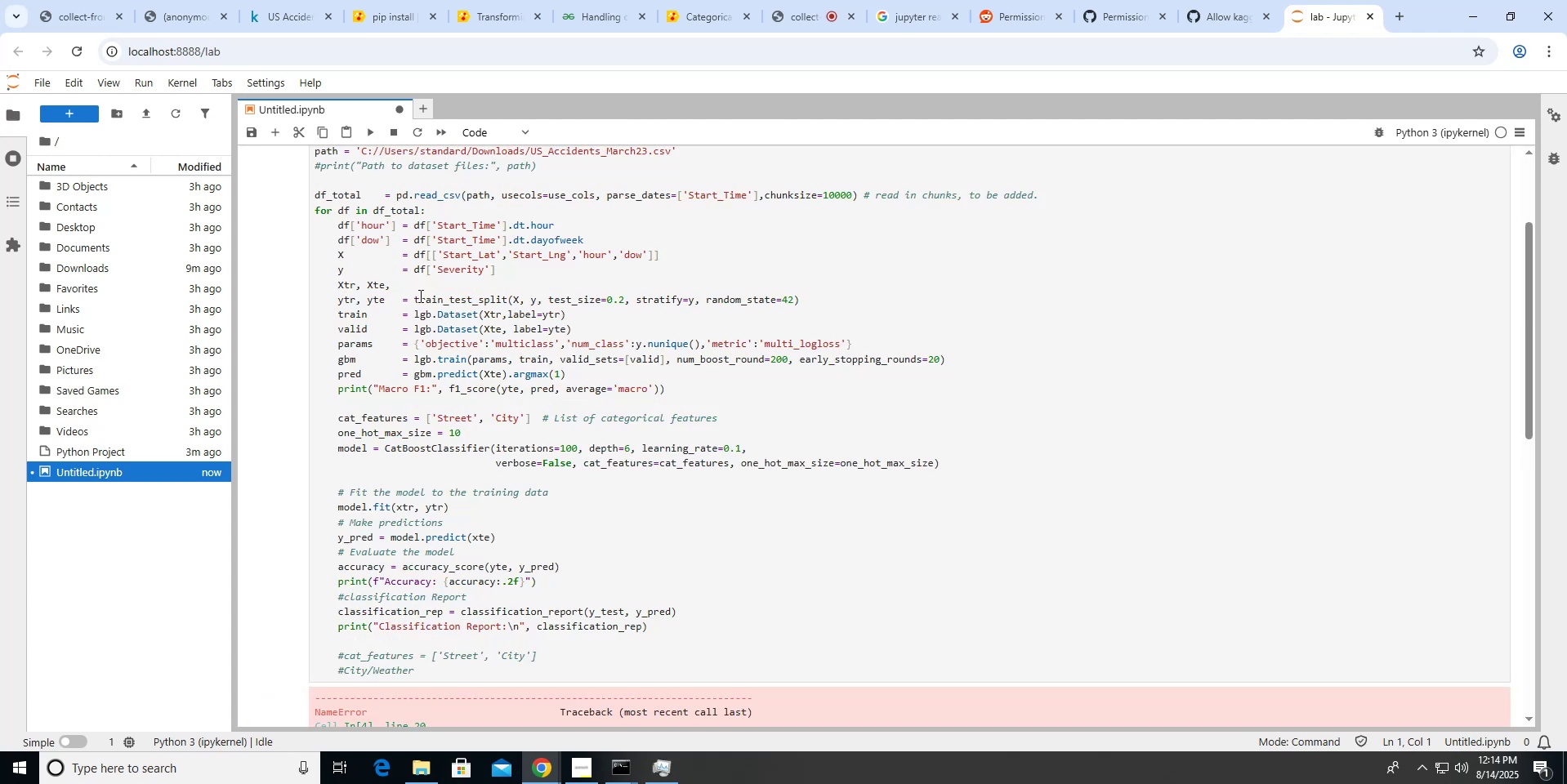 
scroll: coordinate [419, 296], scroll_direction: down, amount: 6.0
 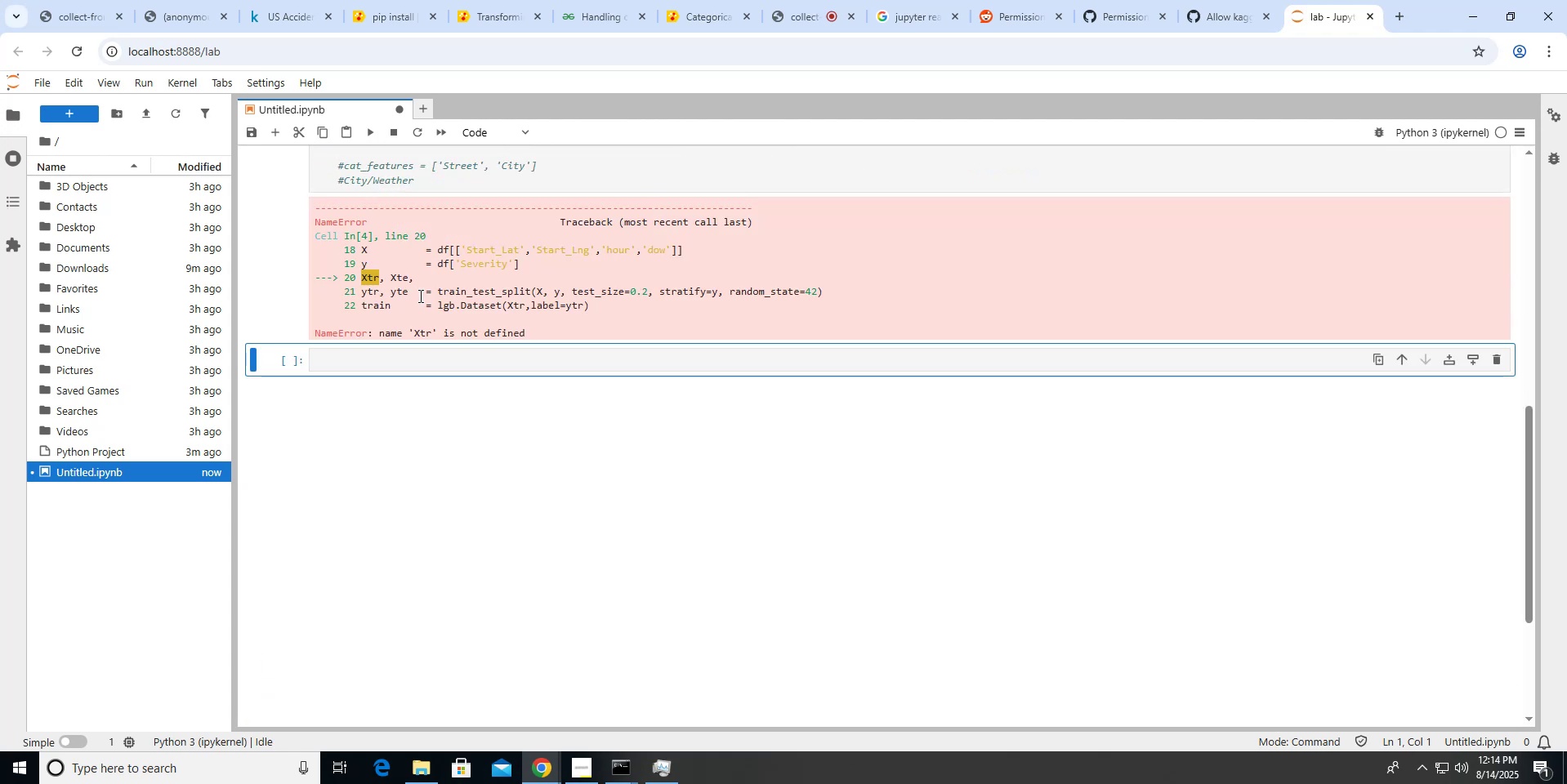 
scroll: coordinate [419, 296], scroll_direction: up, amount: 11.0
 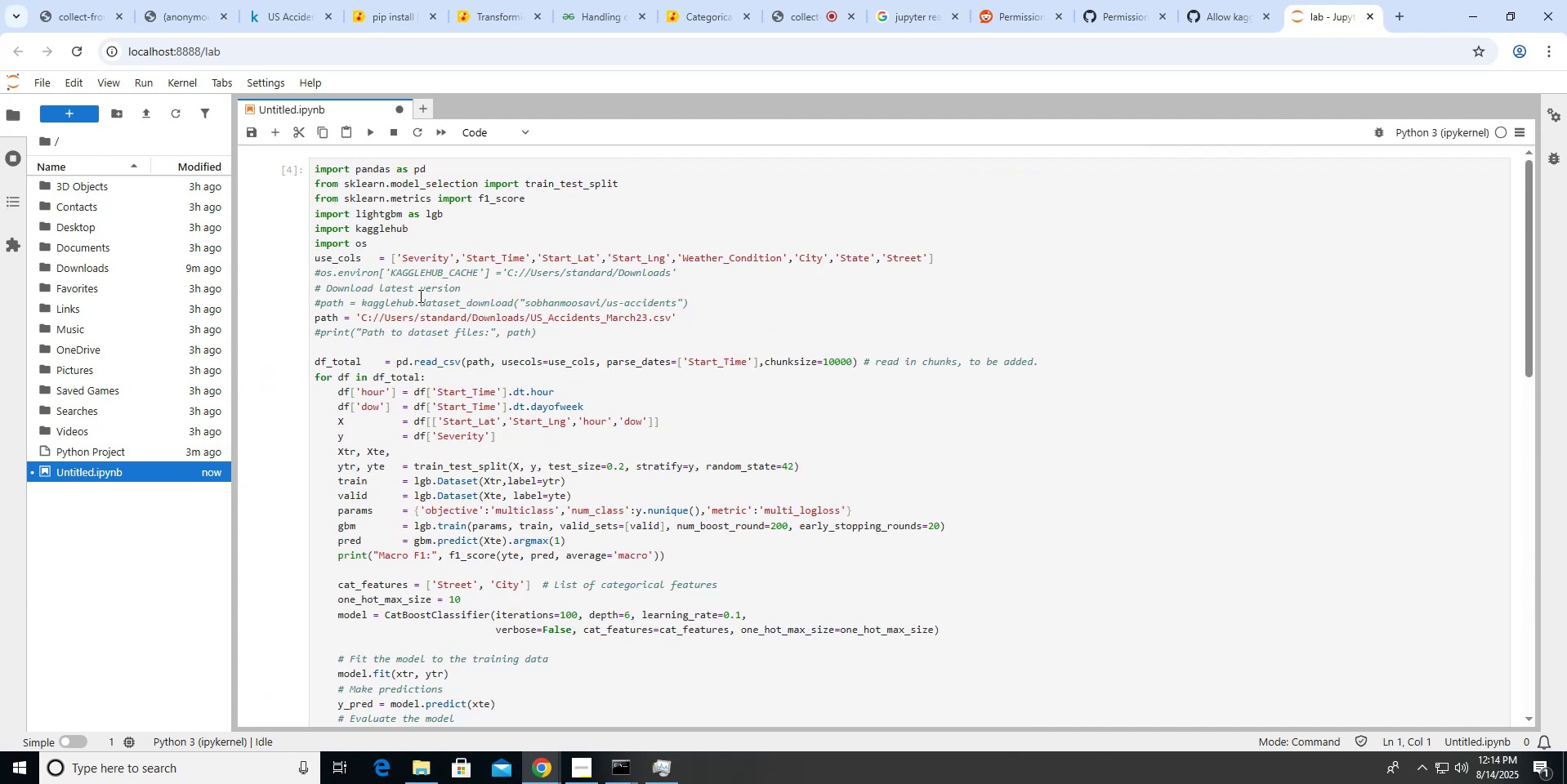 
scroll: coordinate [419, 296], scroll_direction: down, amount: 2.0
 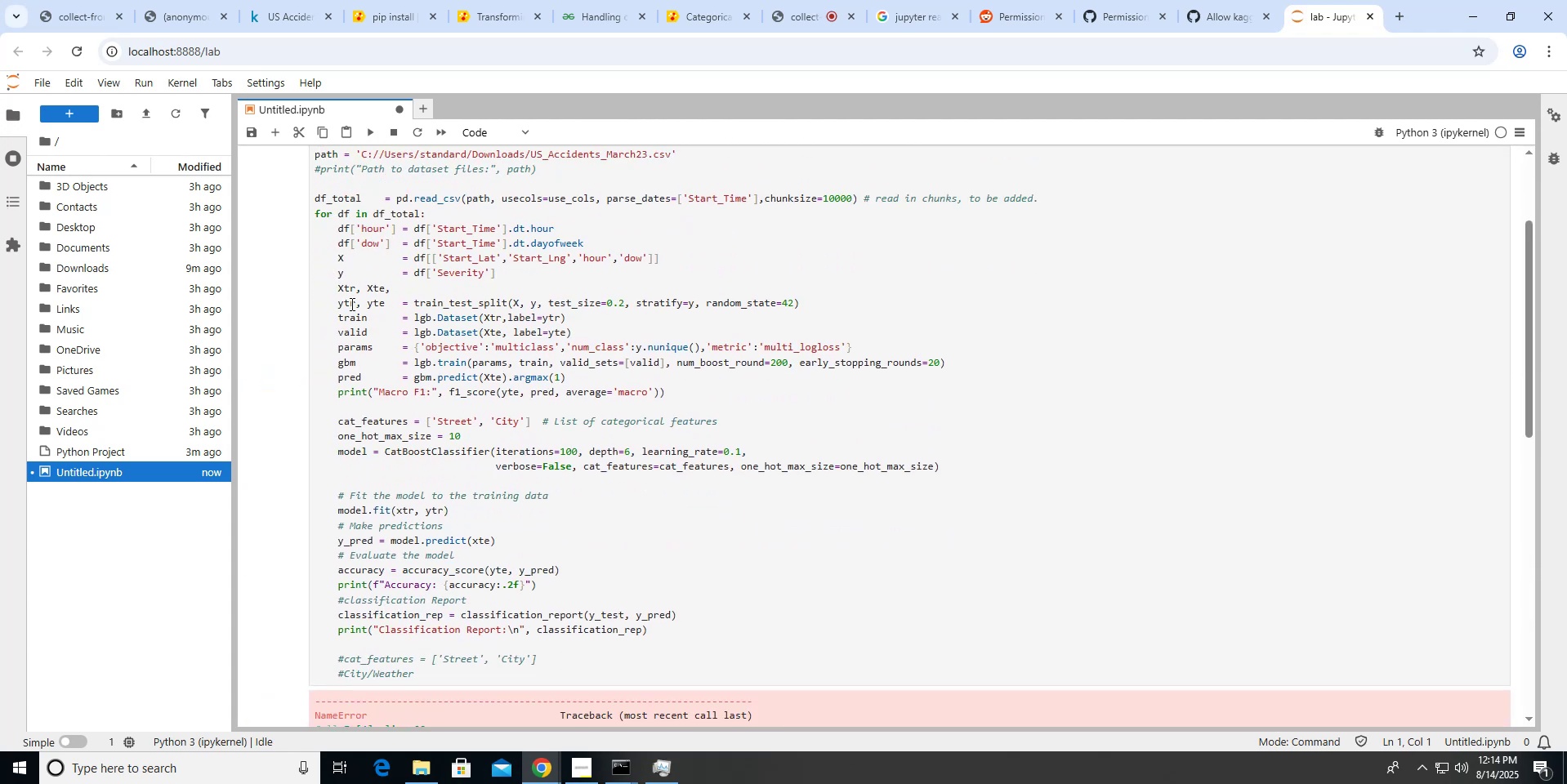 
left_click([338, 304])
 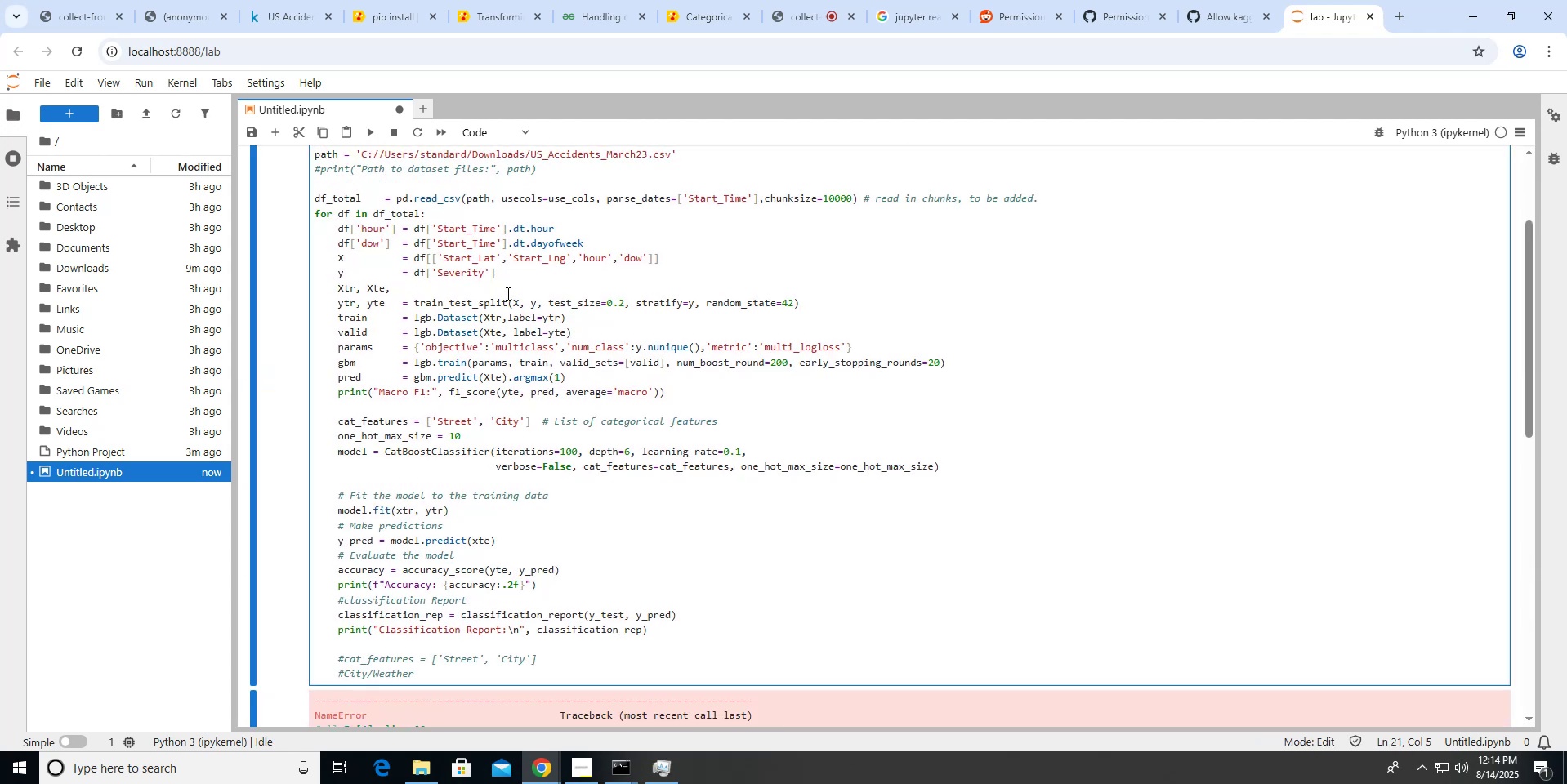 
scroll: coordinate [507, 293], scroll_direction: down, amount: 5.0
 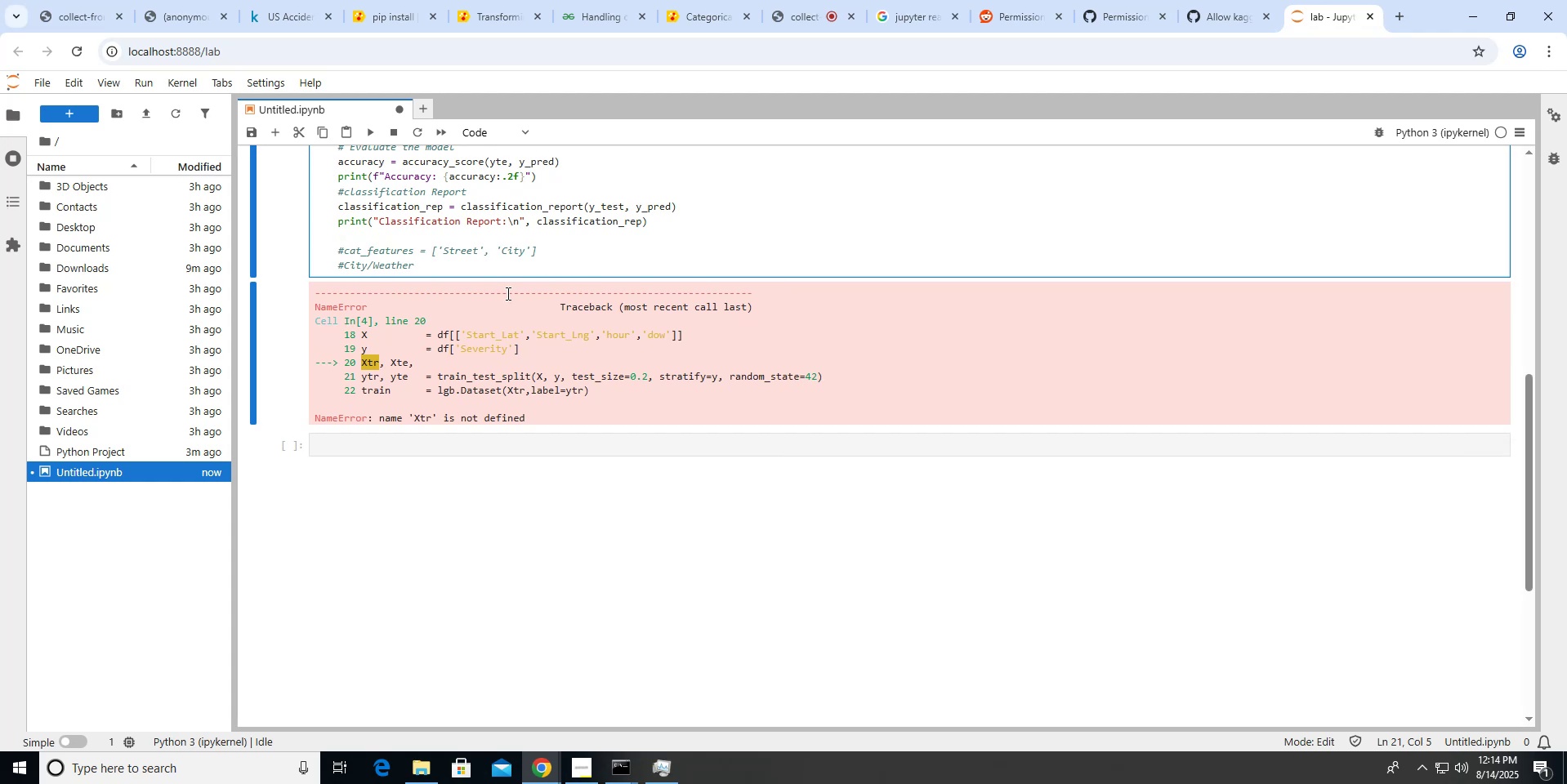 
scroll: coordinate [507, 293], scroll_direction: up, amount: 7.0
 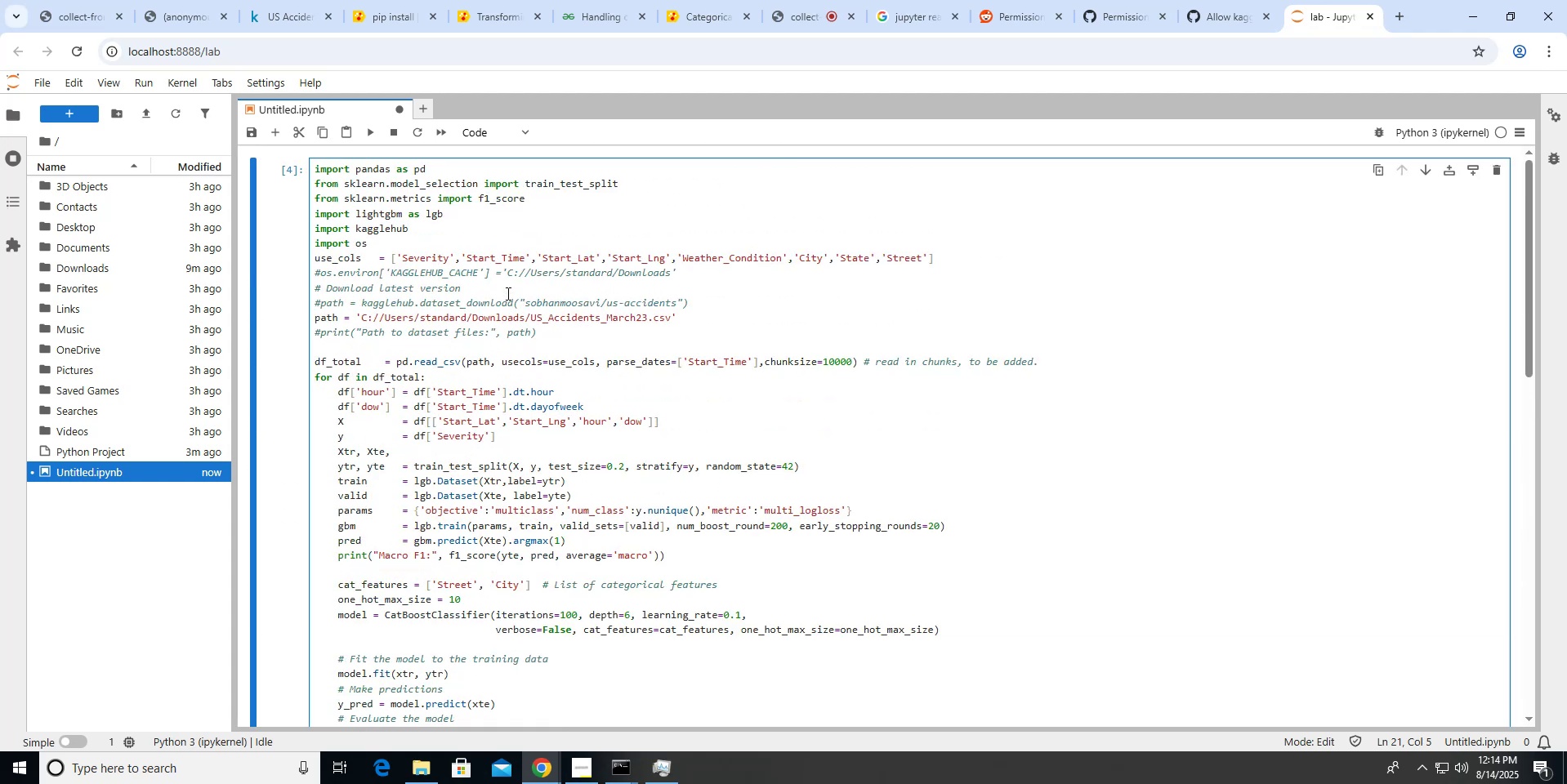 
key(Backspace)
 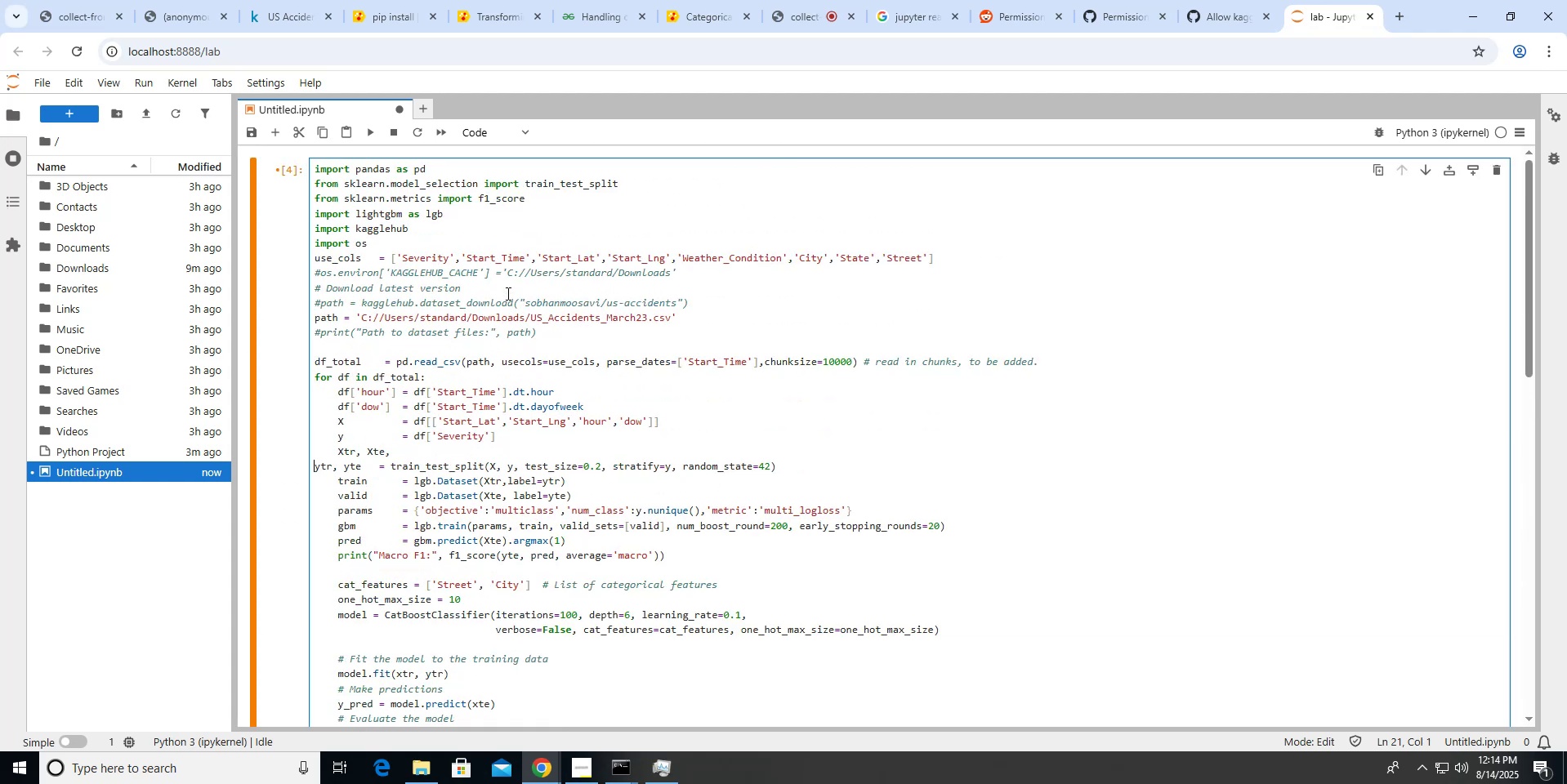 
key(Backspace)
 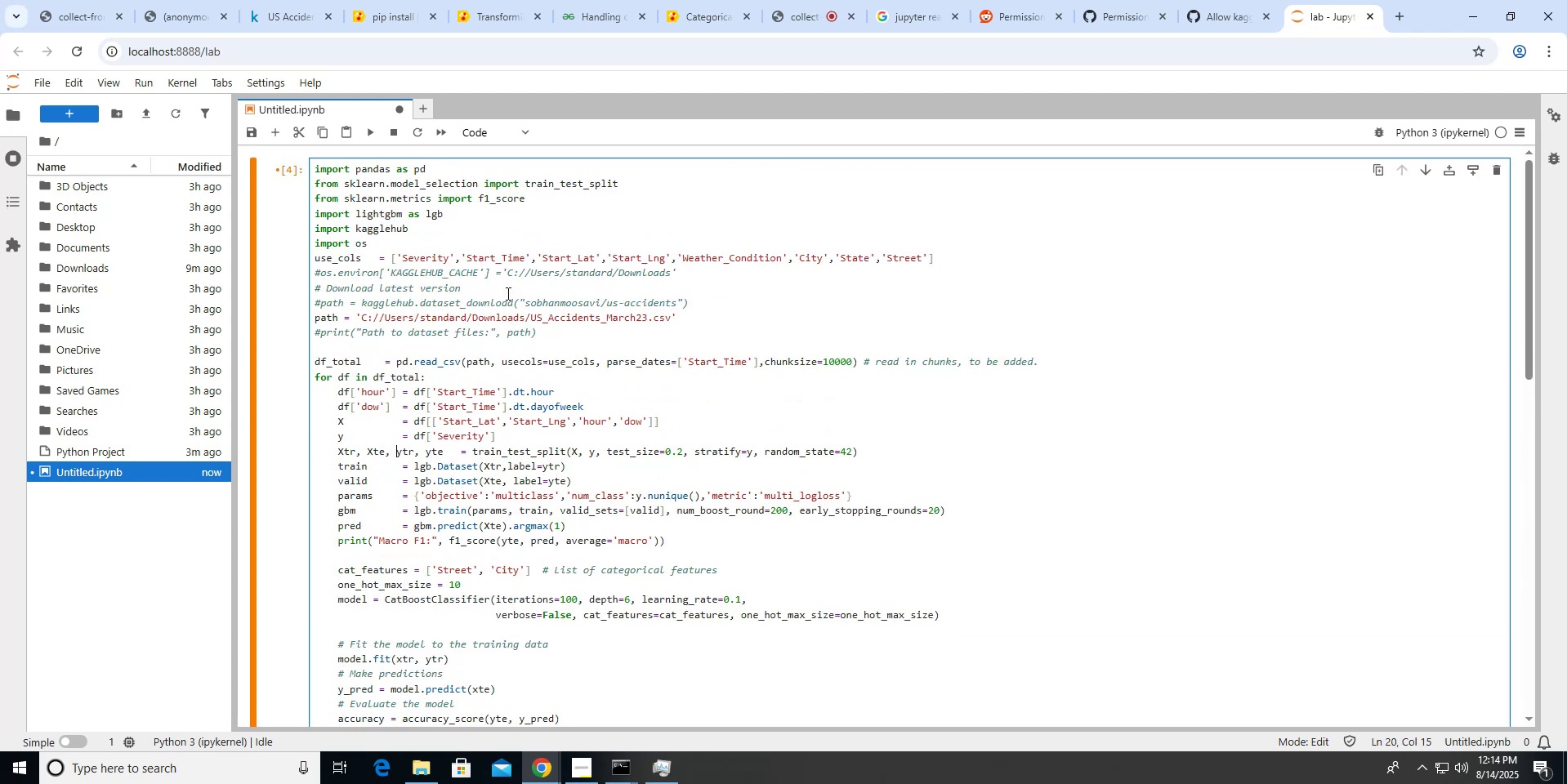 
key(Space)
 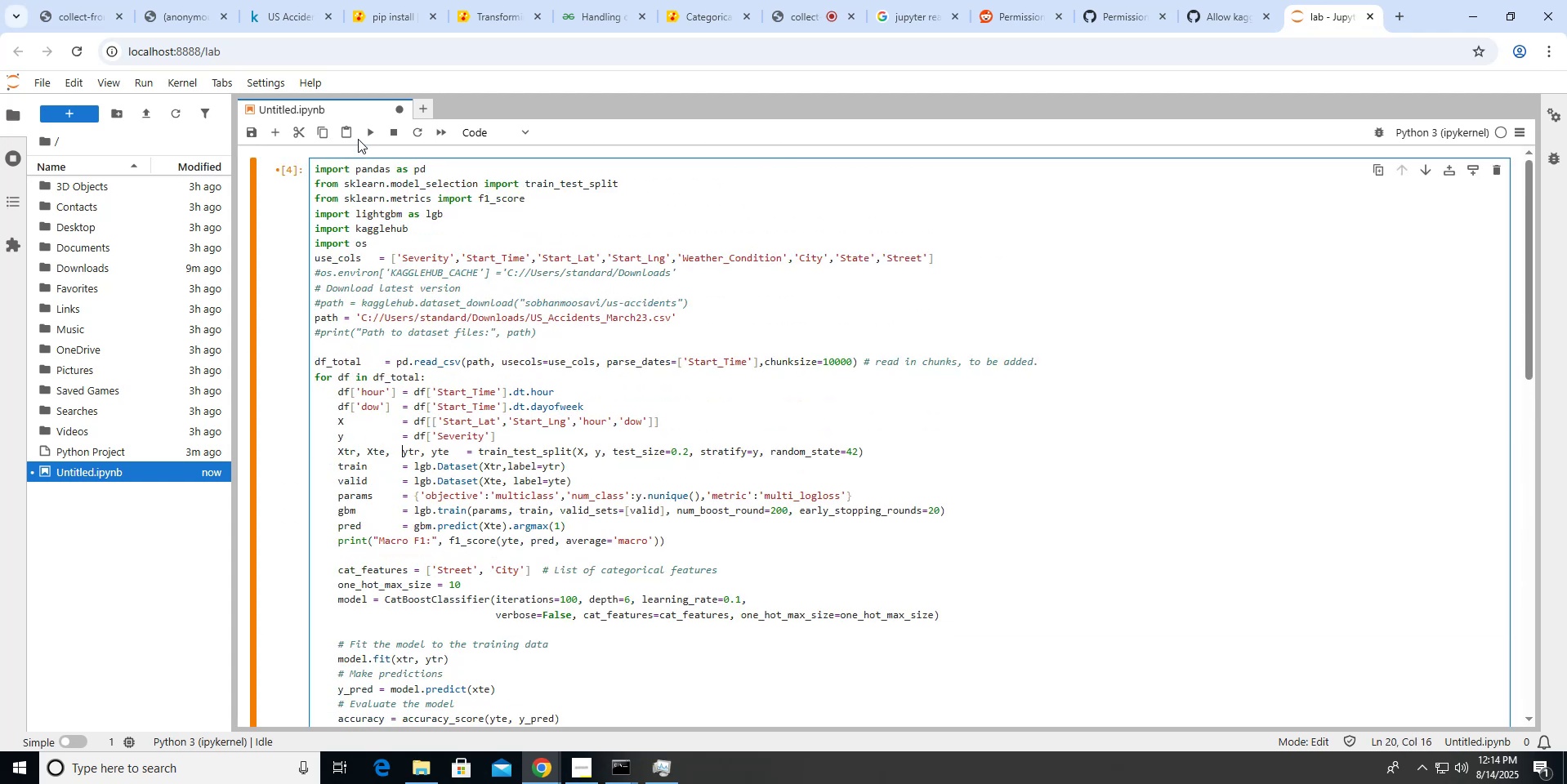 
left_click([373, 128])
 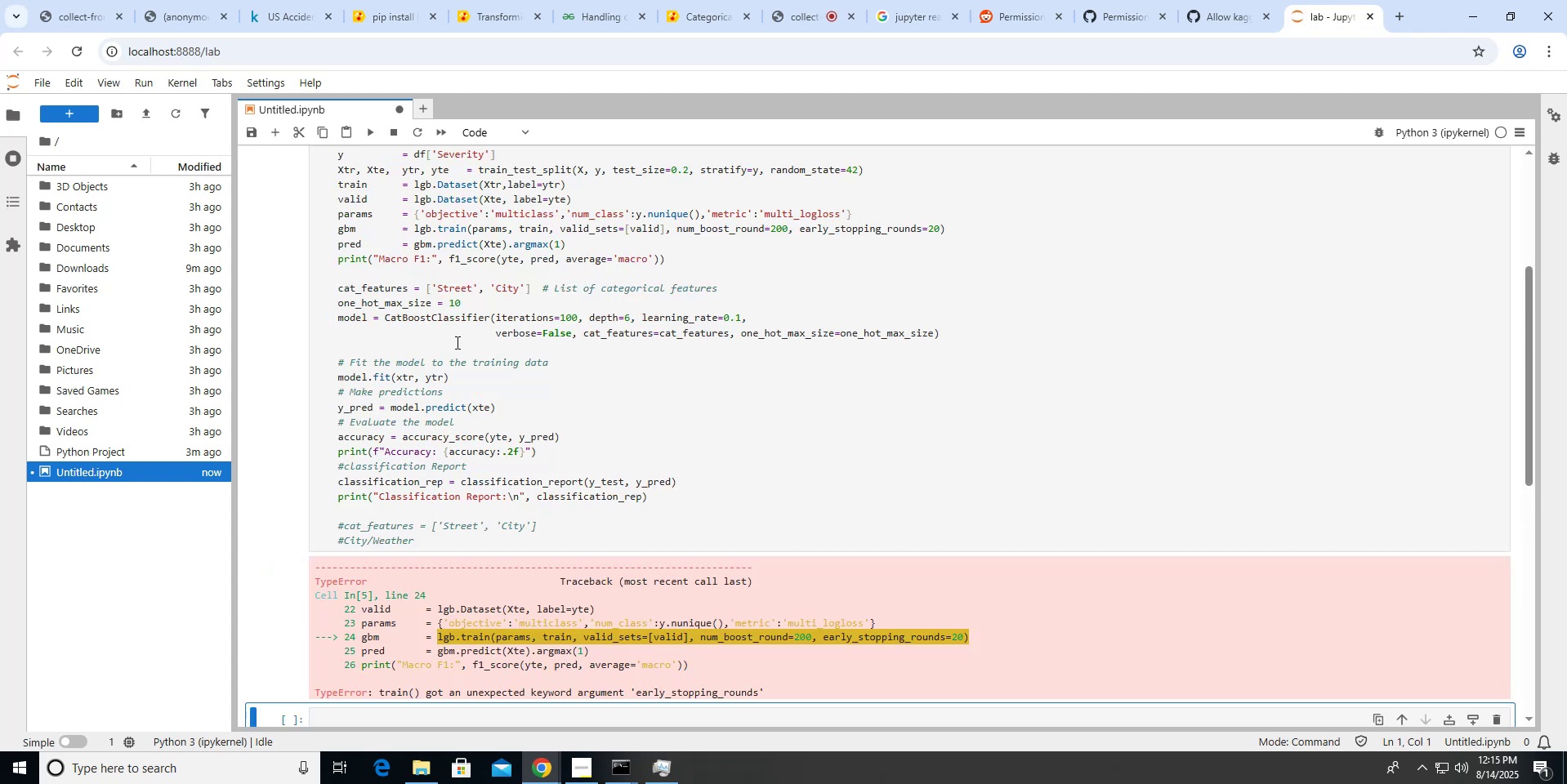 
wait(5.1)
 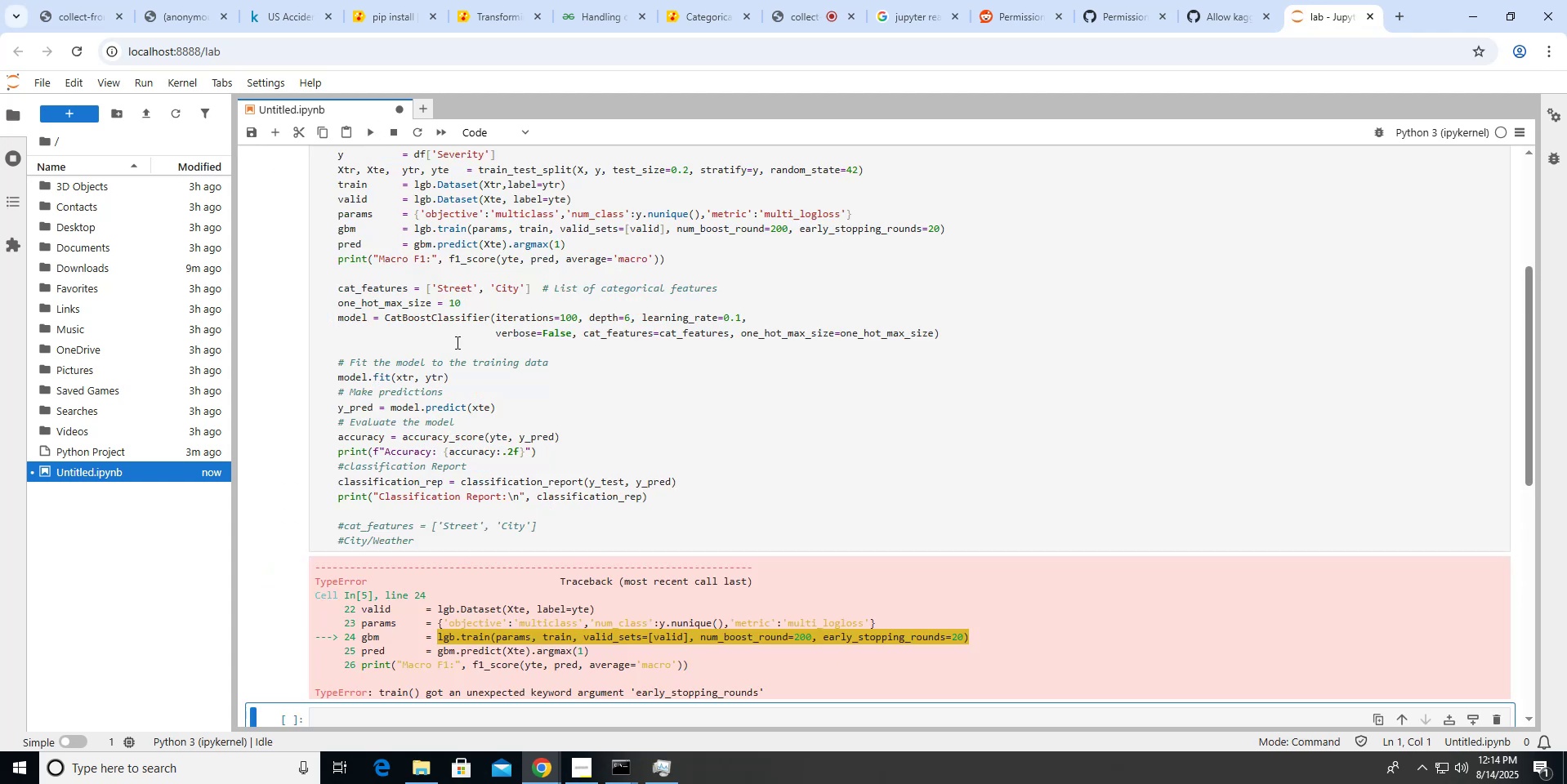 
scroll: coordinate [456, 342], scroll_direction: up, amount: 8.0
 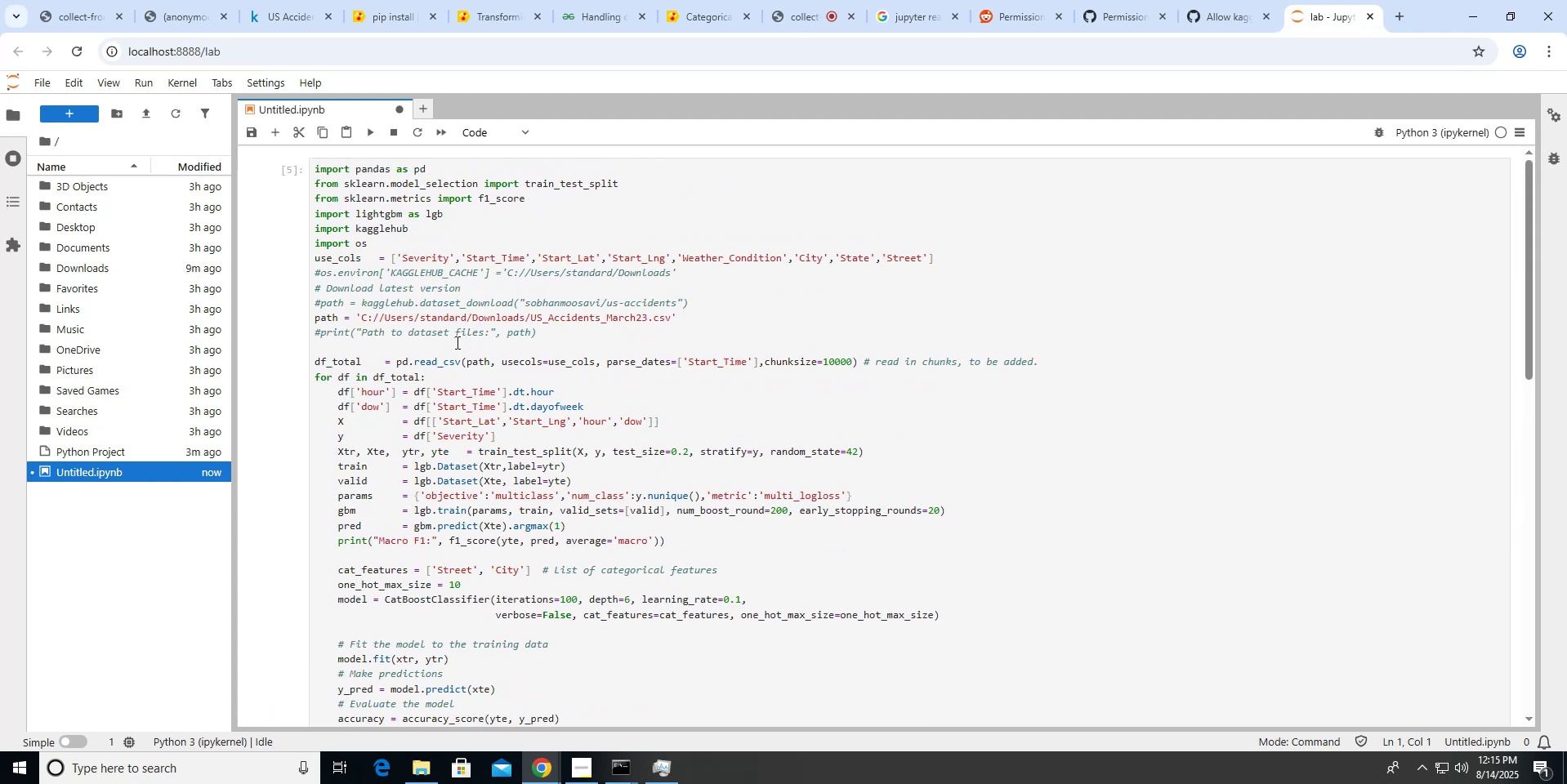 
scroll: coordinate [456, 342], scroll_direction: down, amount: 1.0
 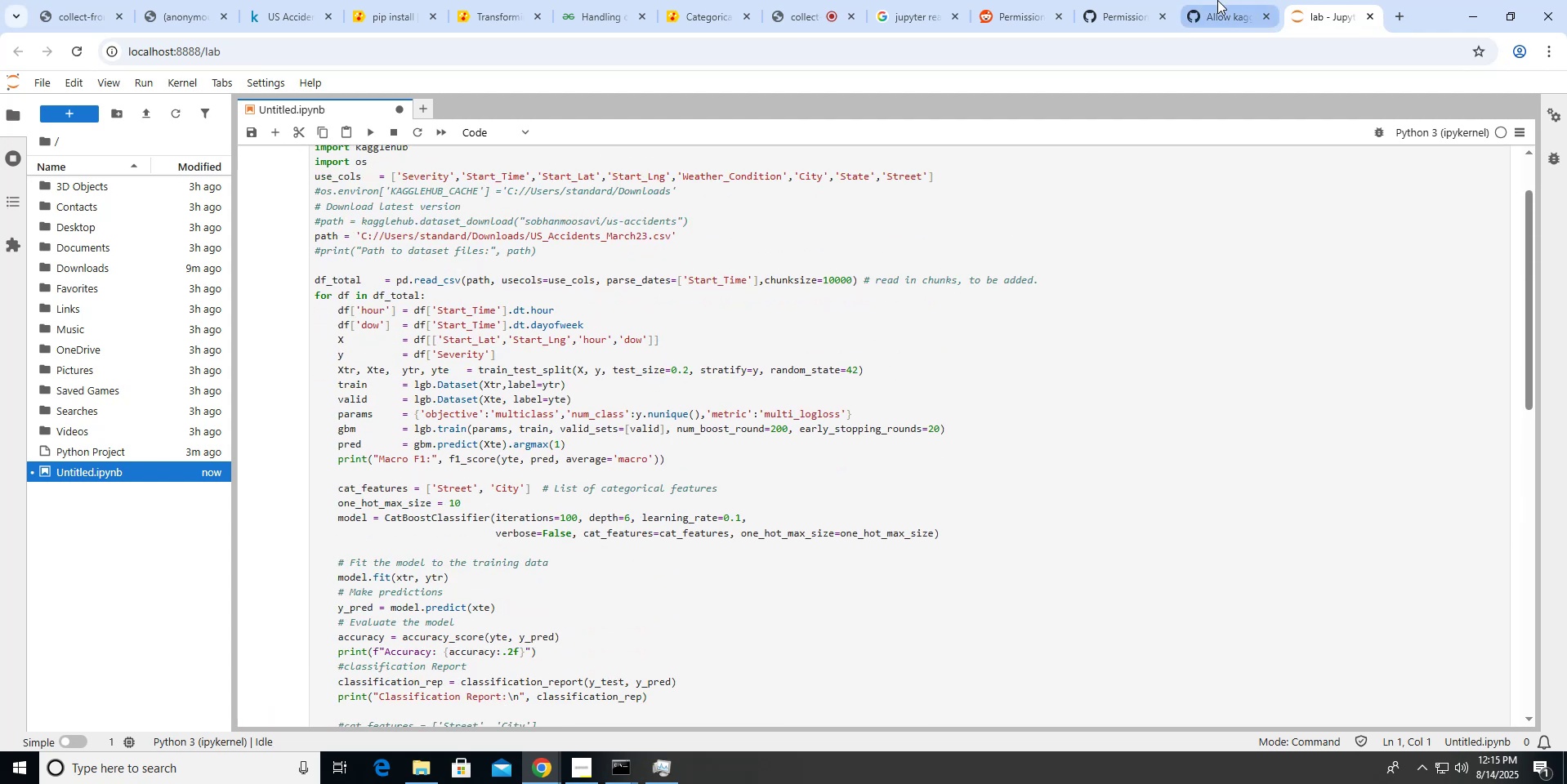 
wait(5.4)
 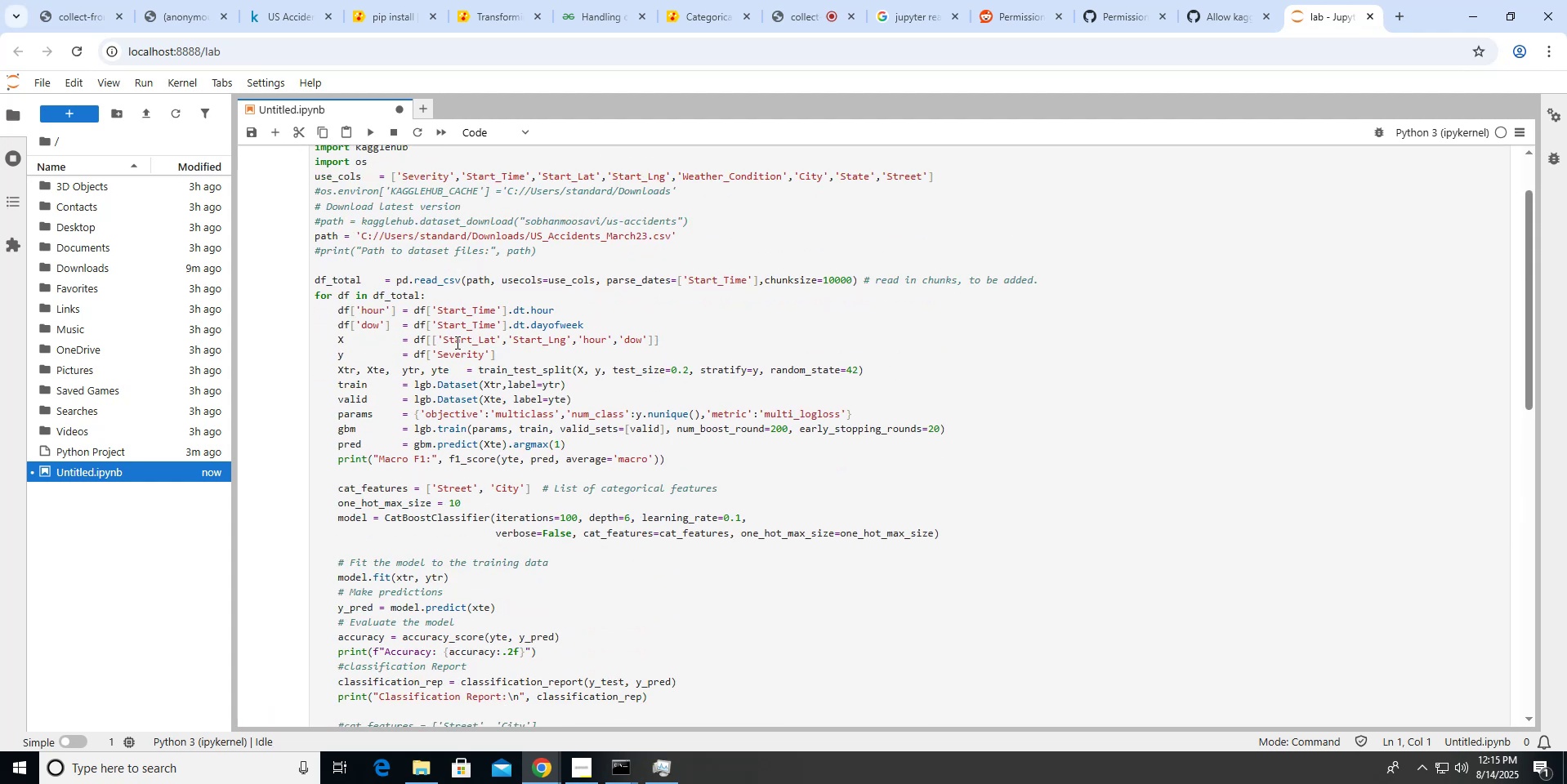 
scroll: coordinate [833, 319], scroll_direction: up, amount: 5.0
 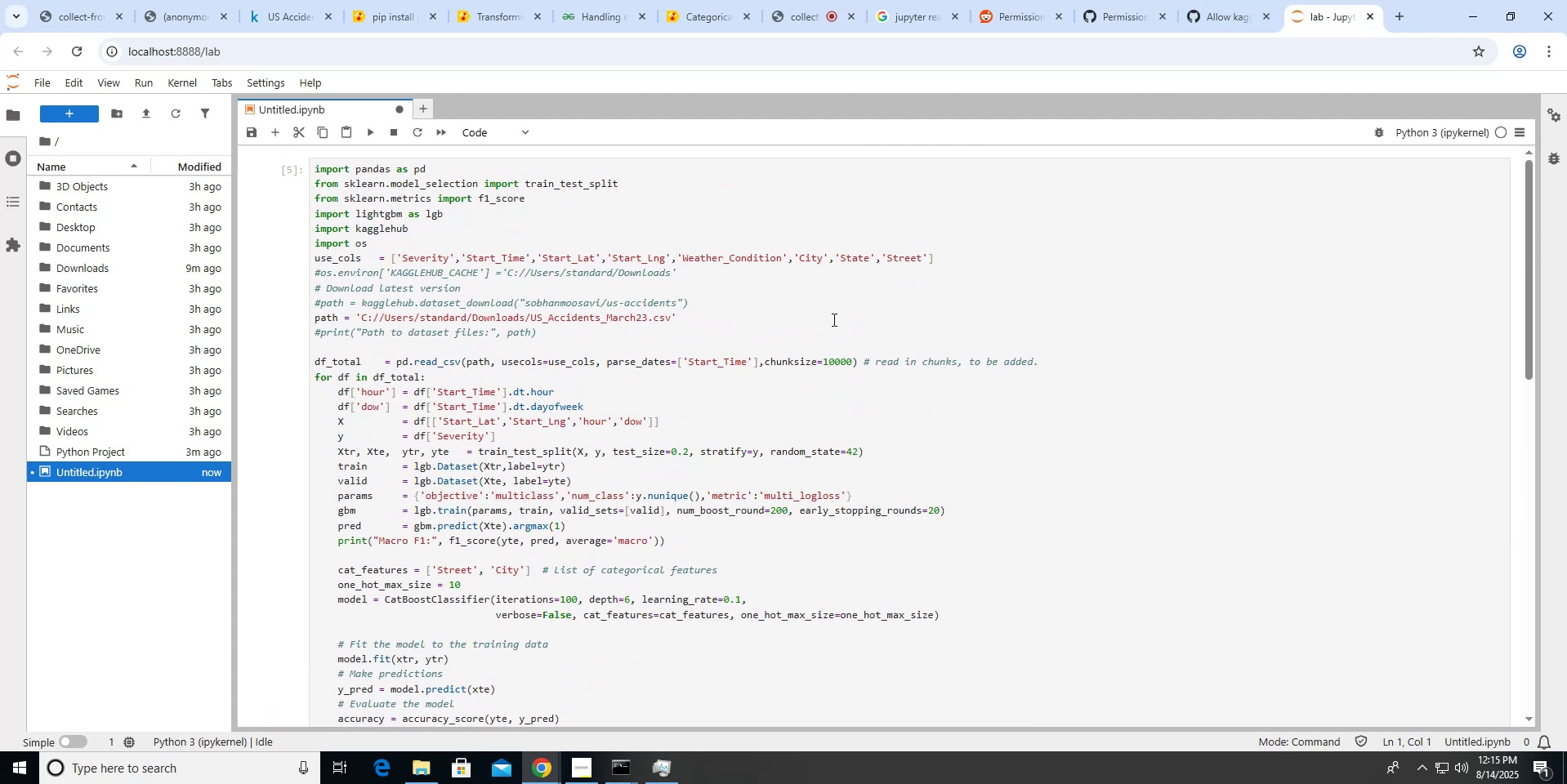 
scroll: coordinate [833, 319], scroll_direction: down, amount: 1.0
 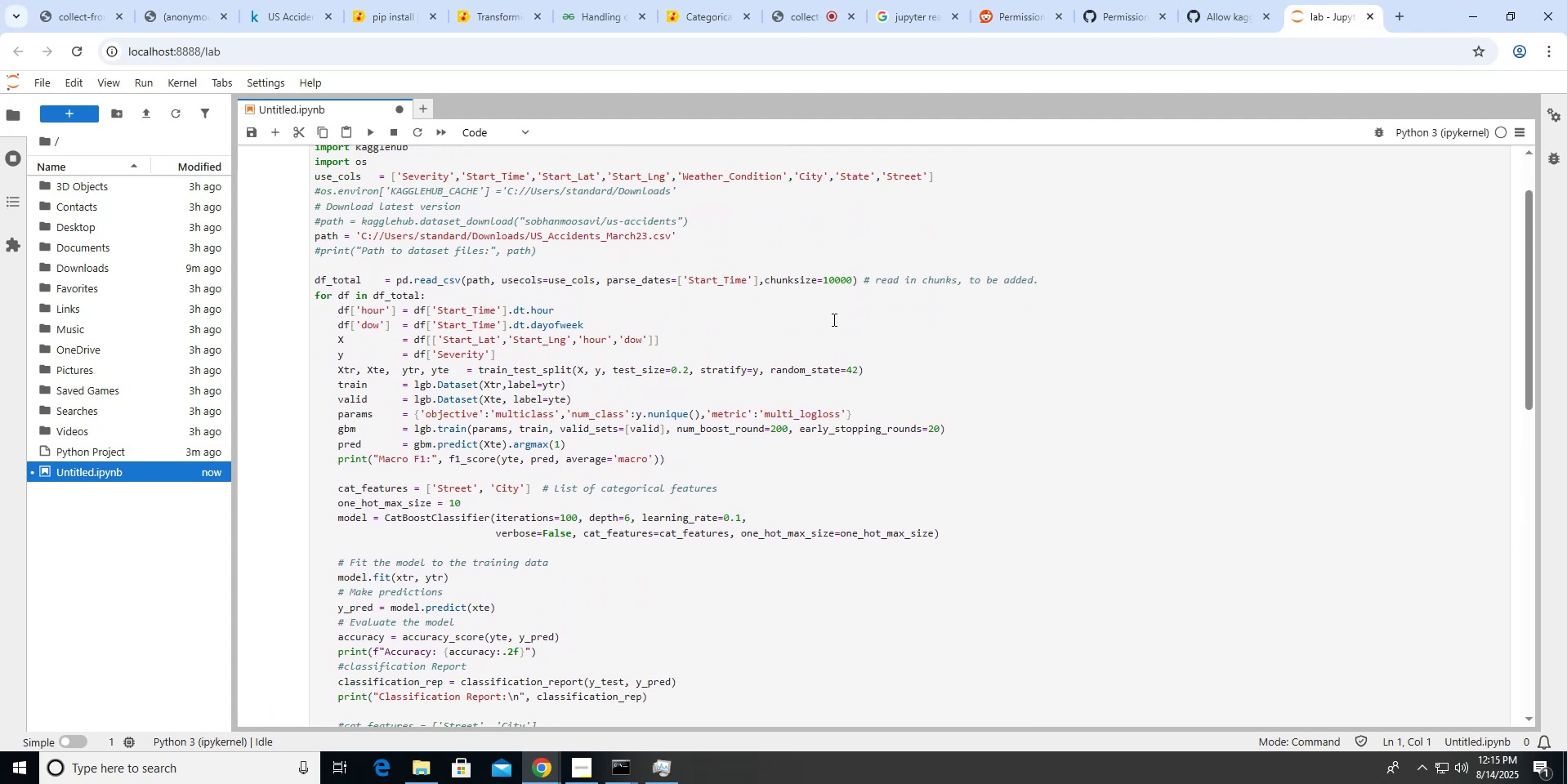 
key(Control+T)
 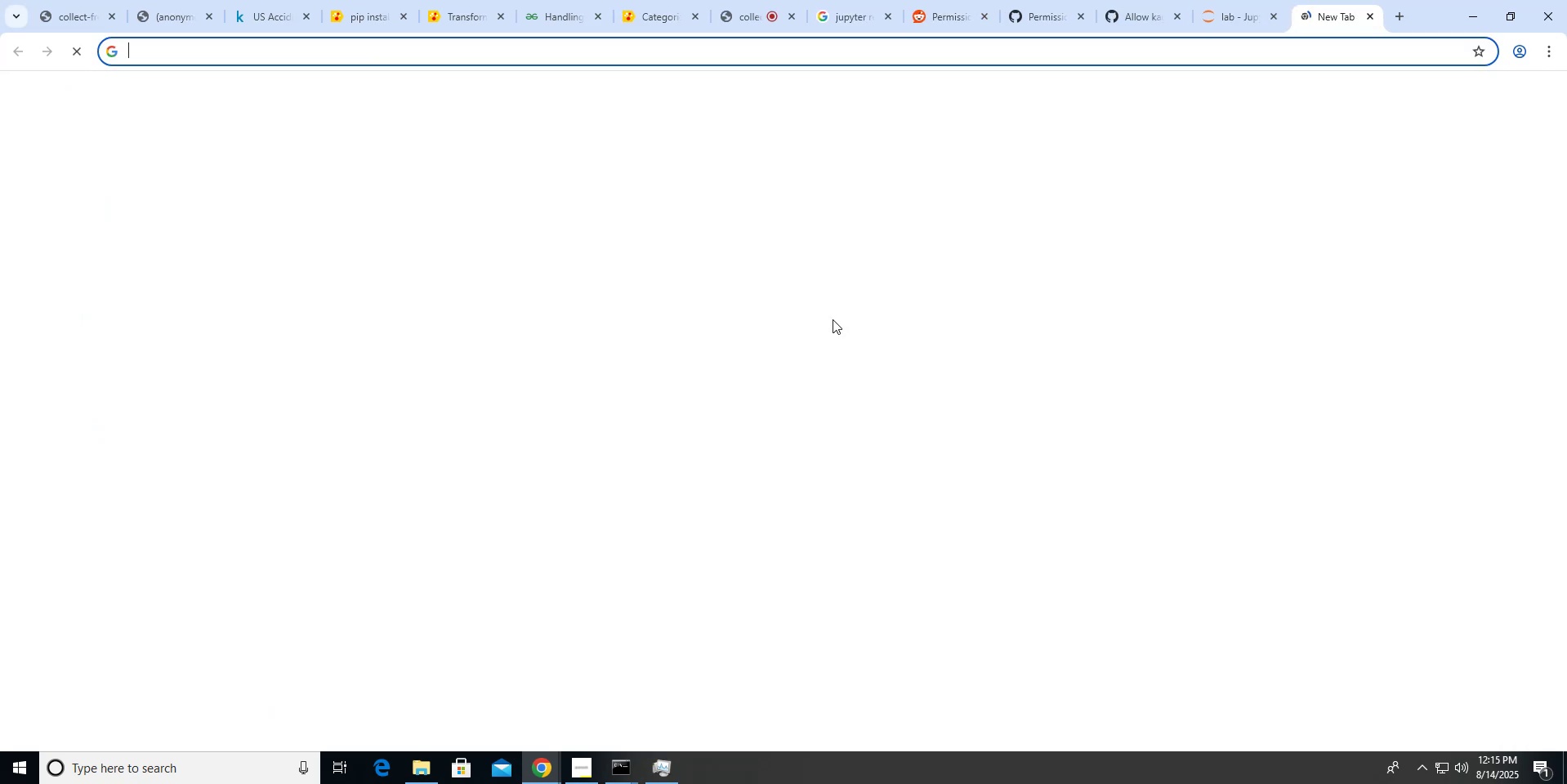 
type(lightgbm early_train)
key(Backspace)
 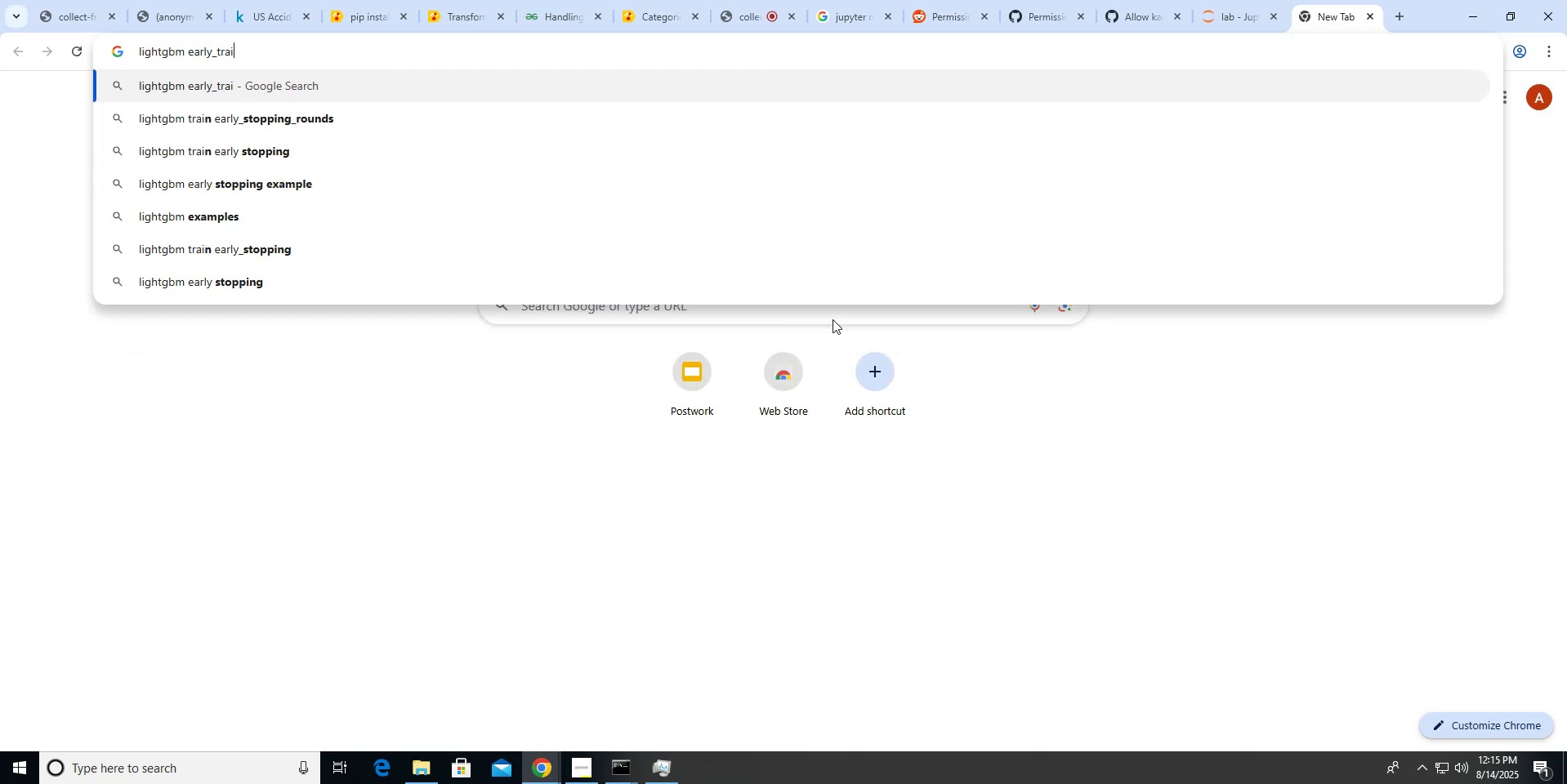 
key(ArrowDown)
 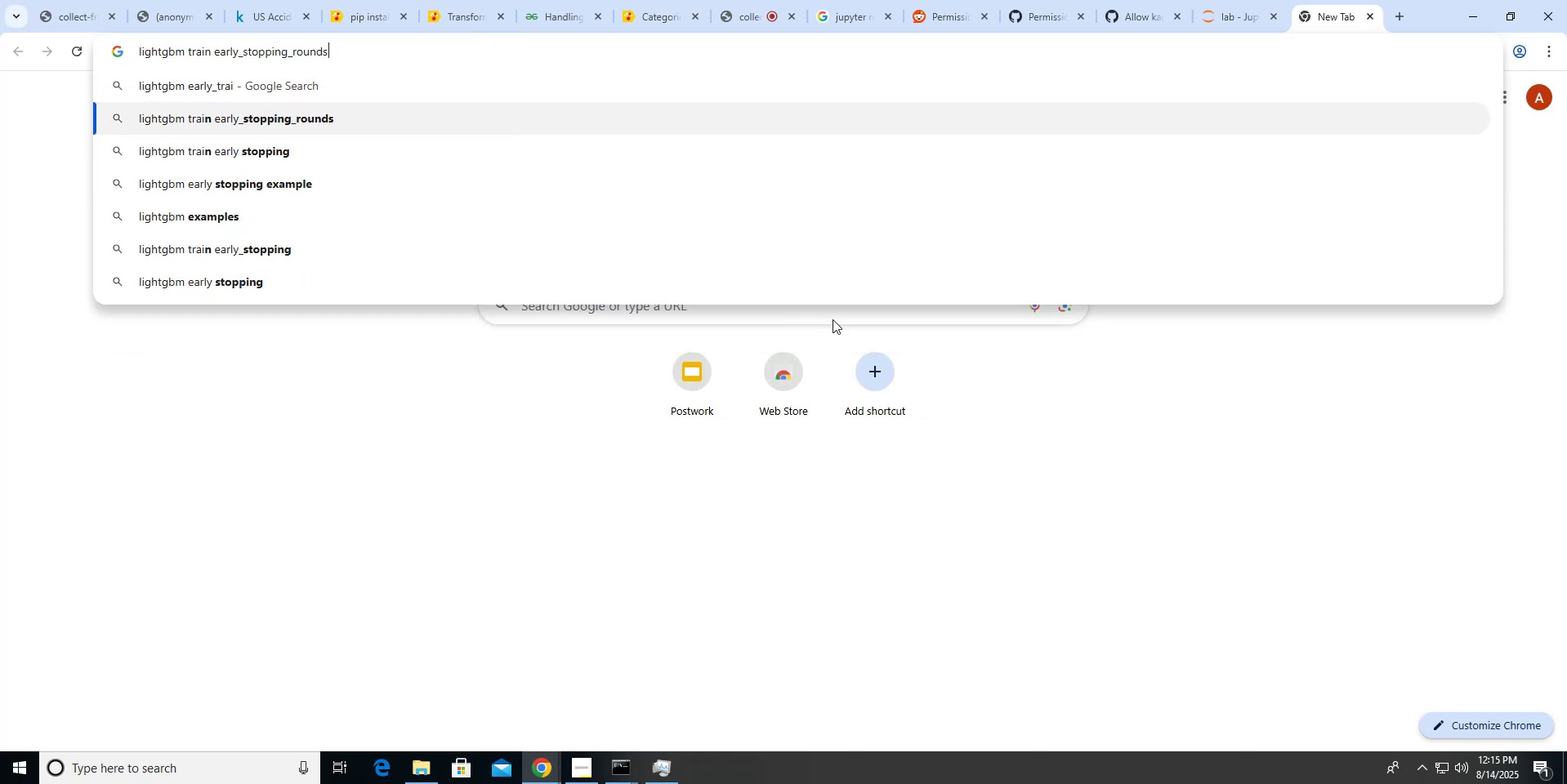 
key(Enter)
 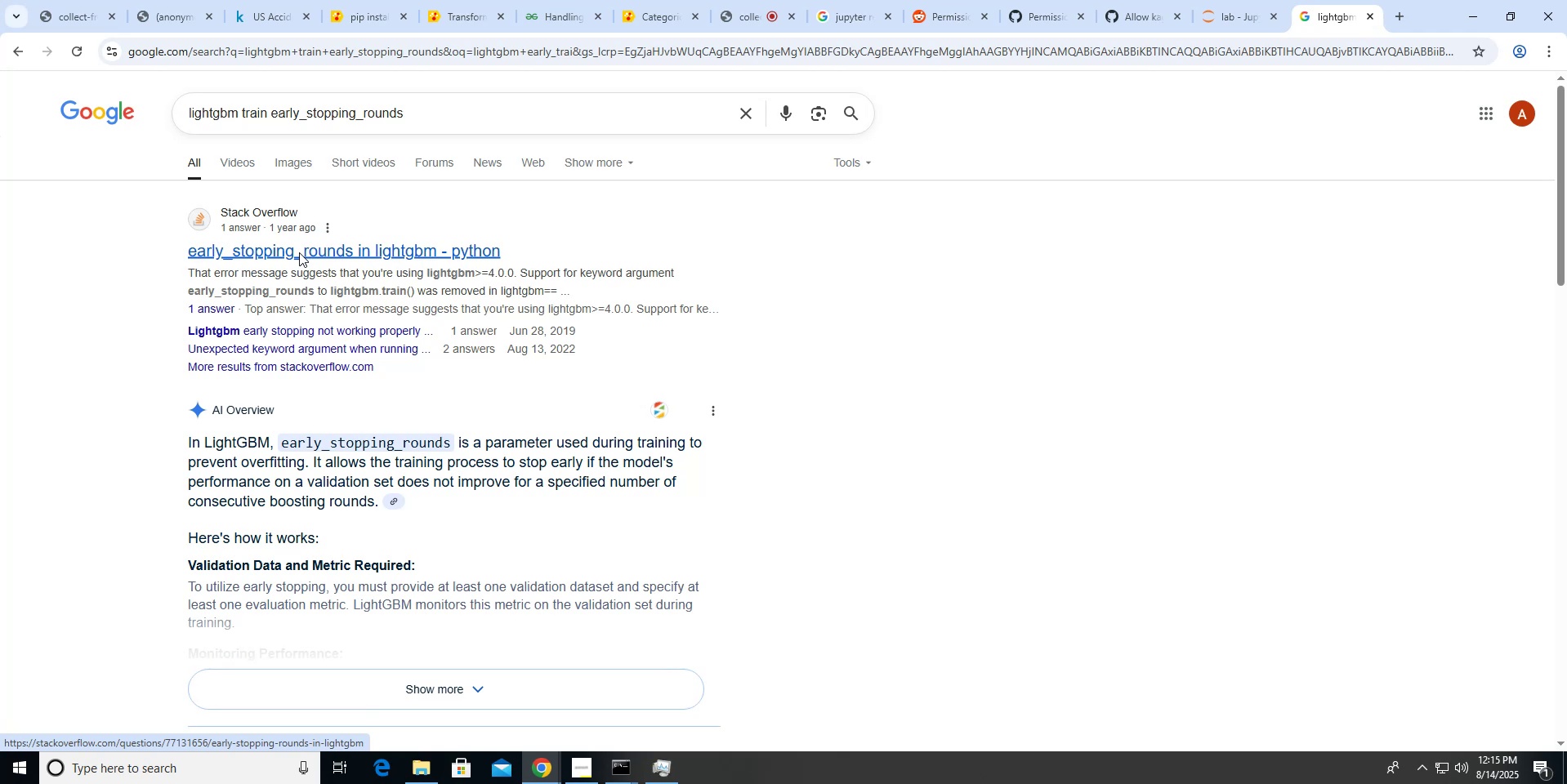 
wait(6.6)
 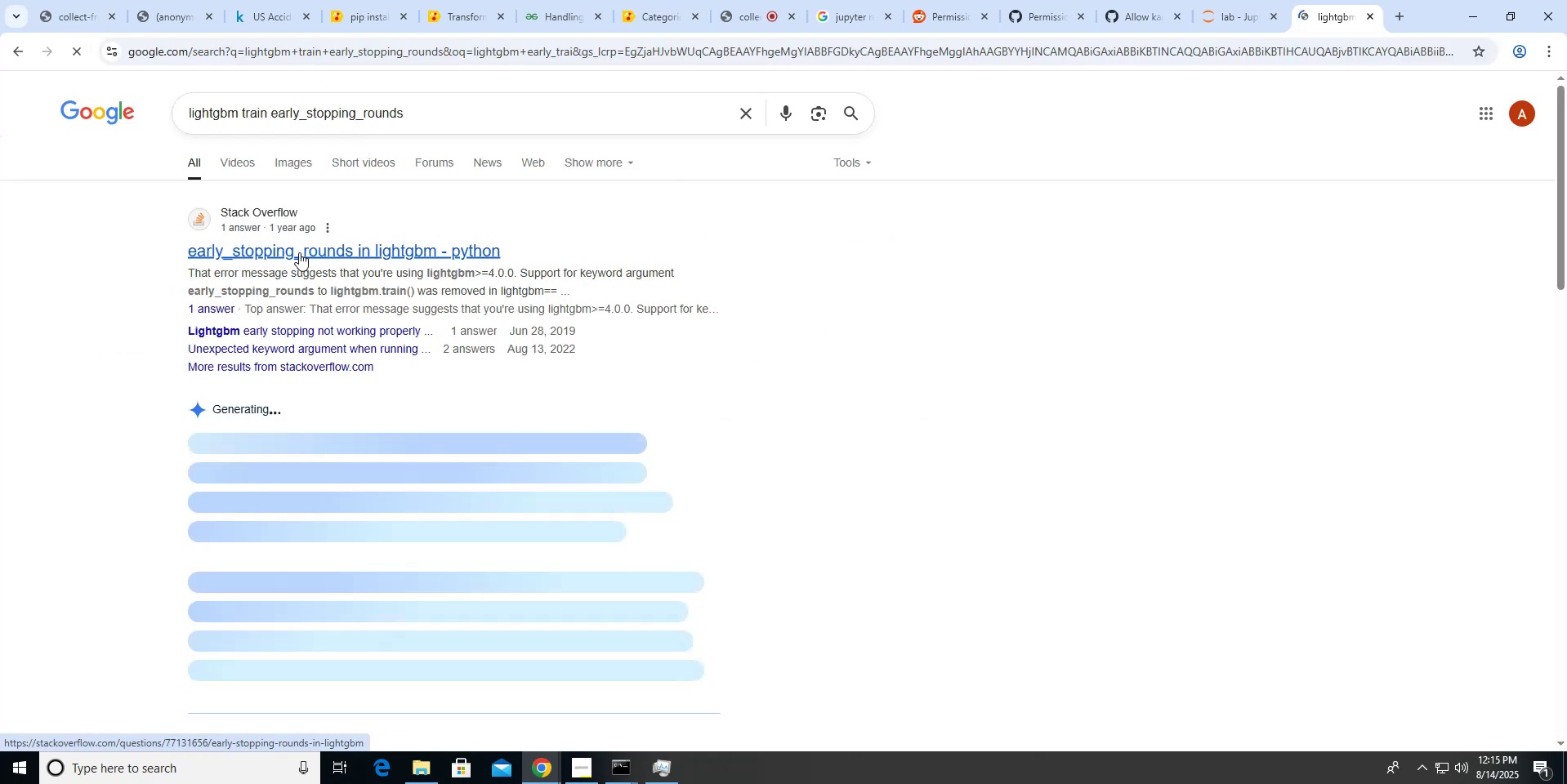 
middle_click([299, 252])
 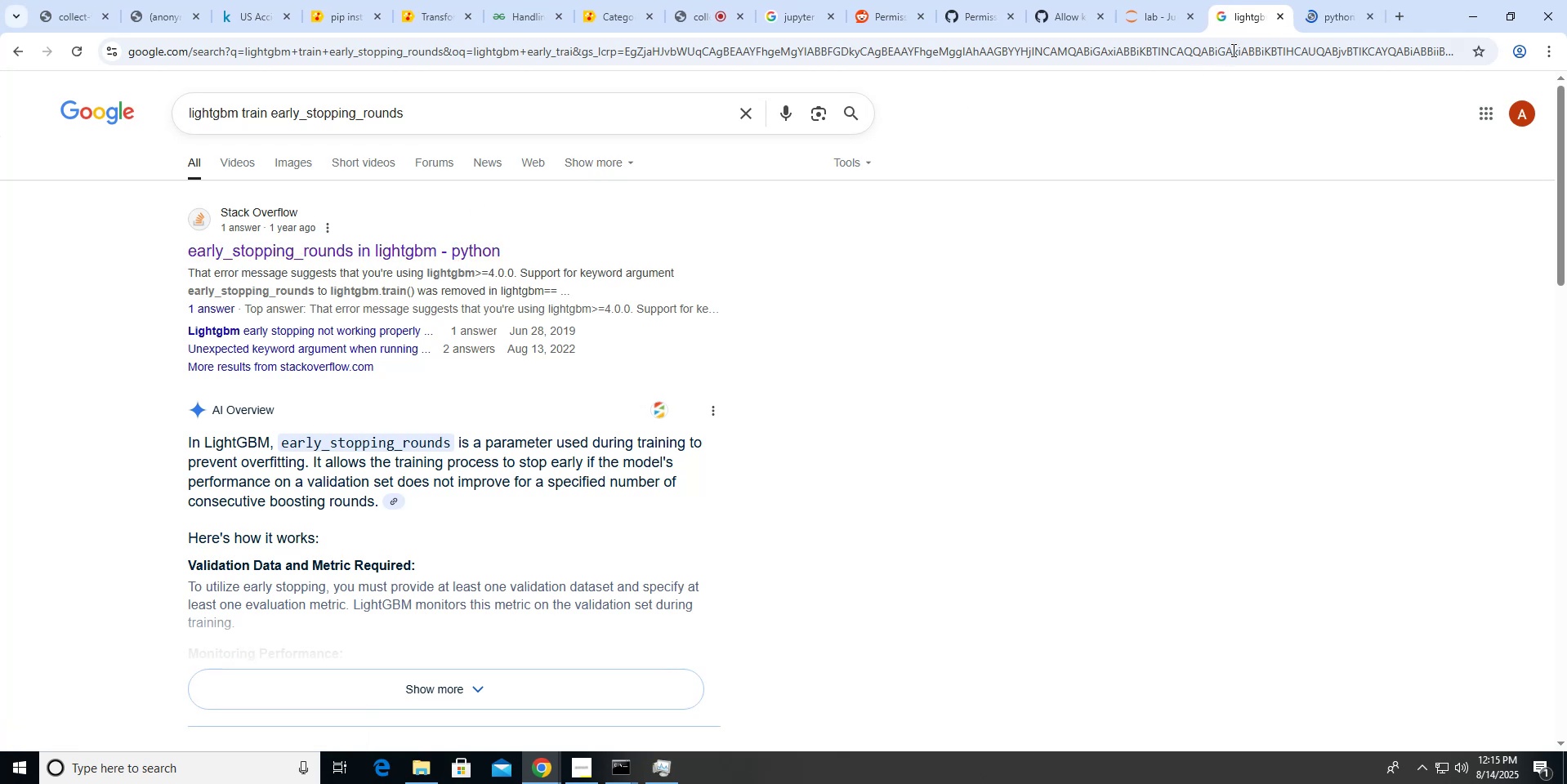 
left_click([1310, 15])
 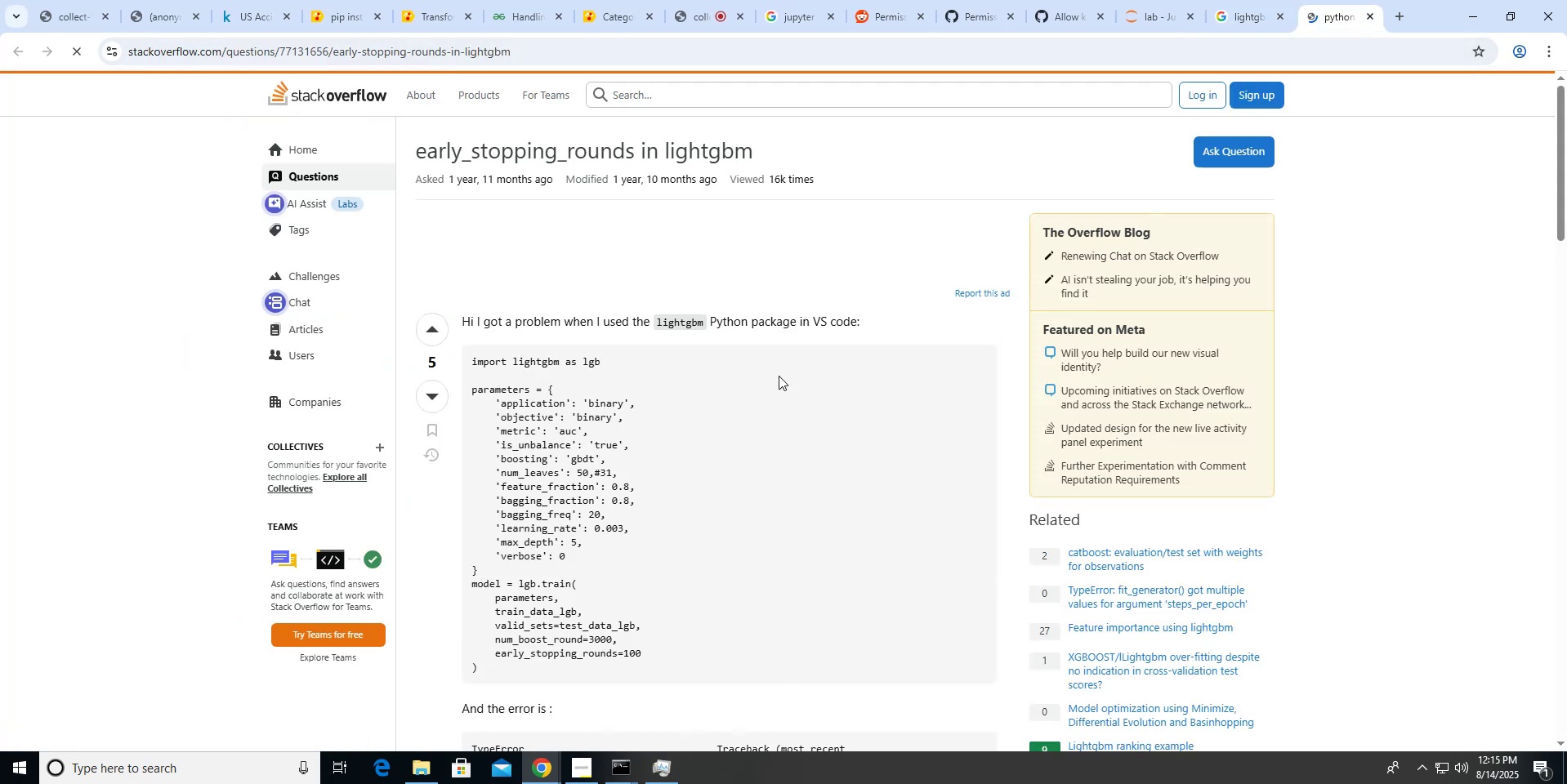 
scroll: coordinate [767, 382], scroll_direction: down, amount: 9.0
 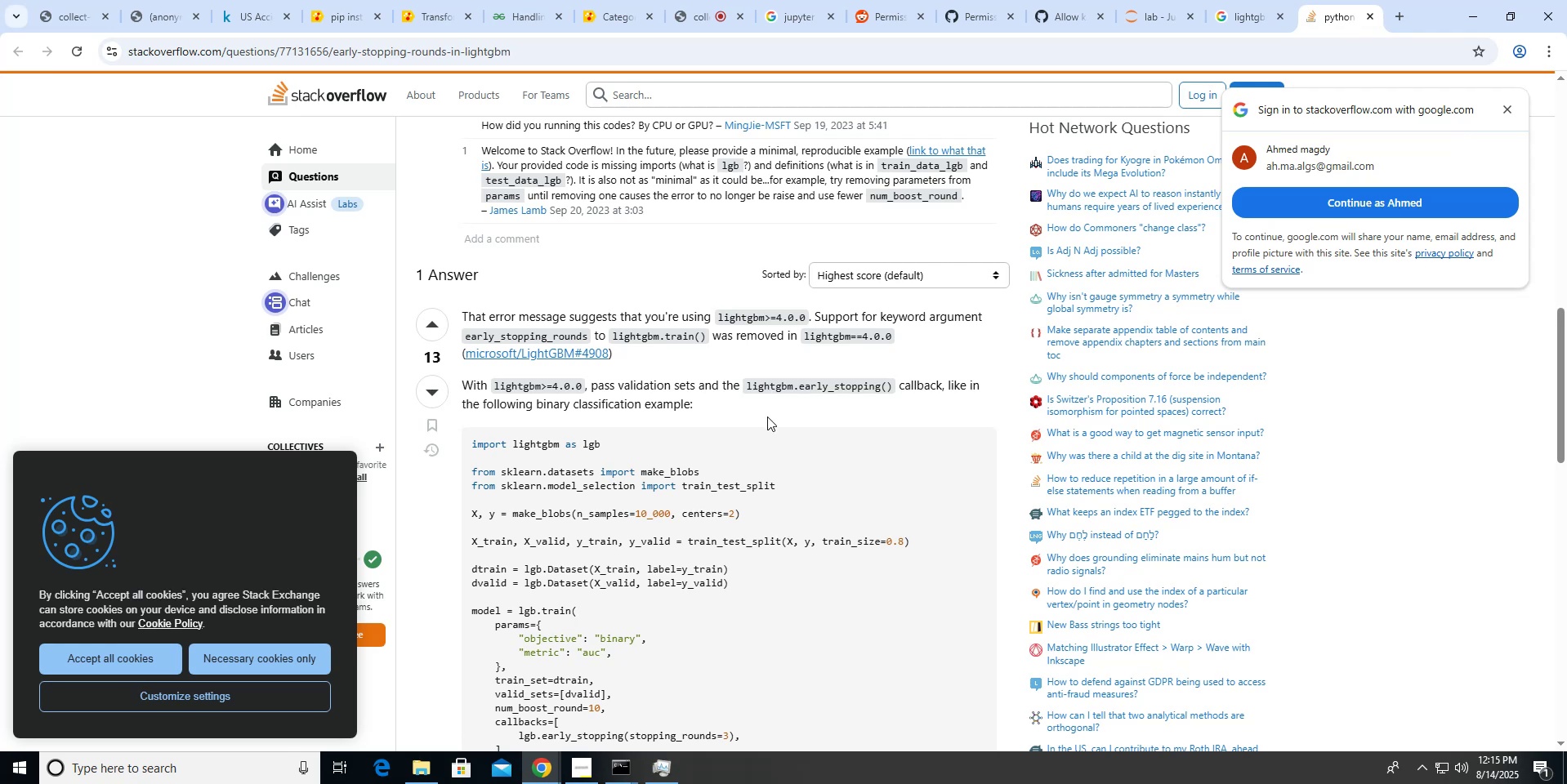 
wait(5.47)
 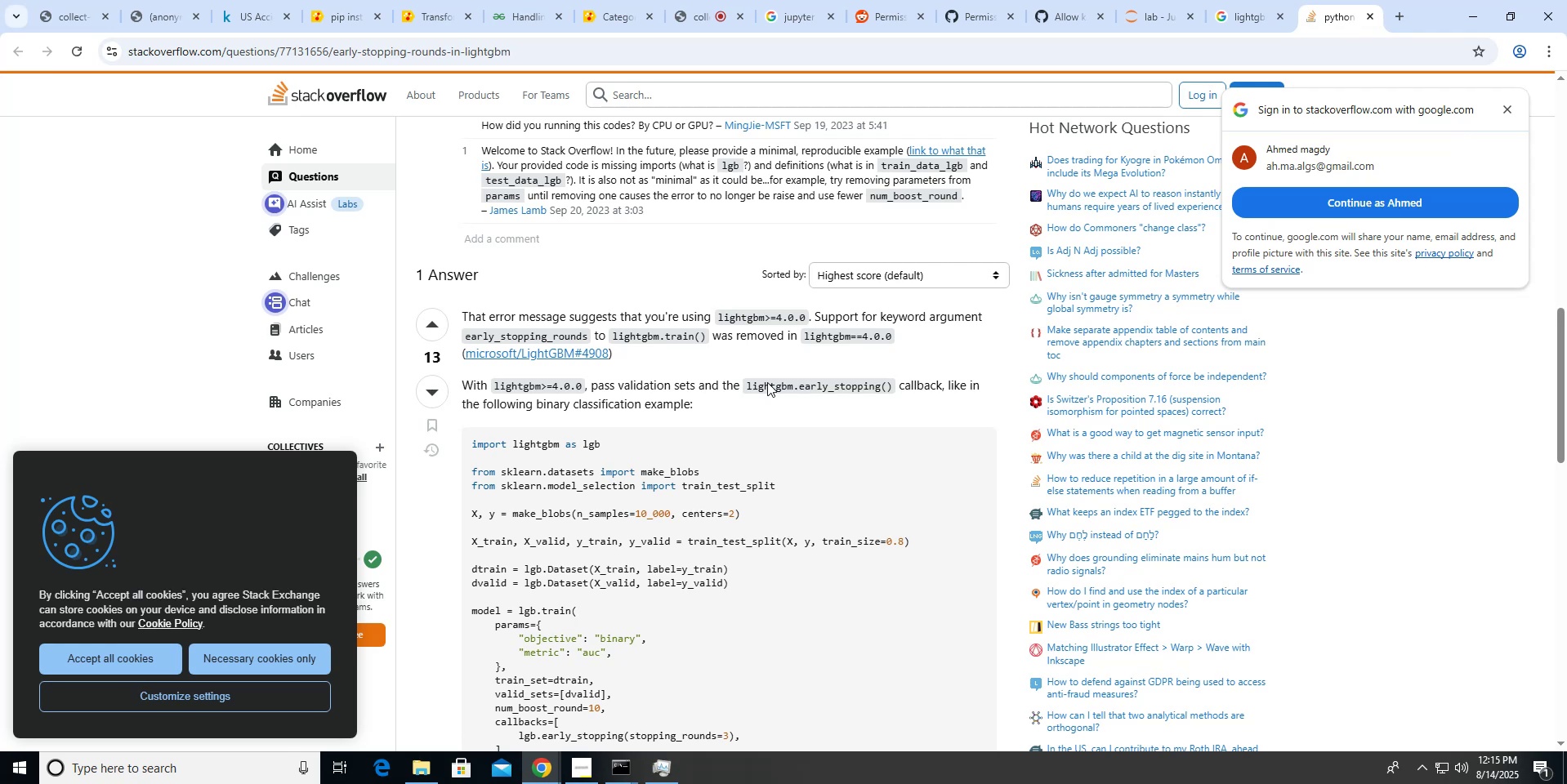 
scroll: coordinate [767, 416], scroll_direction: down, amount: 3.0
 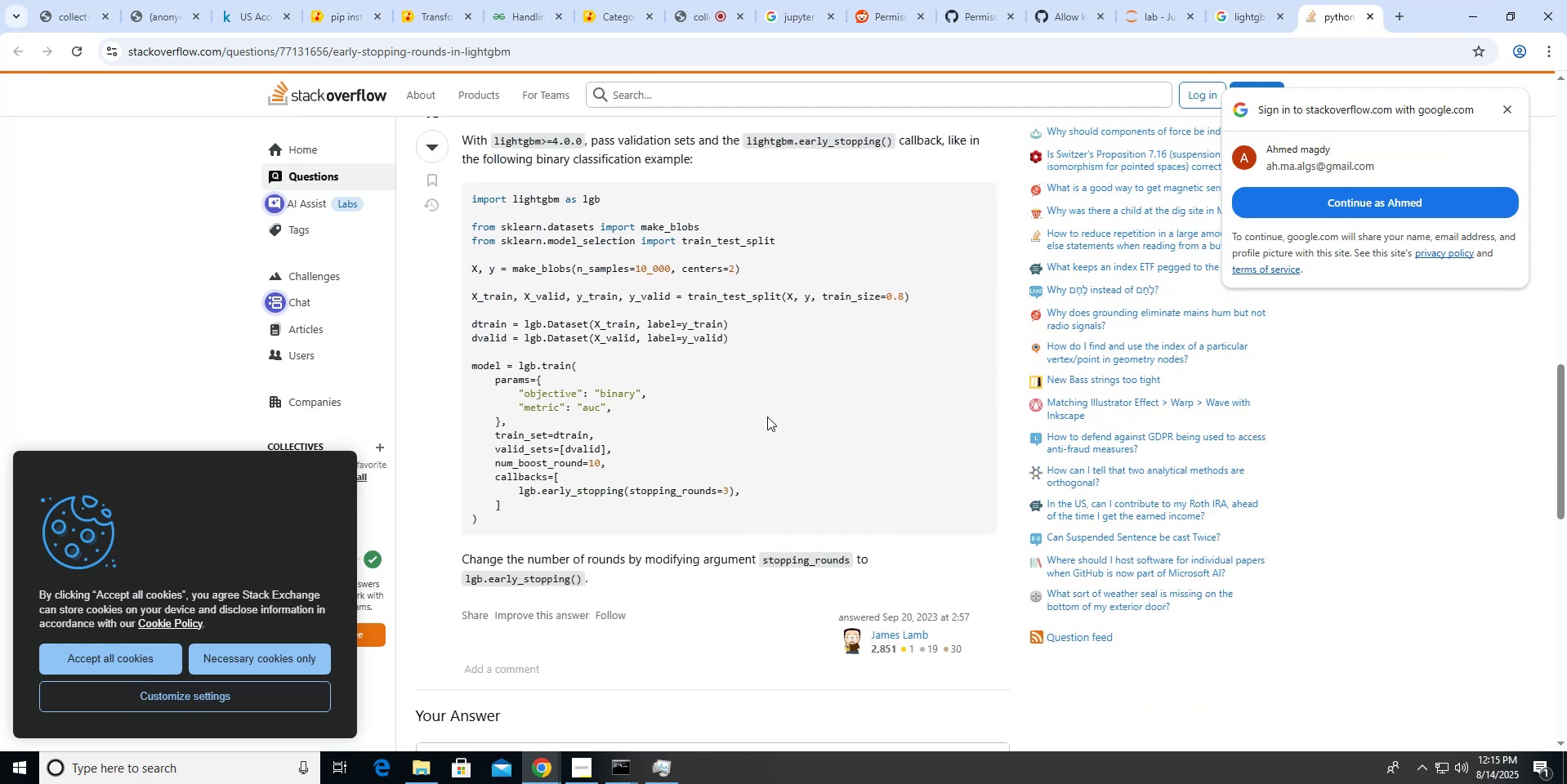 
wait(9.03)
 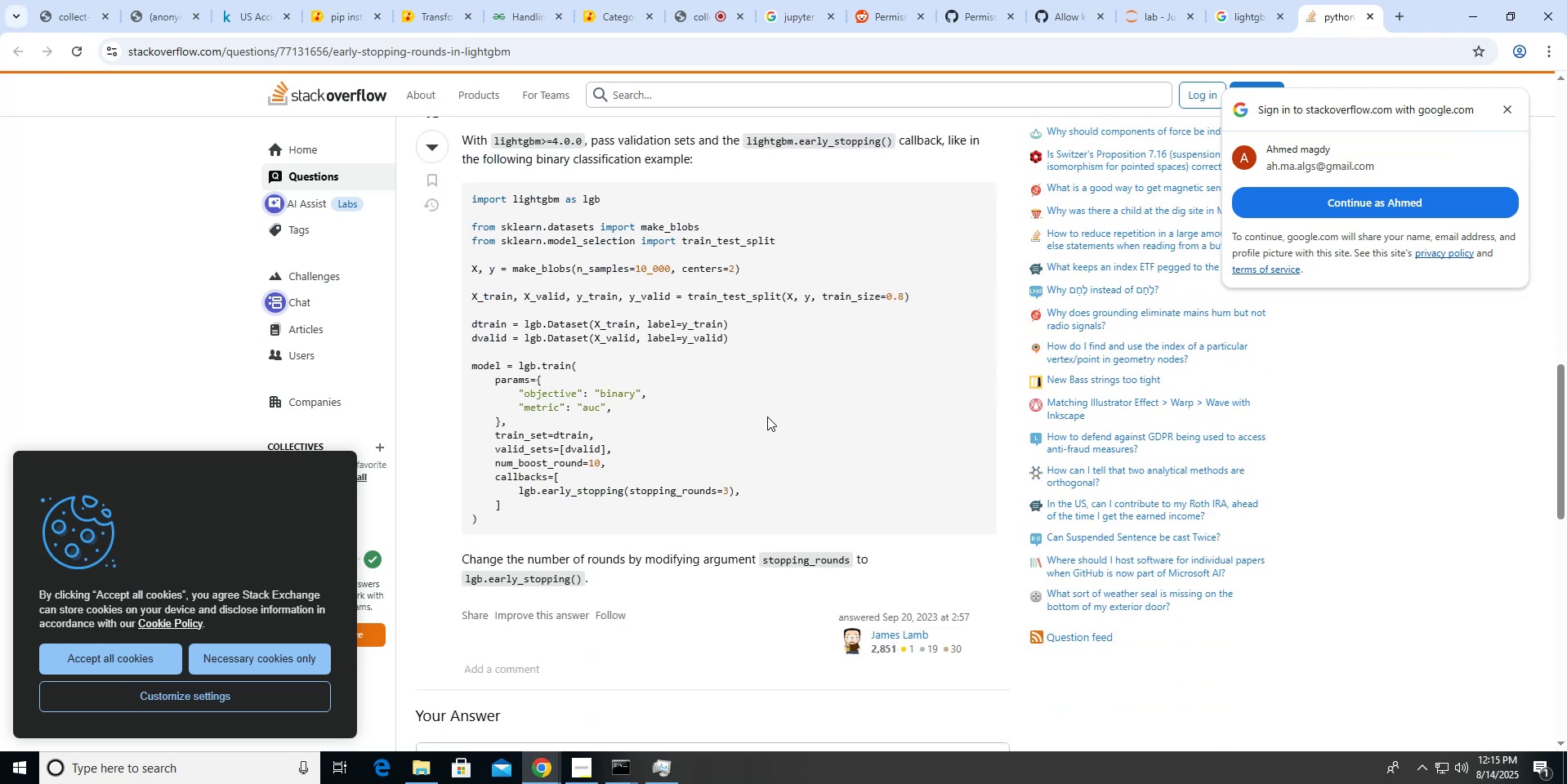 
scroll: coordinate [590, 445], scroll_direction: down, amount: 3.0
 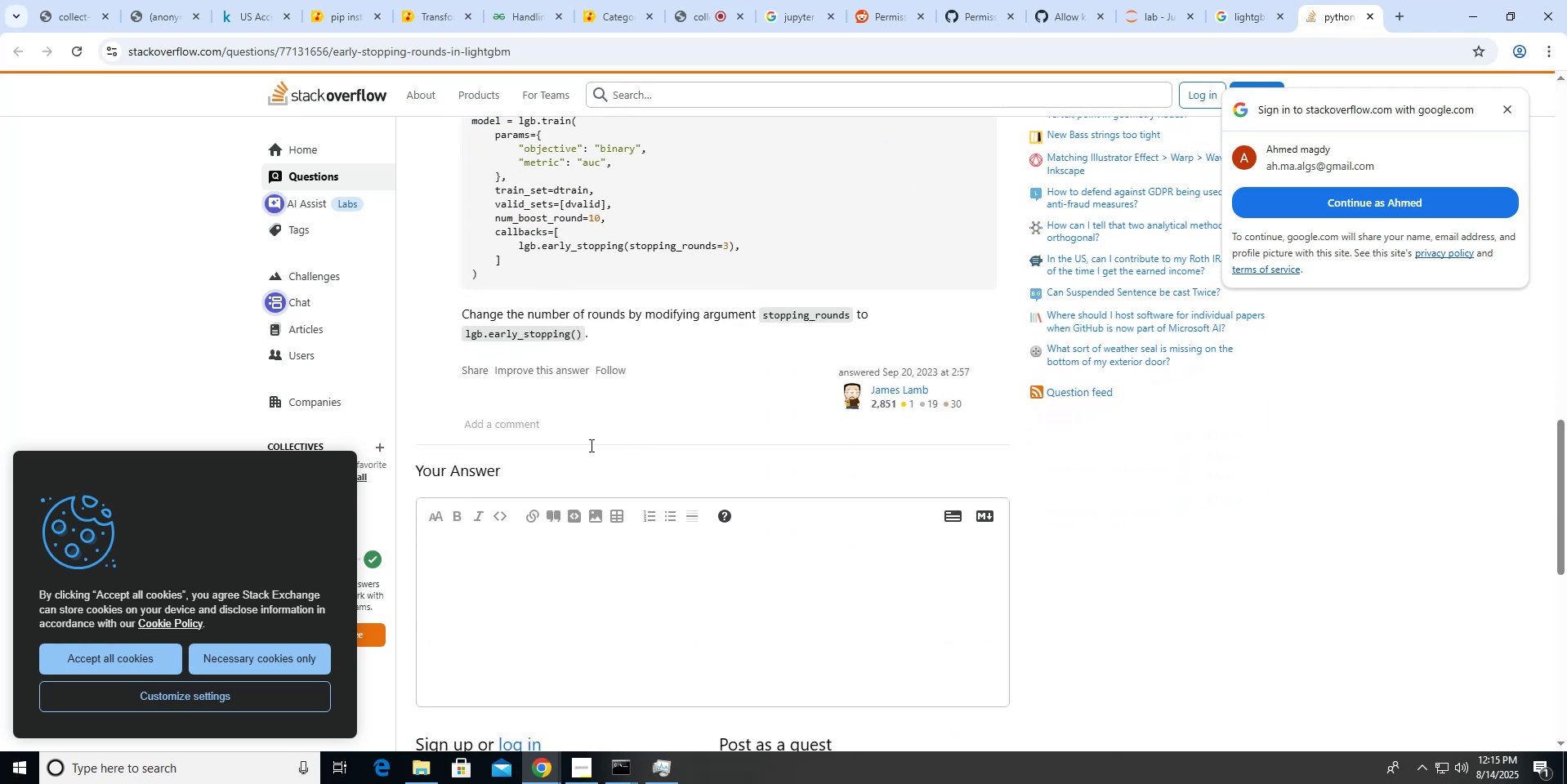 
scroll: coordinate [590, 445], scroll_direction: up, amount: 1.0
 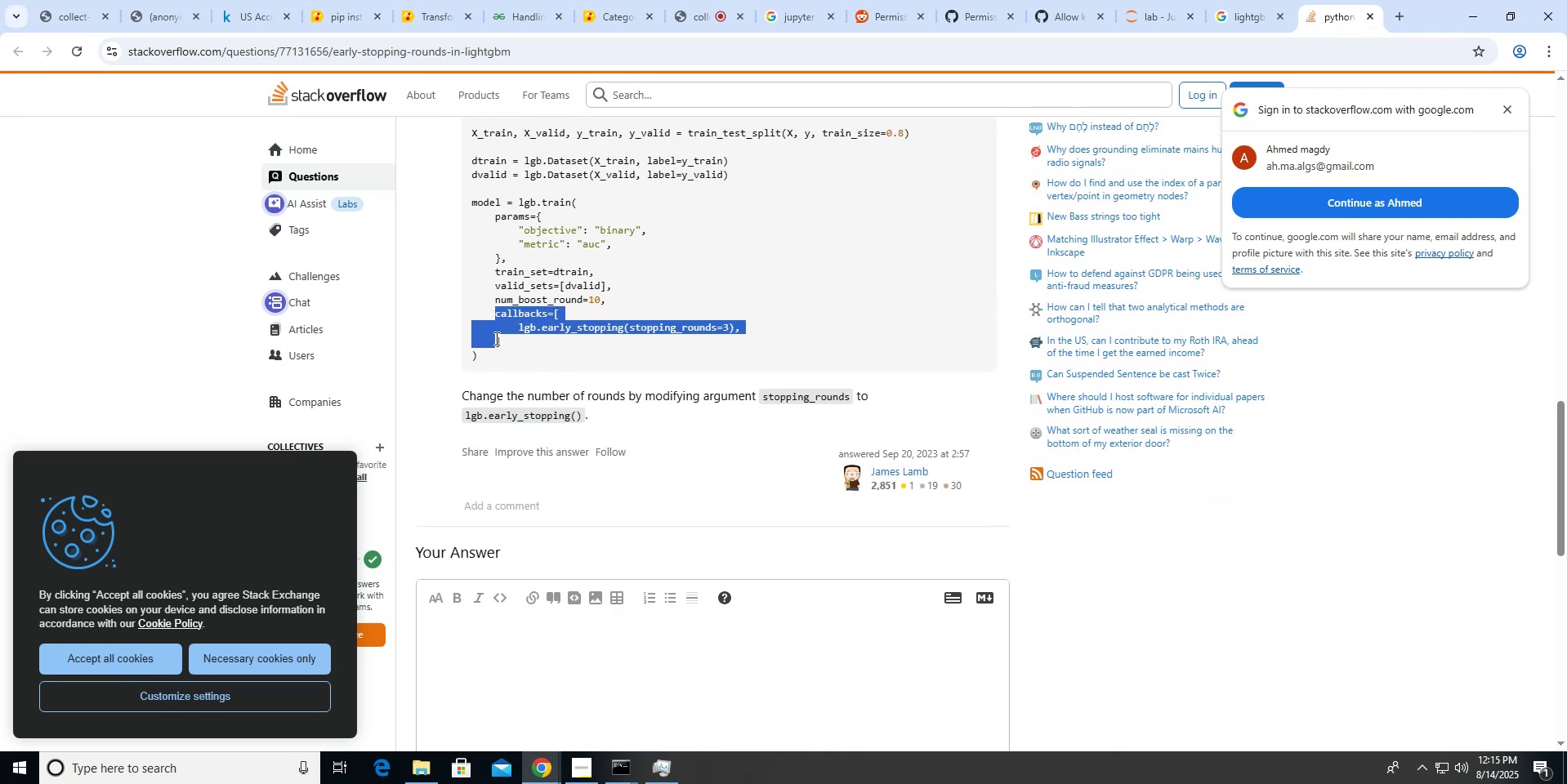 
key(Control+C)
 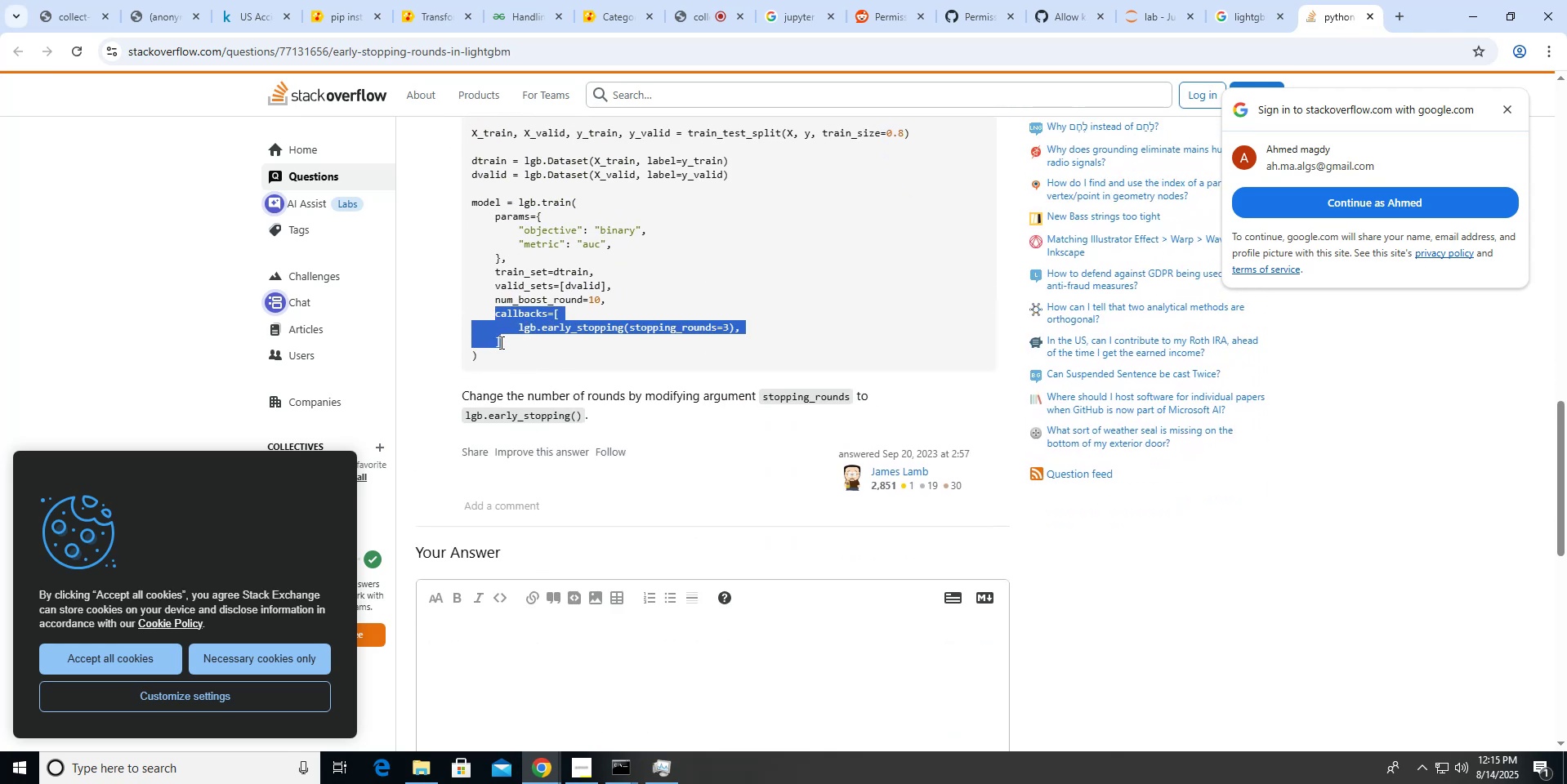 
scroll: coordinate [500, 342], scroll_direction: up, amount: 5.0
 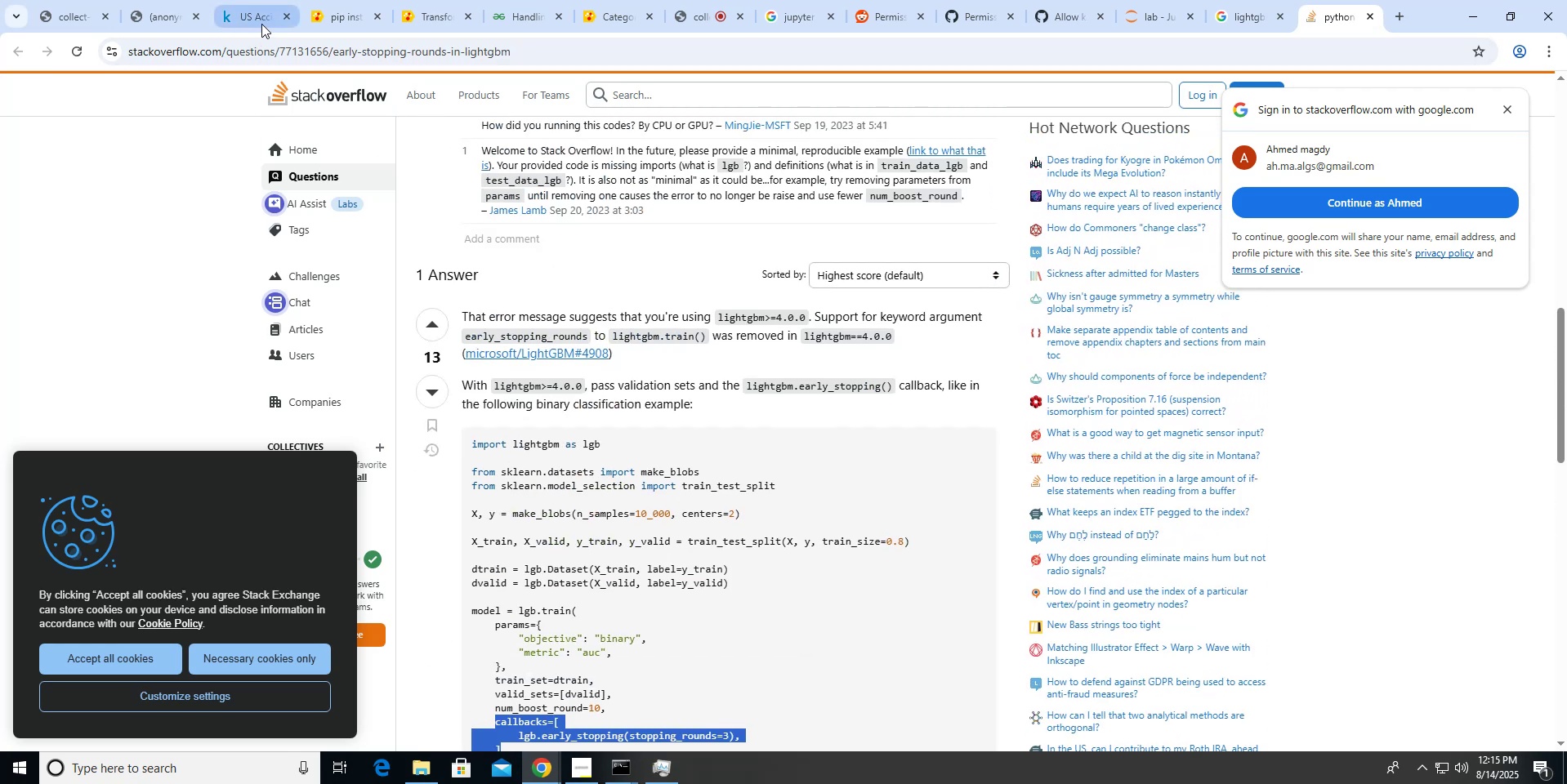 
left_click([261, 24])
 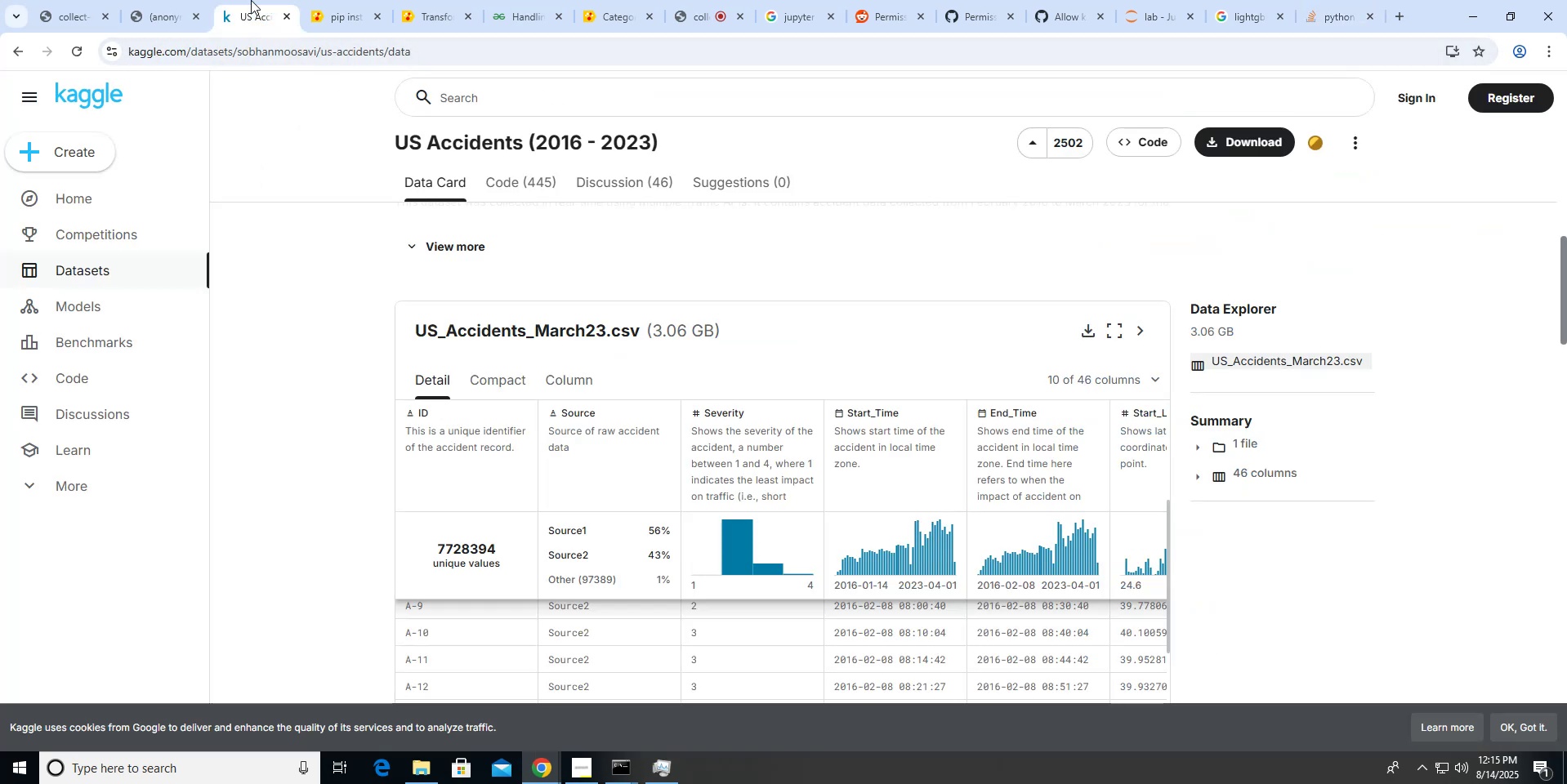 
left_click([169, 8])
 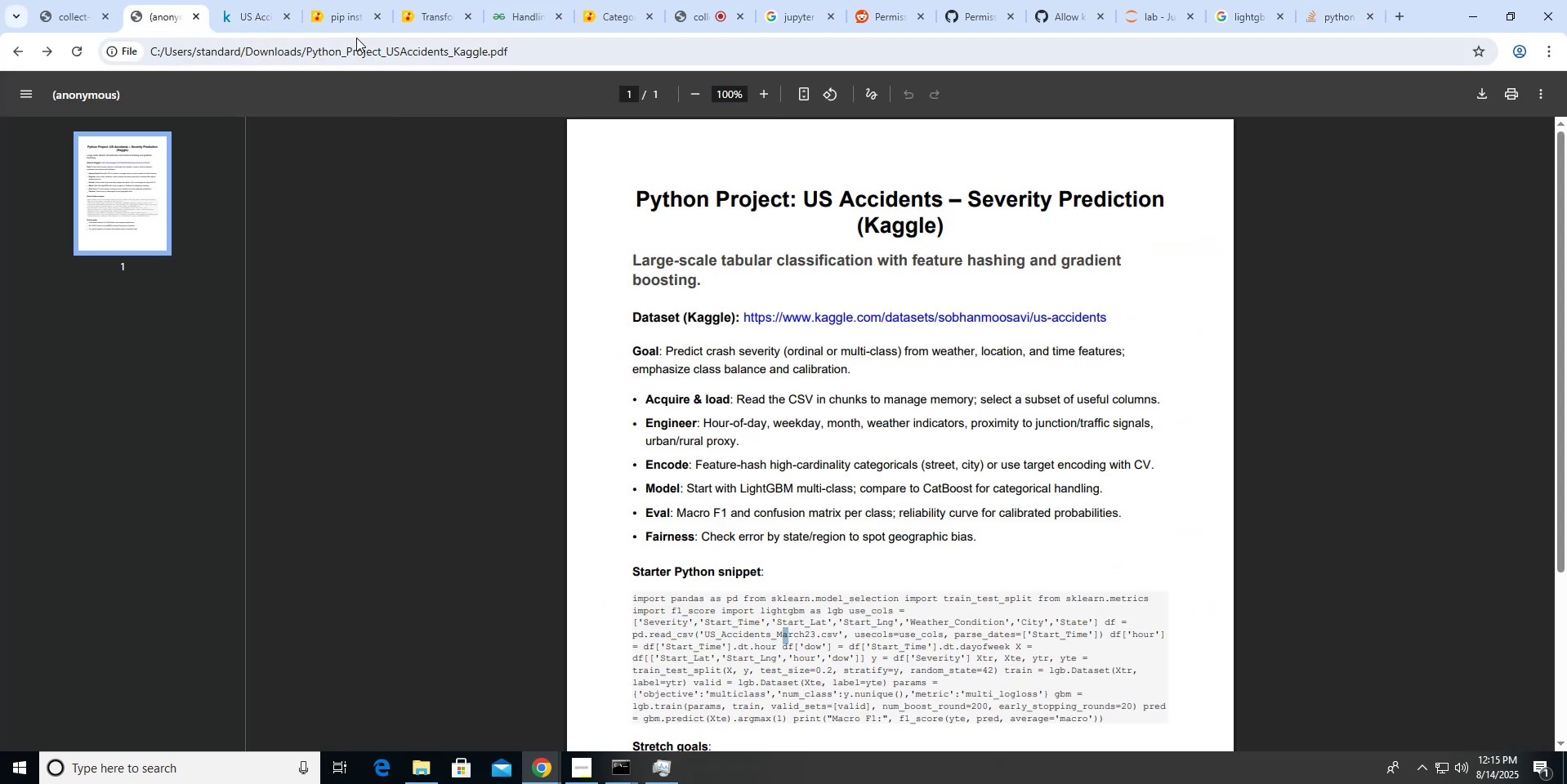 
left_click([347, 24])
 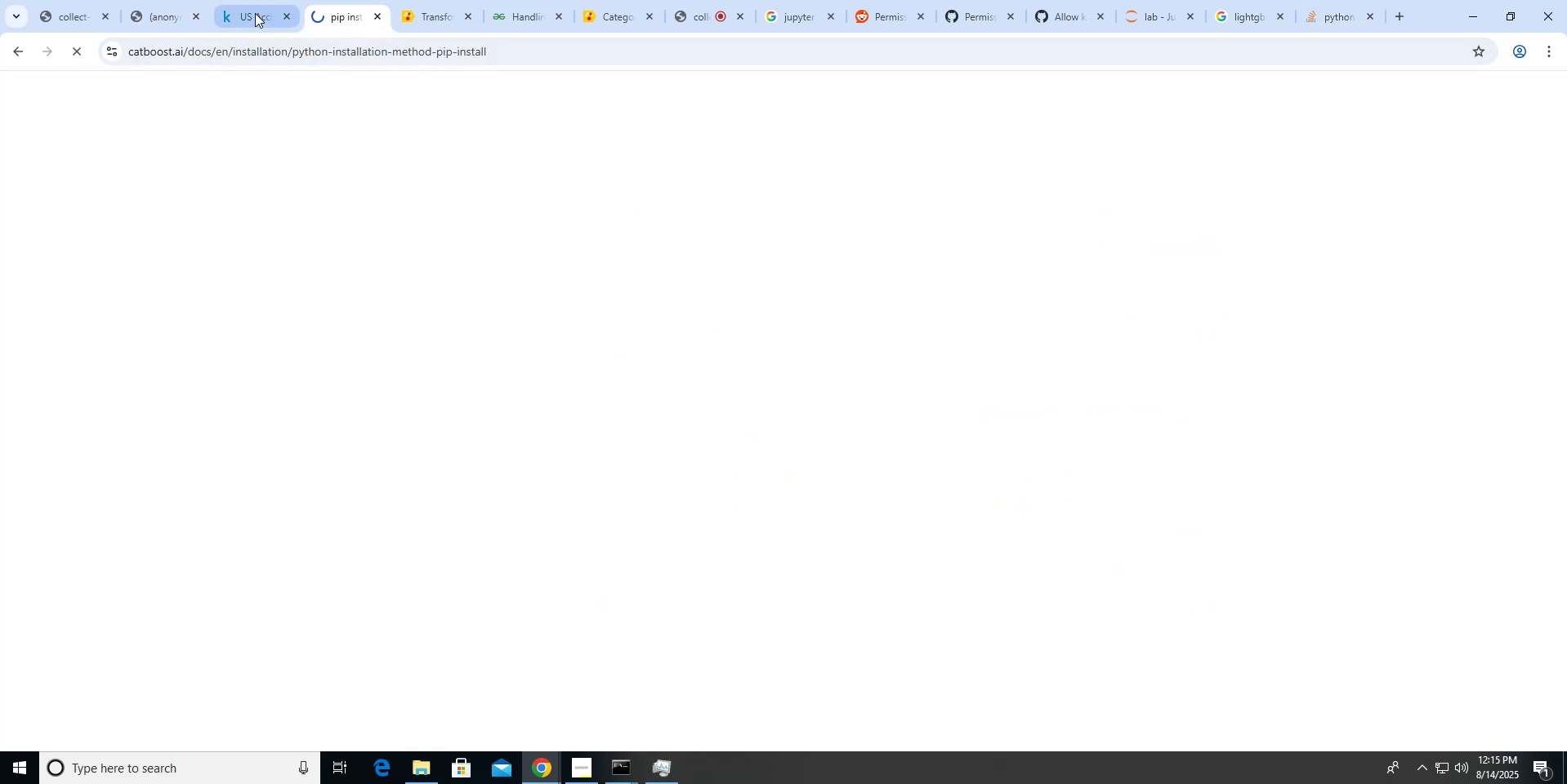 
left_click([255, 13])
 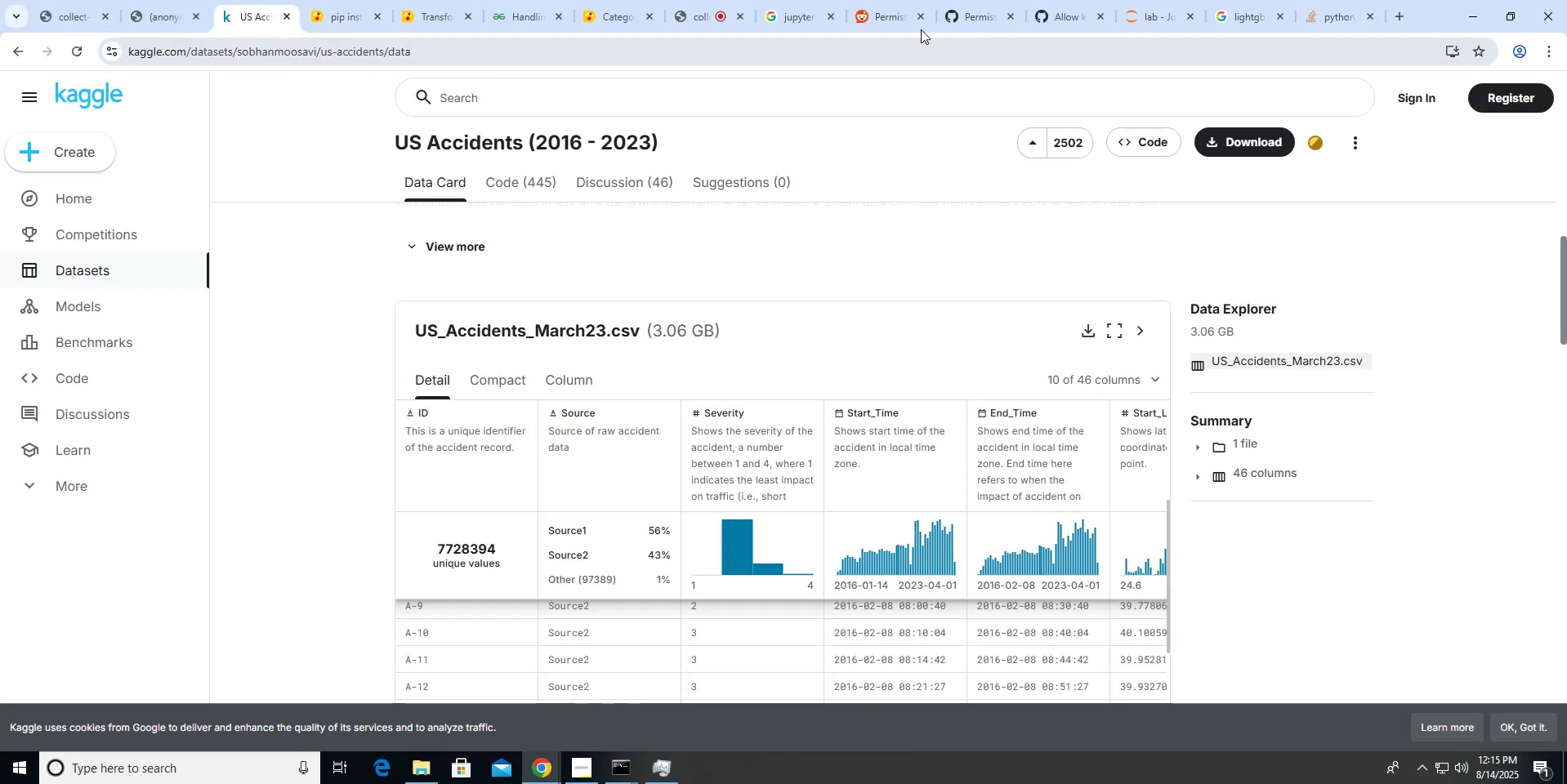 
left_click([810, 20])
 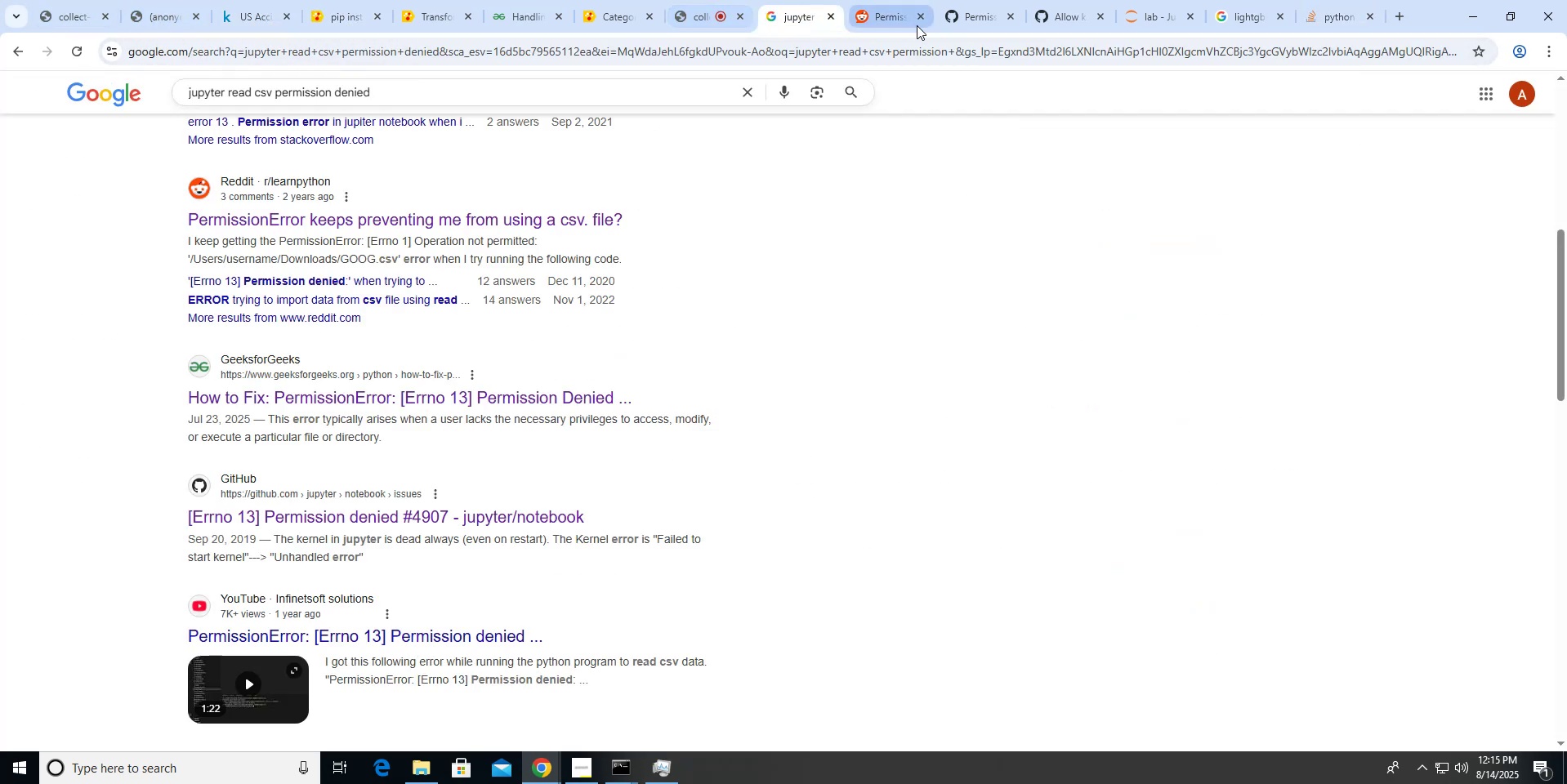 
left_click([904, 25])
 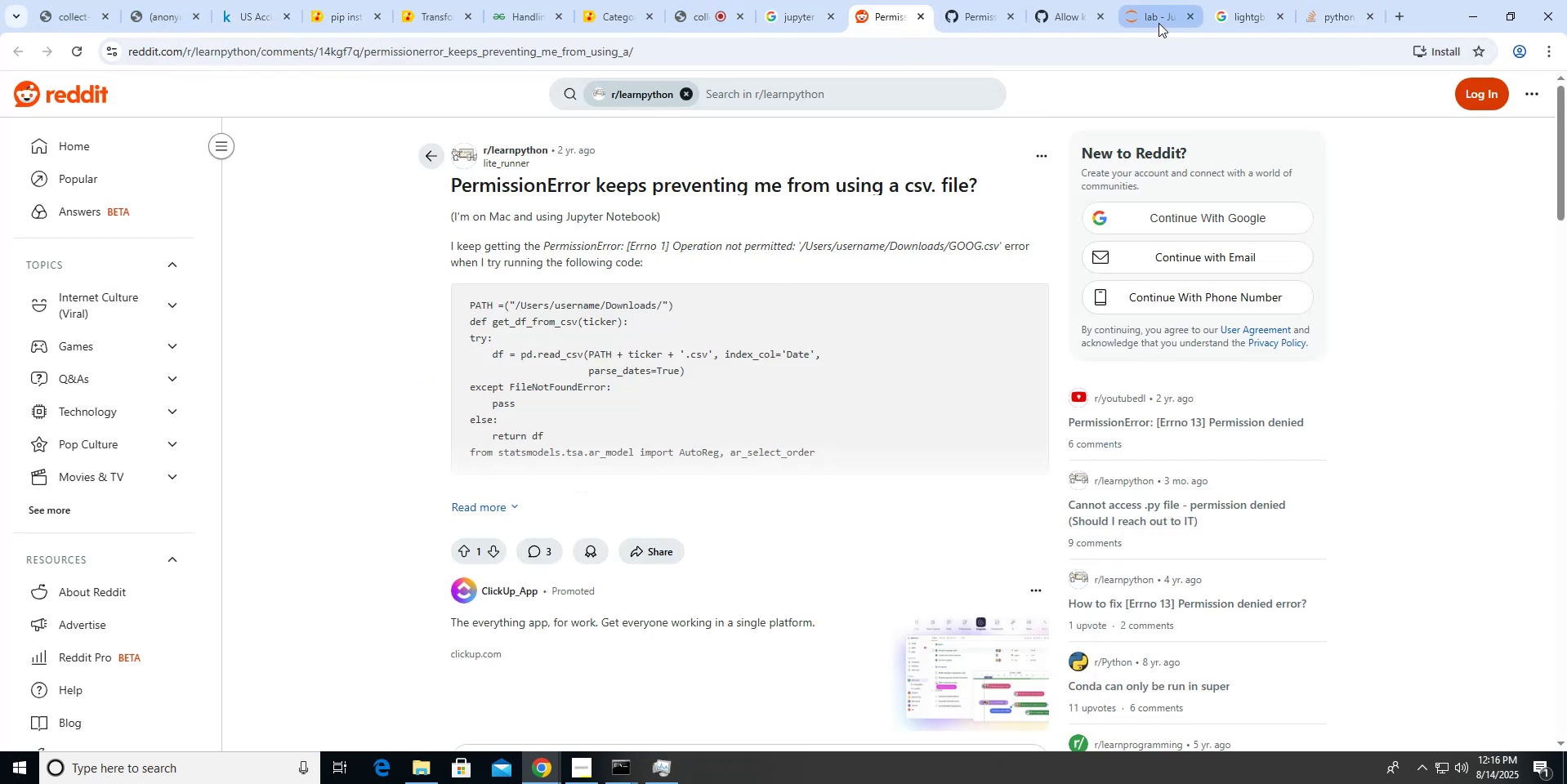 
left_click([1152, 23])
 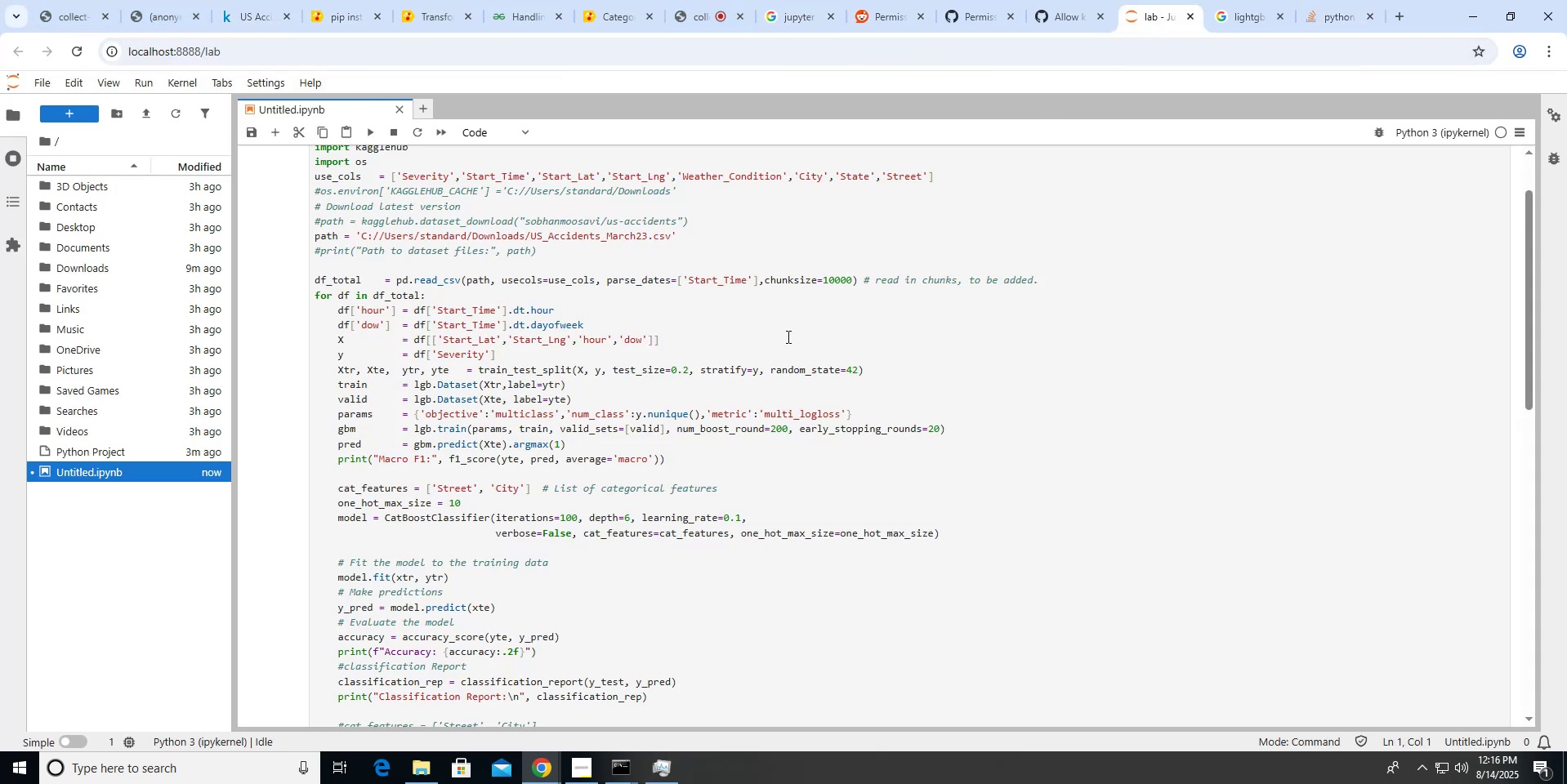 
scroll: coordinate [787, 336], scroll_direction: none, amount: 0.0
 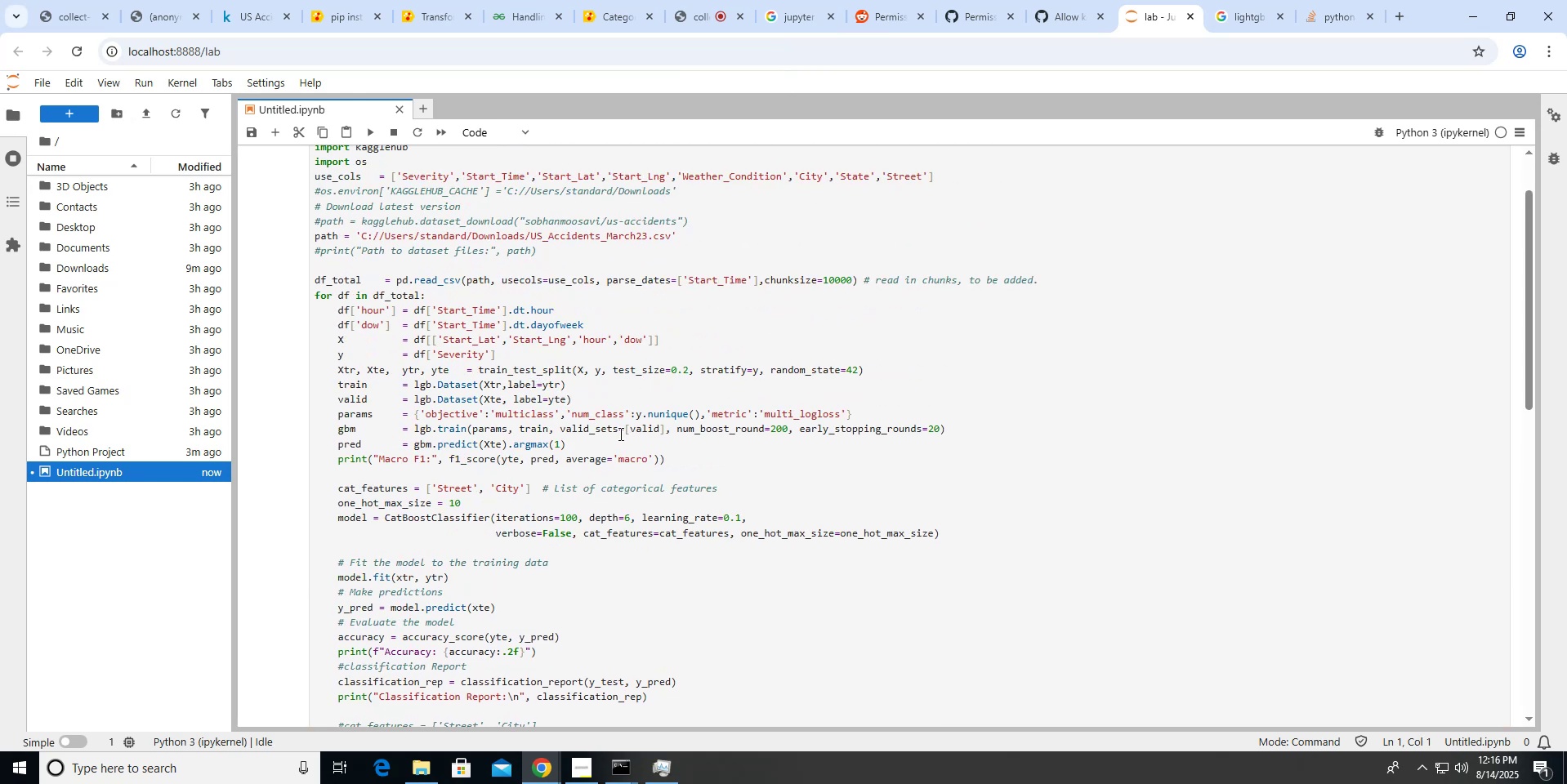 
wait(6.49)
 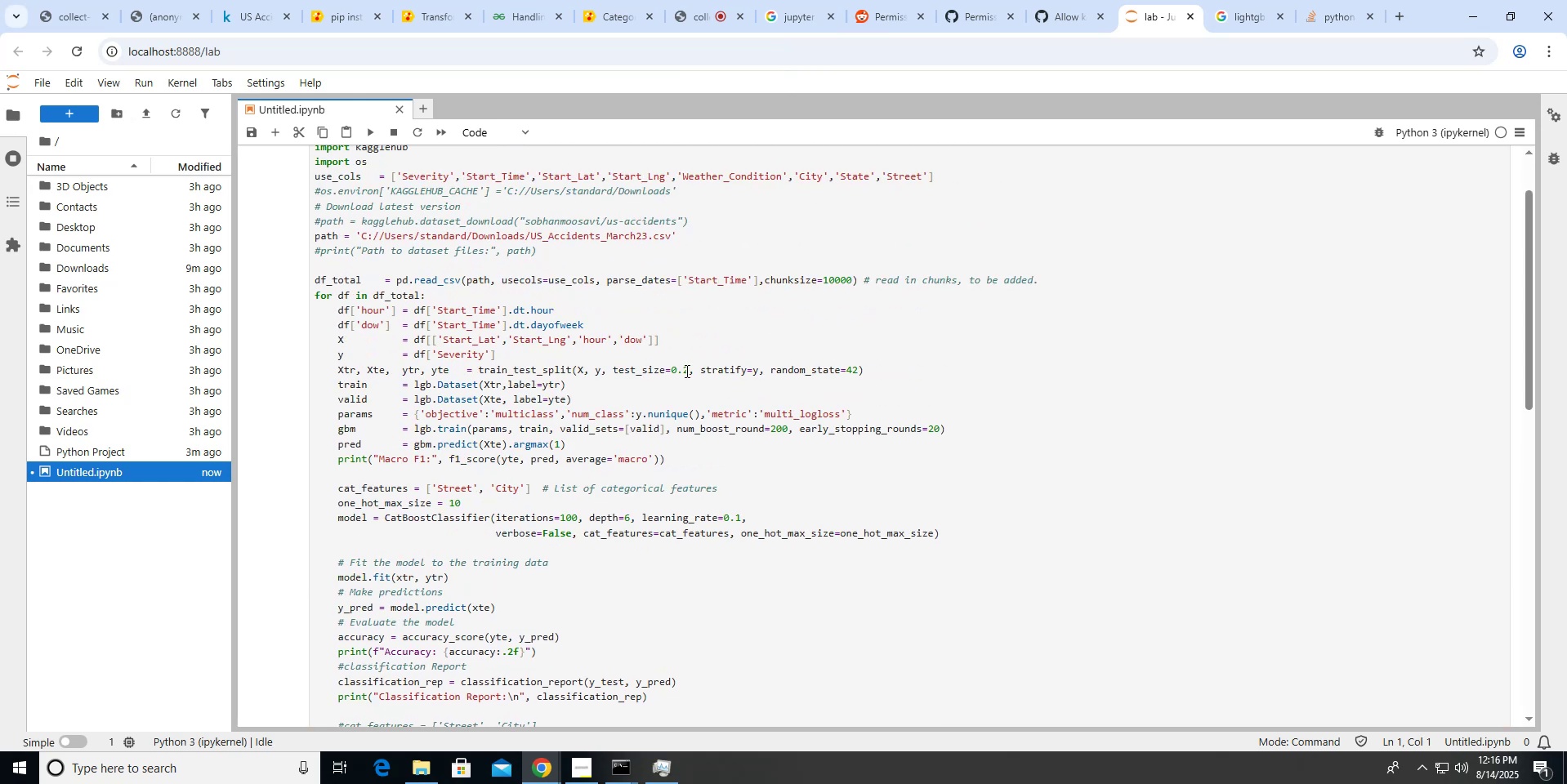 
left_click([799, 425])
 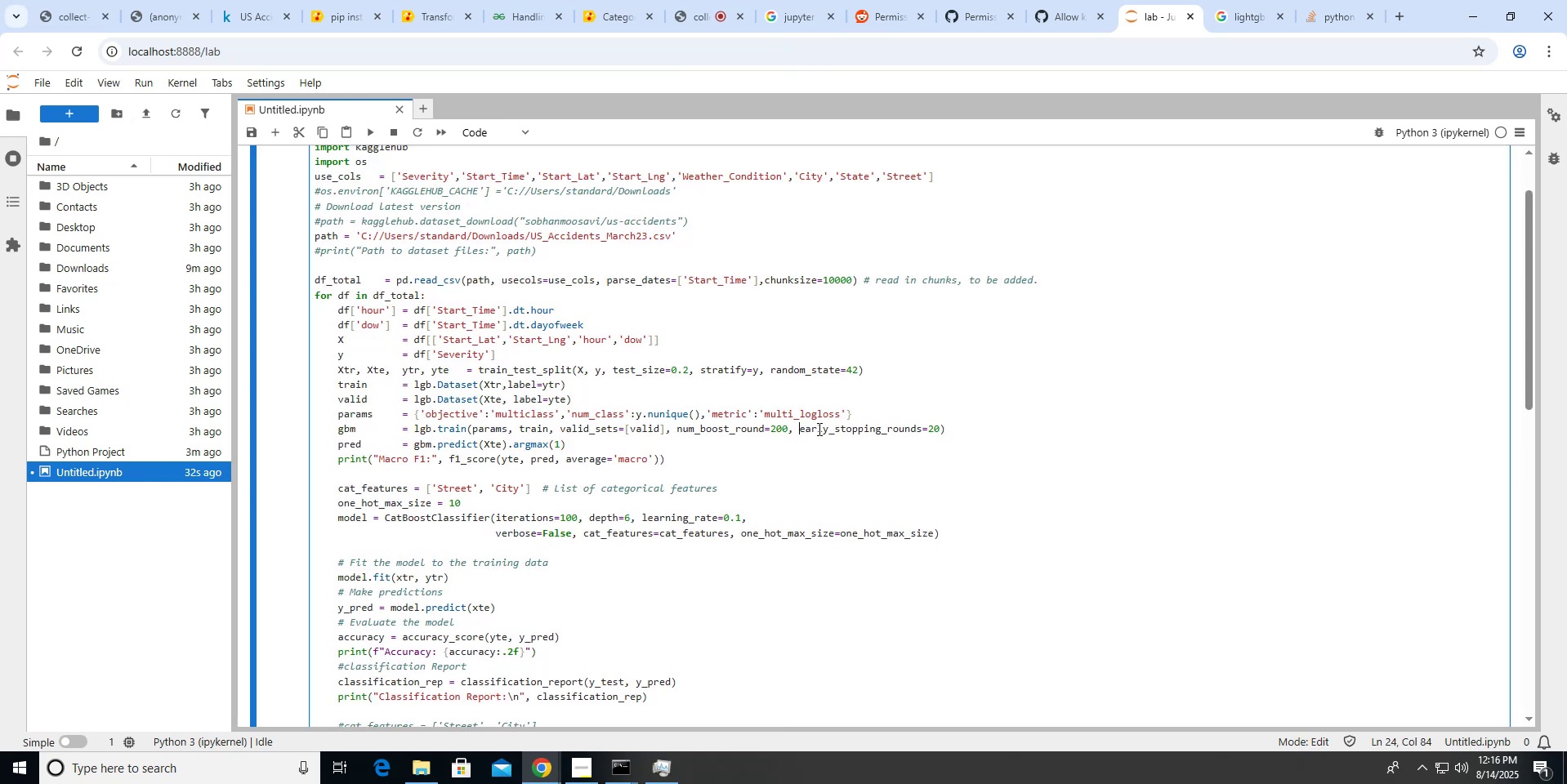 
key(Comma)
 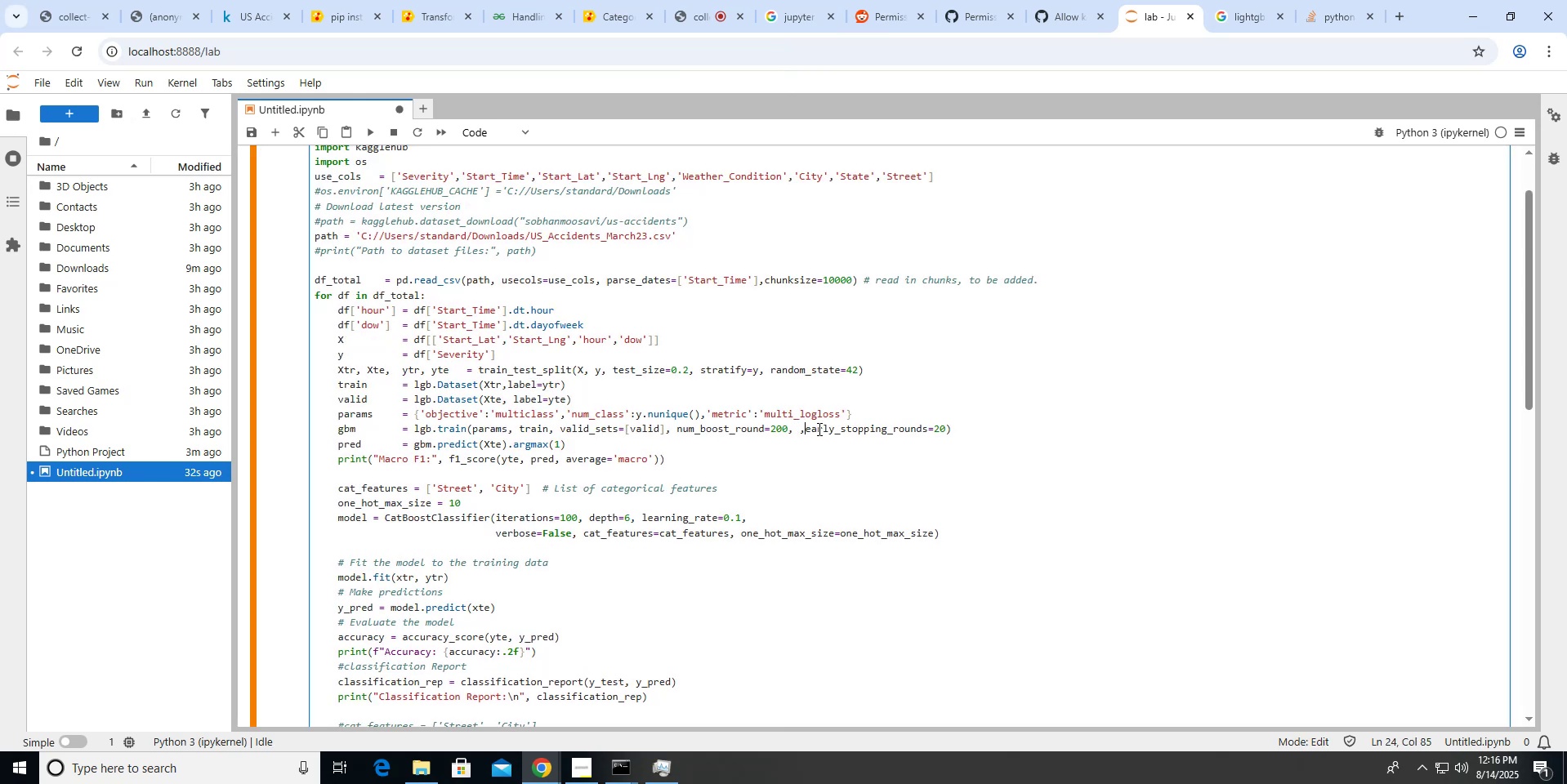 
key(Control+V)
 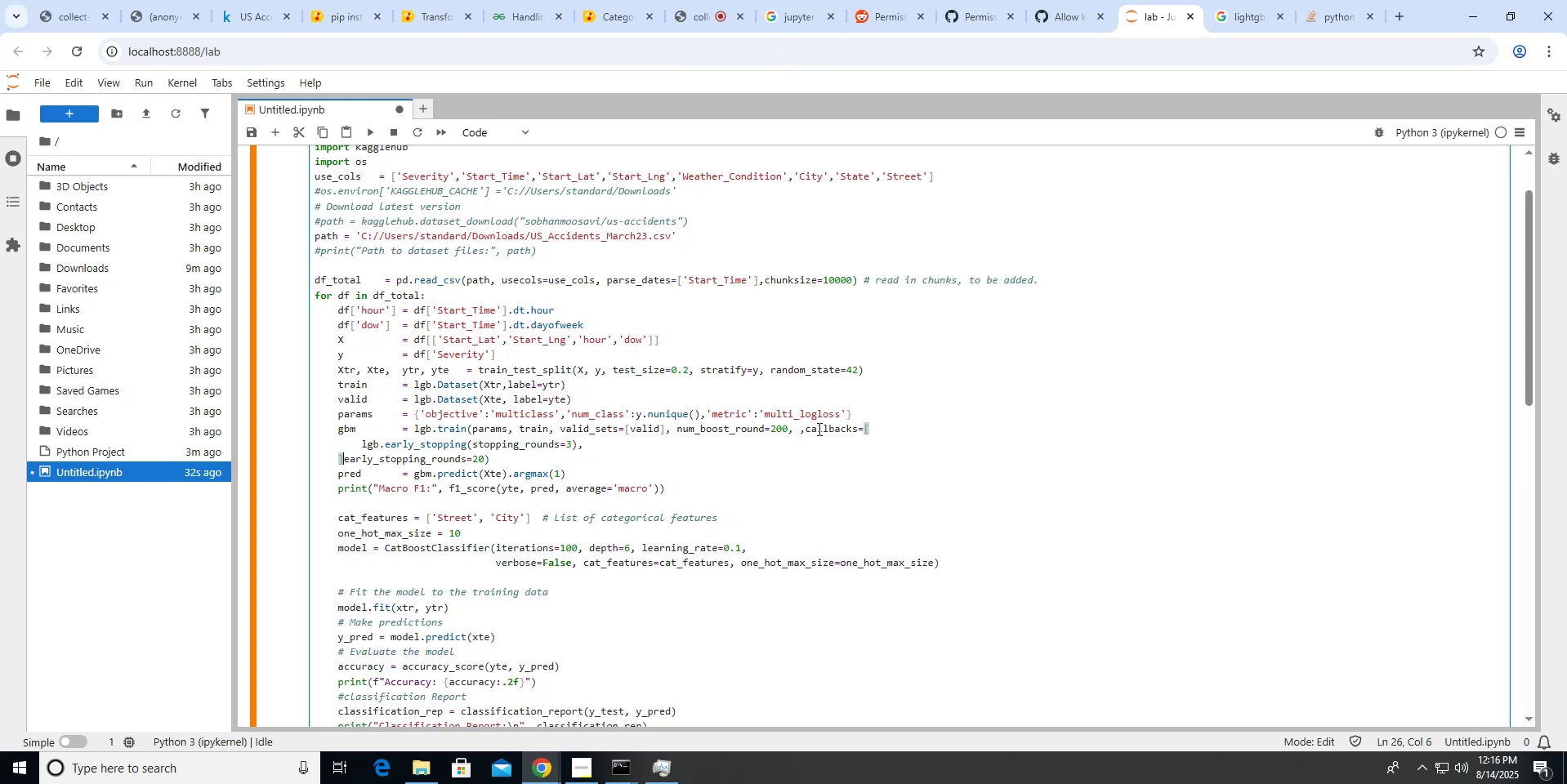 
key(ArrowUp)
 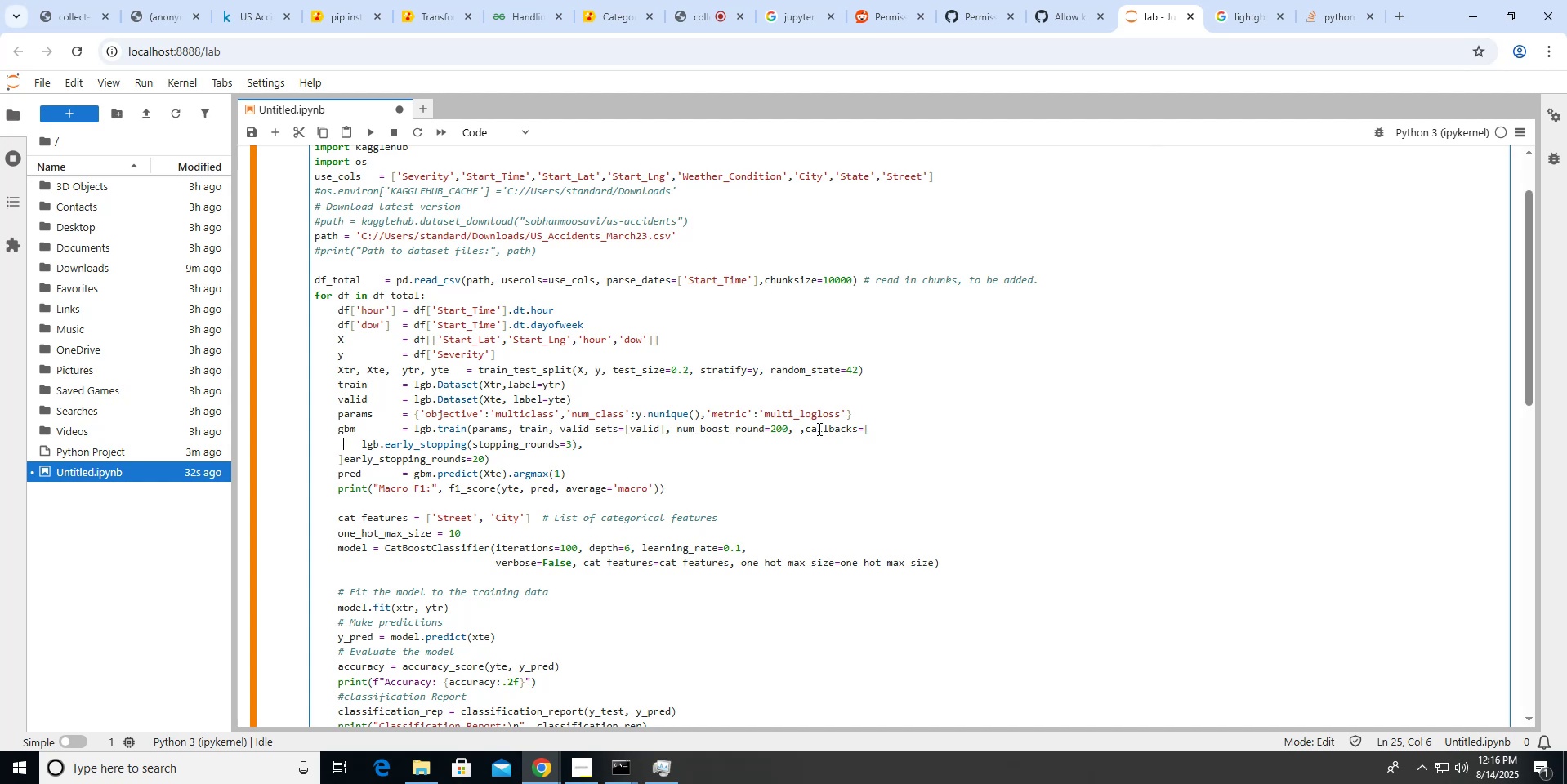 
hold_key(key=ArrowRight, duration=0.56)
 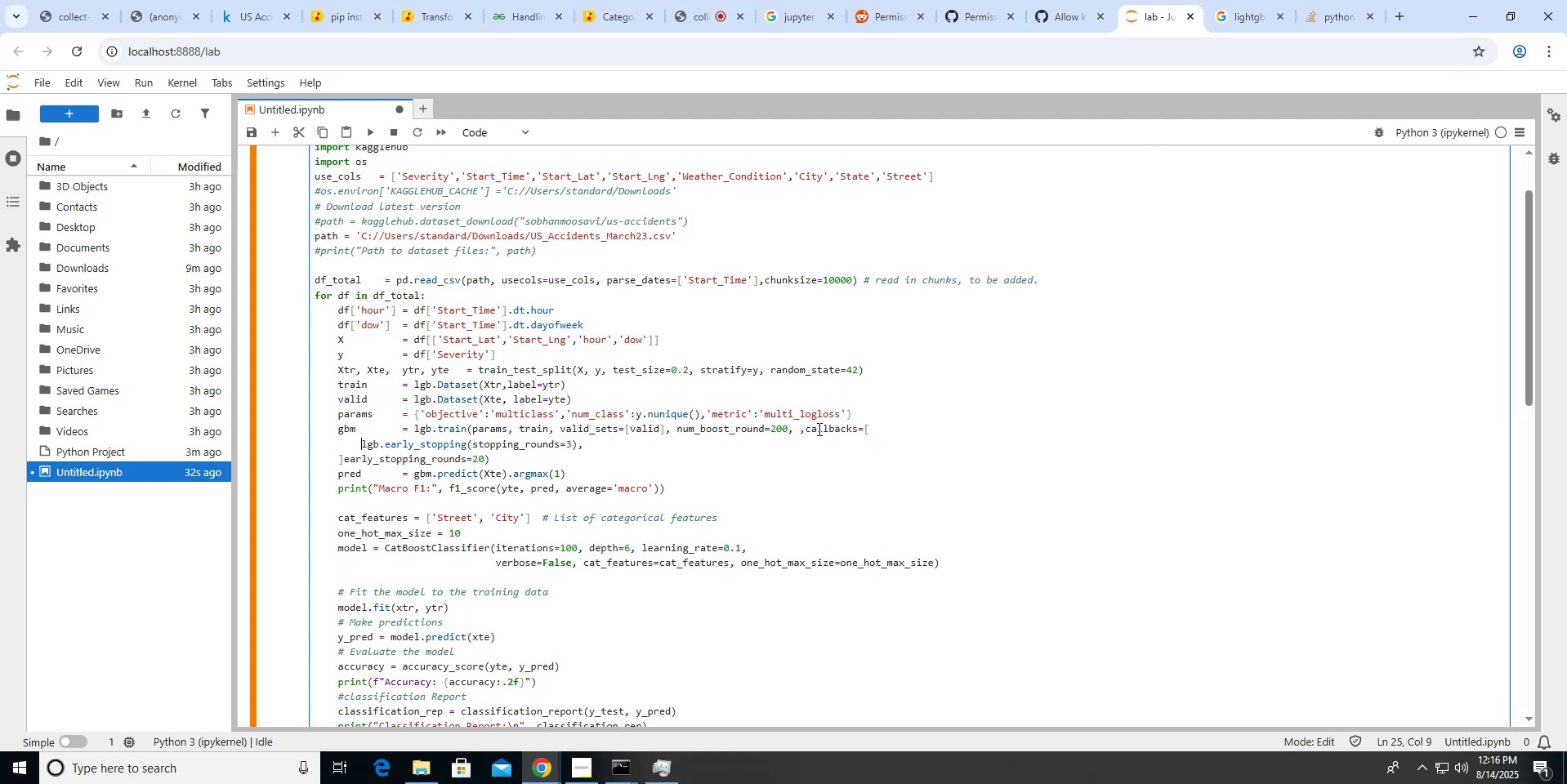 
key(Backspace)
 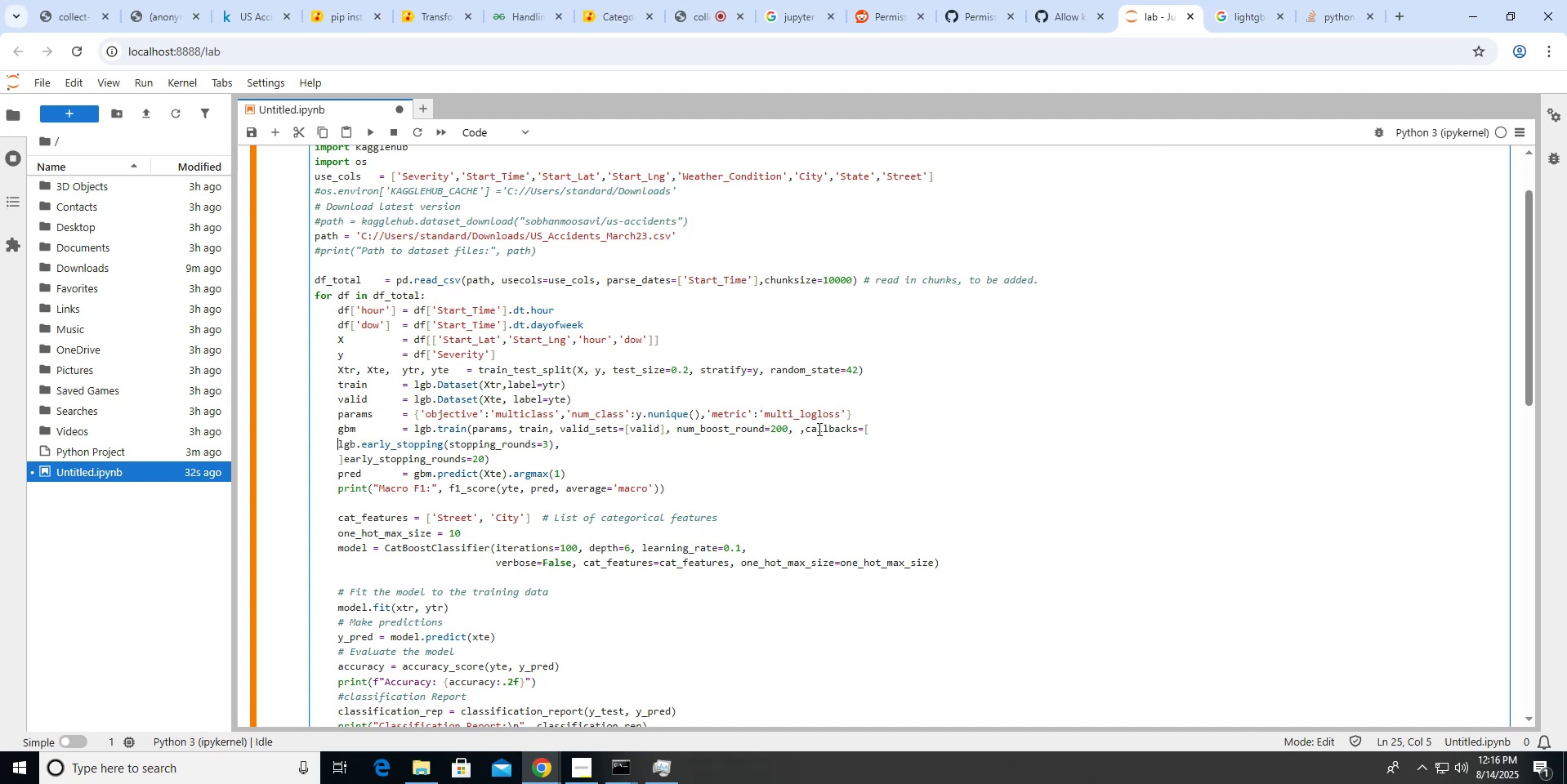 
key(Backspace)
 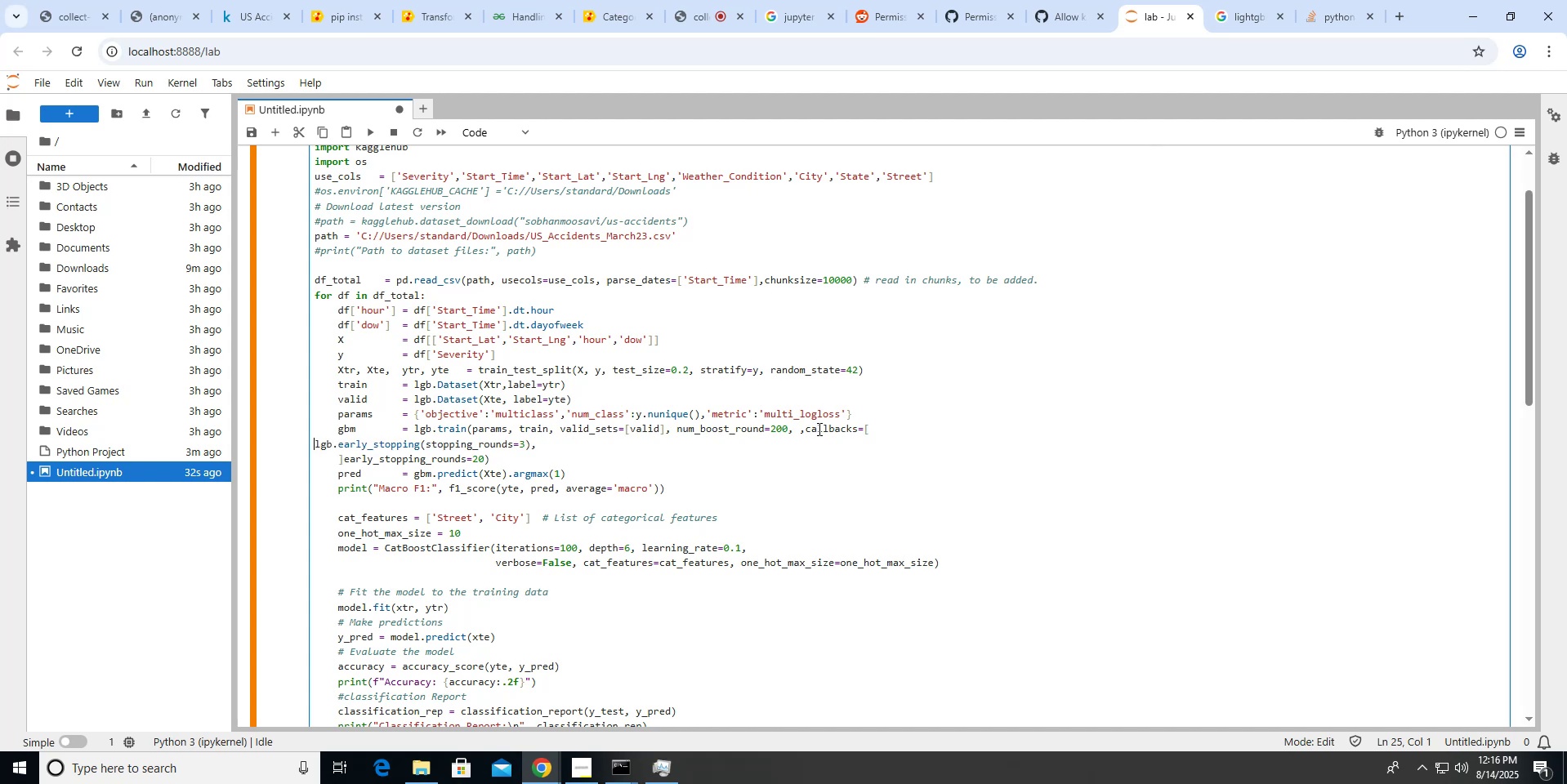 
key(Backspace)
 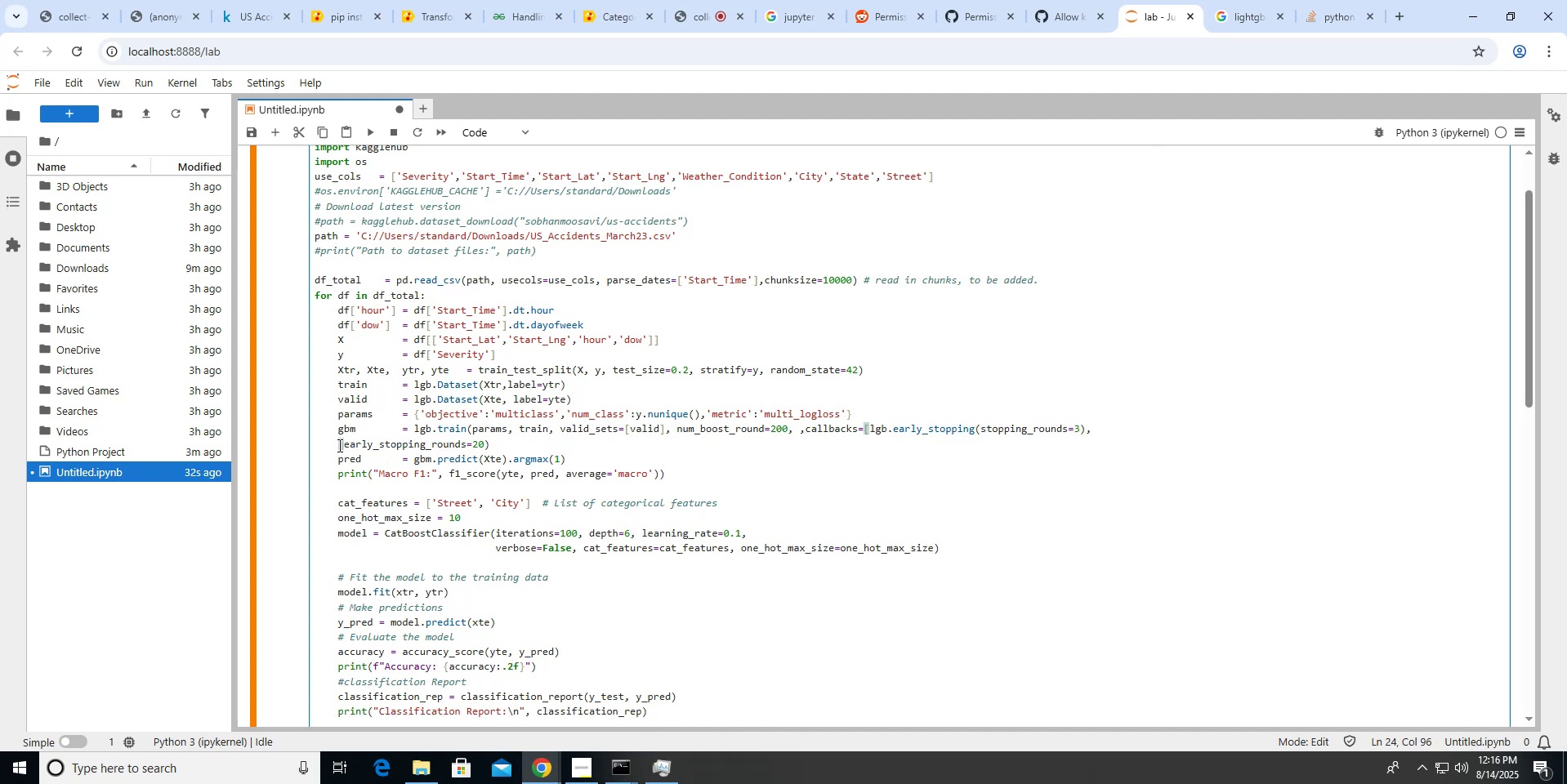 
key(Backspace)
 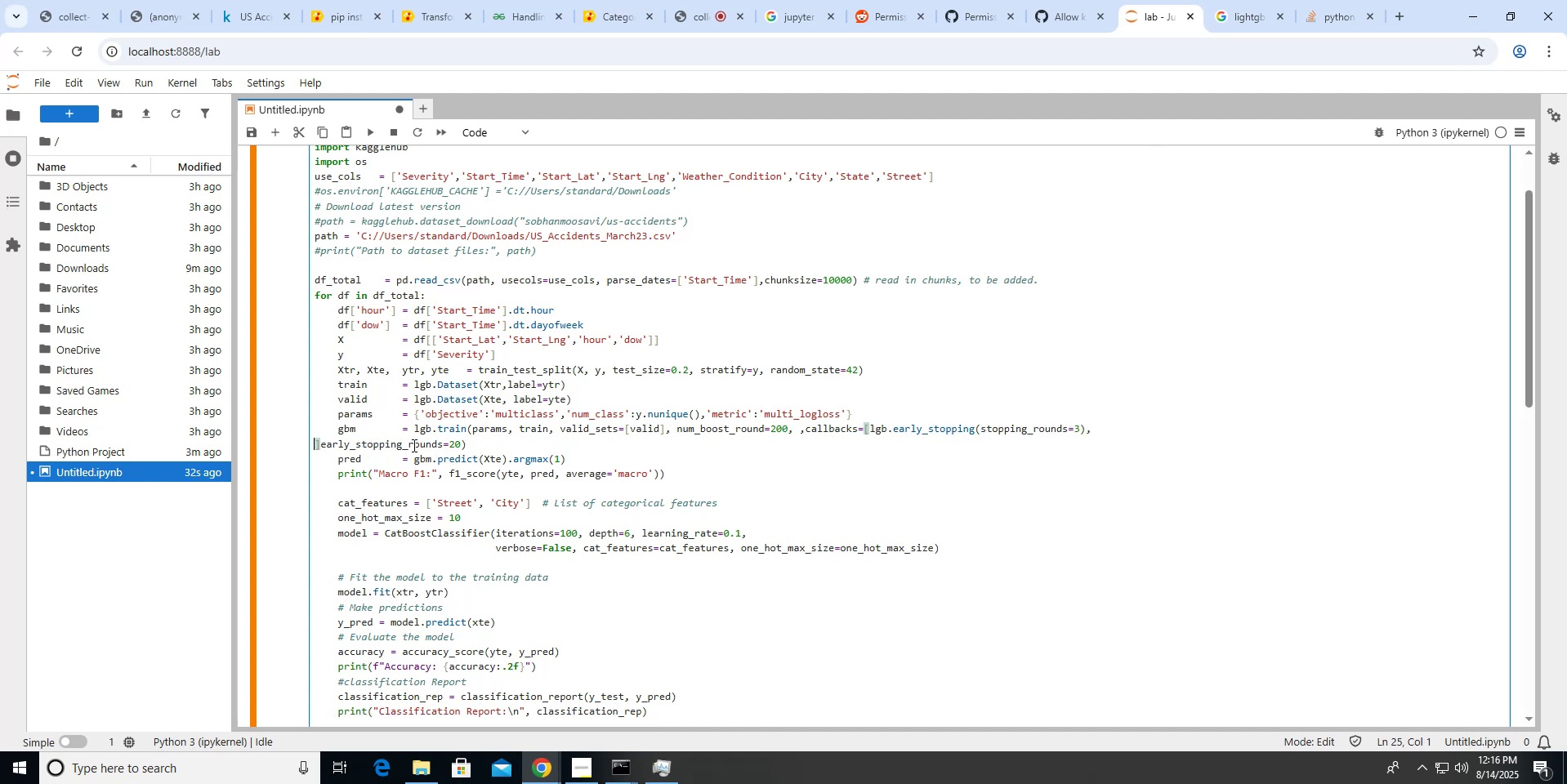 
key(Backspace)
 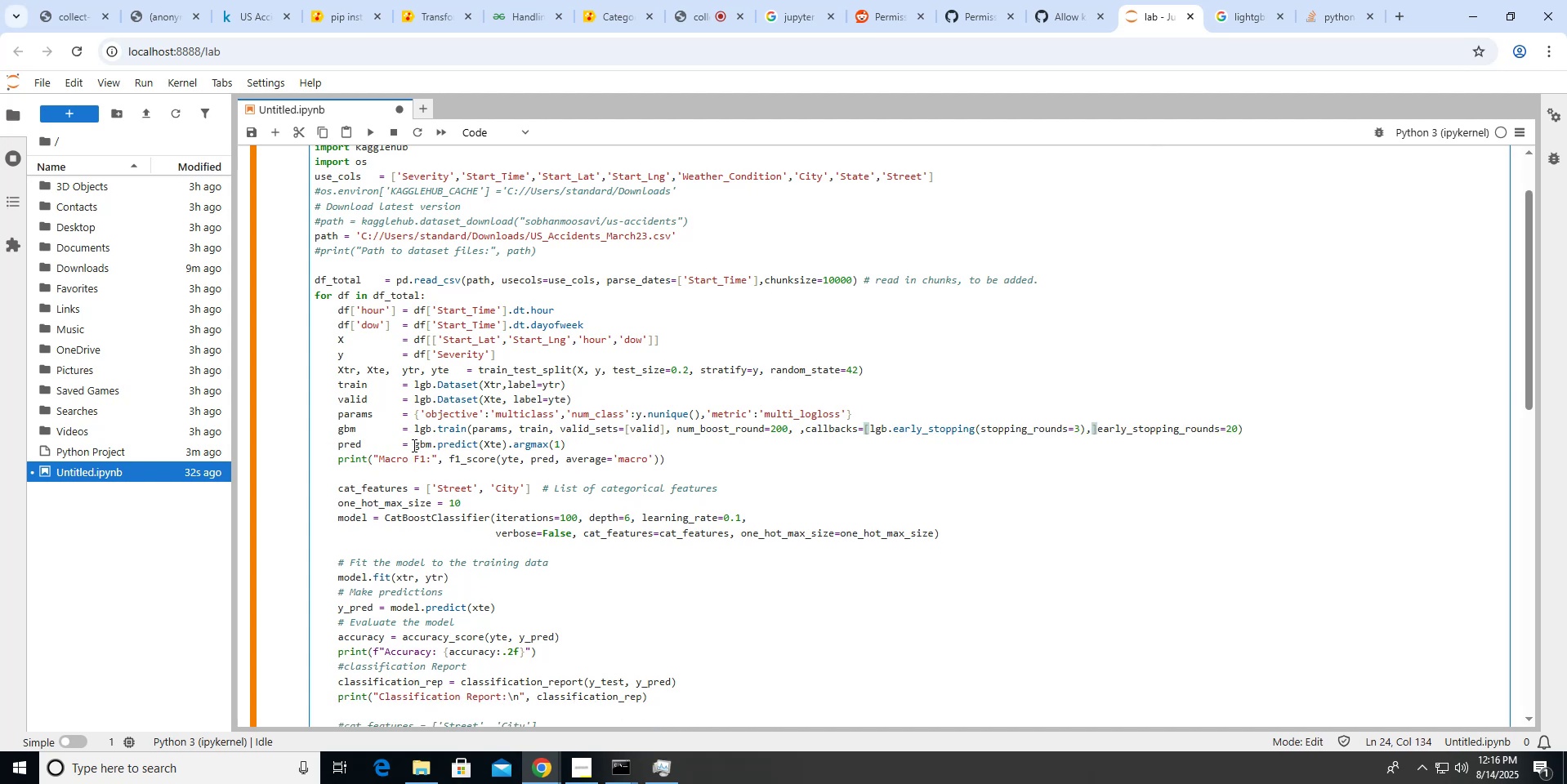 
hold_key(key=ArrowRight, duration=1.21)
 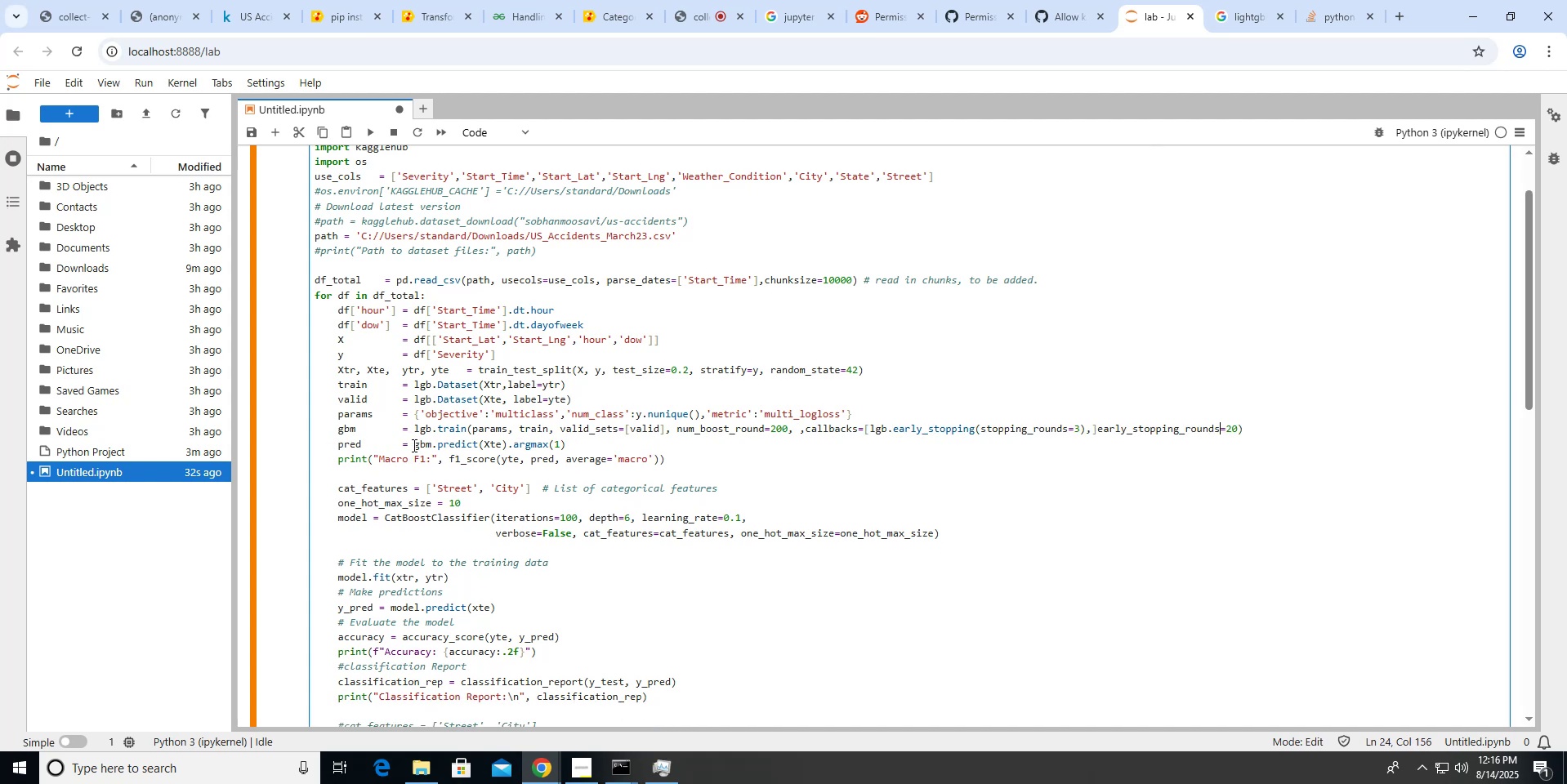 
key(ArrowRight)
 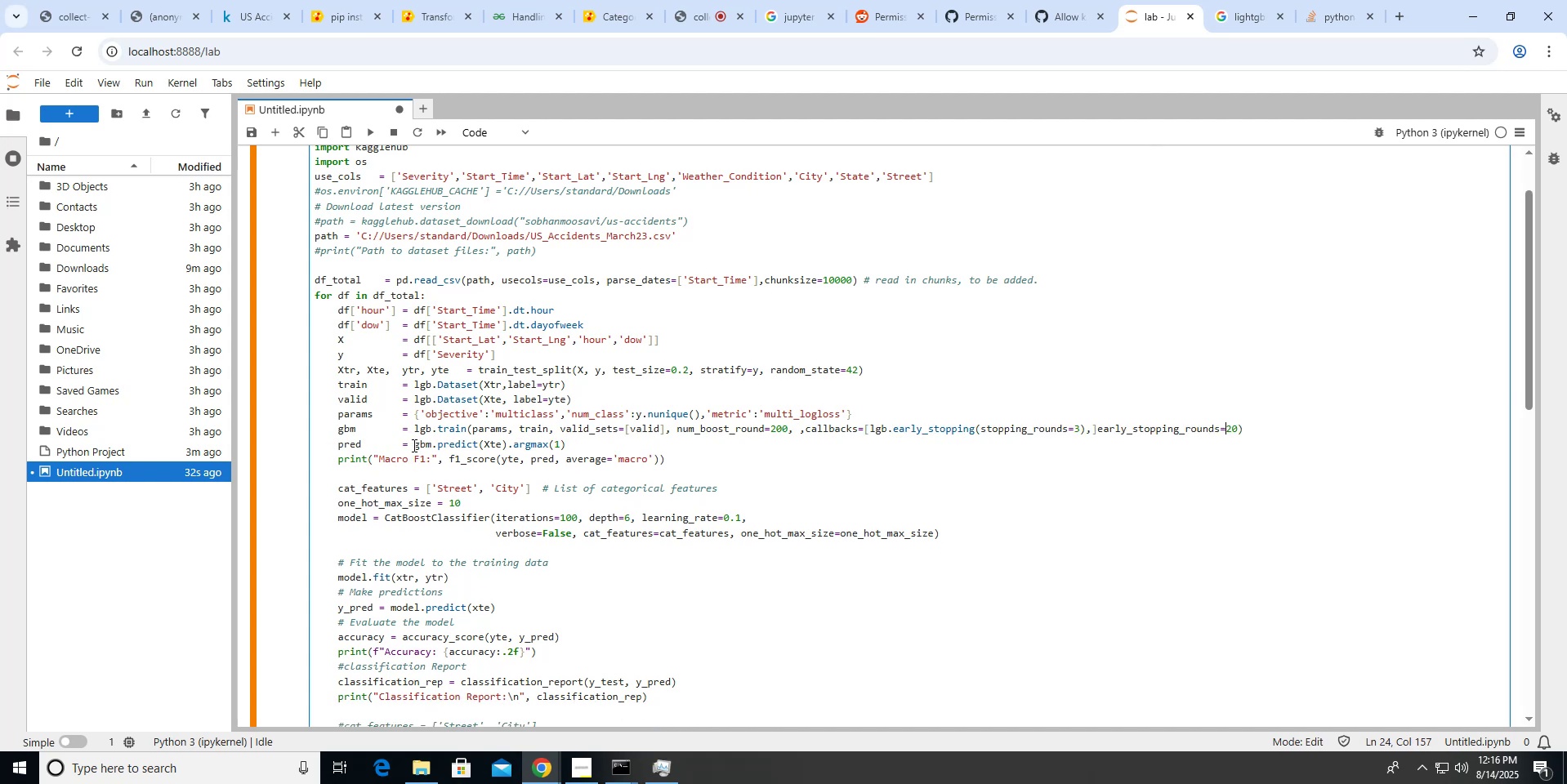 
key(ArrowRight)
 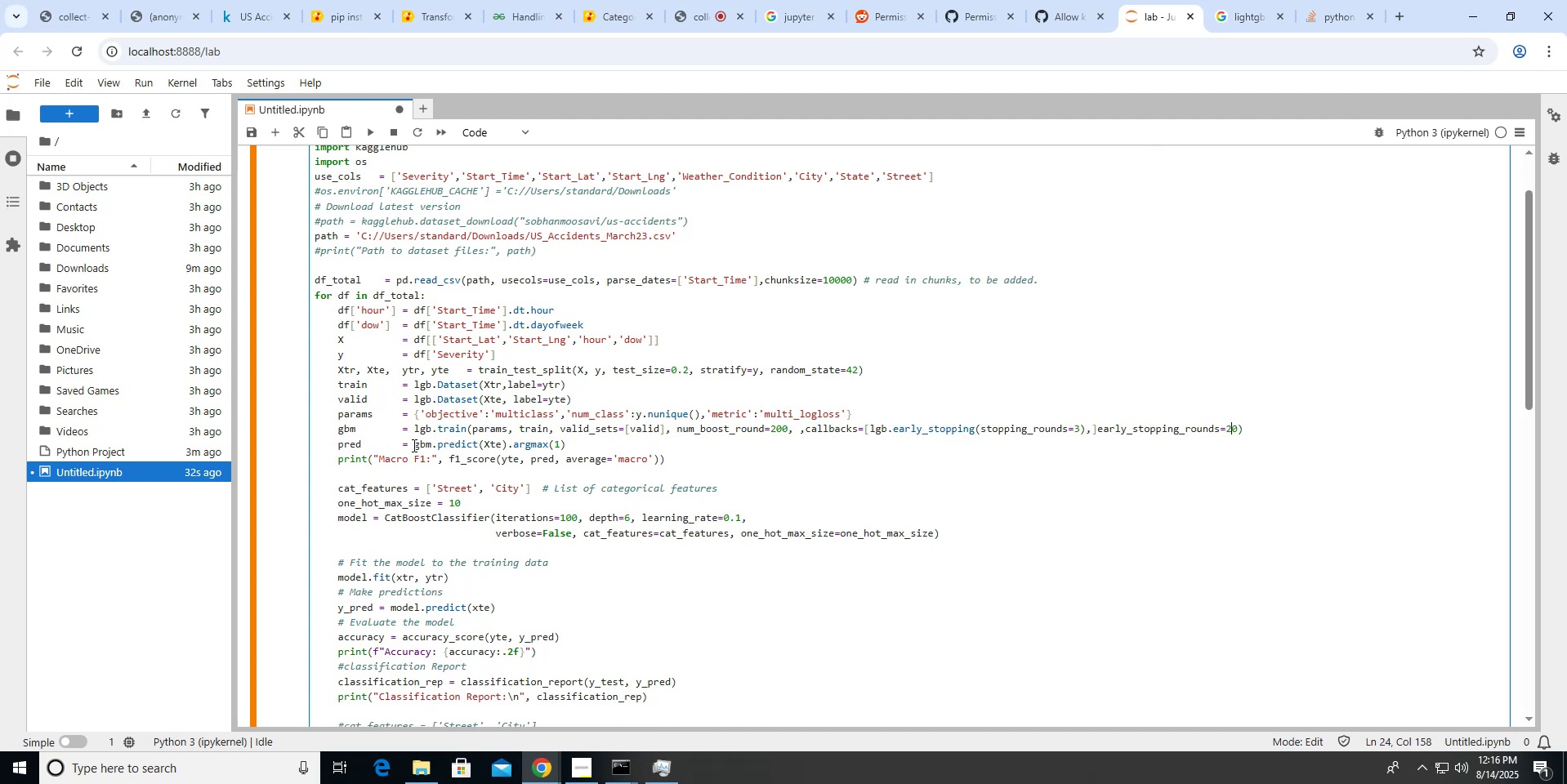 
key(ArrowRight)
 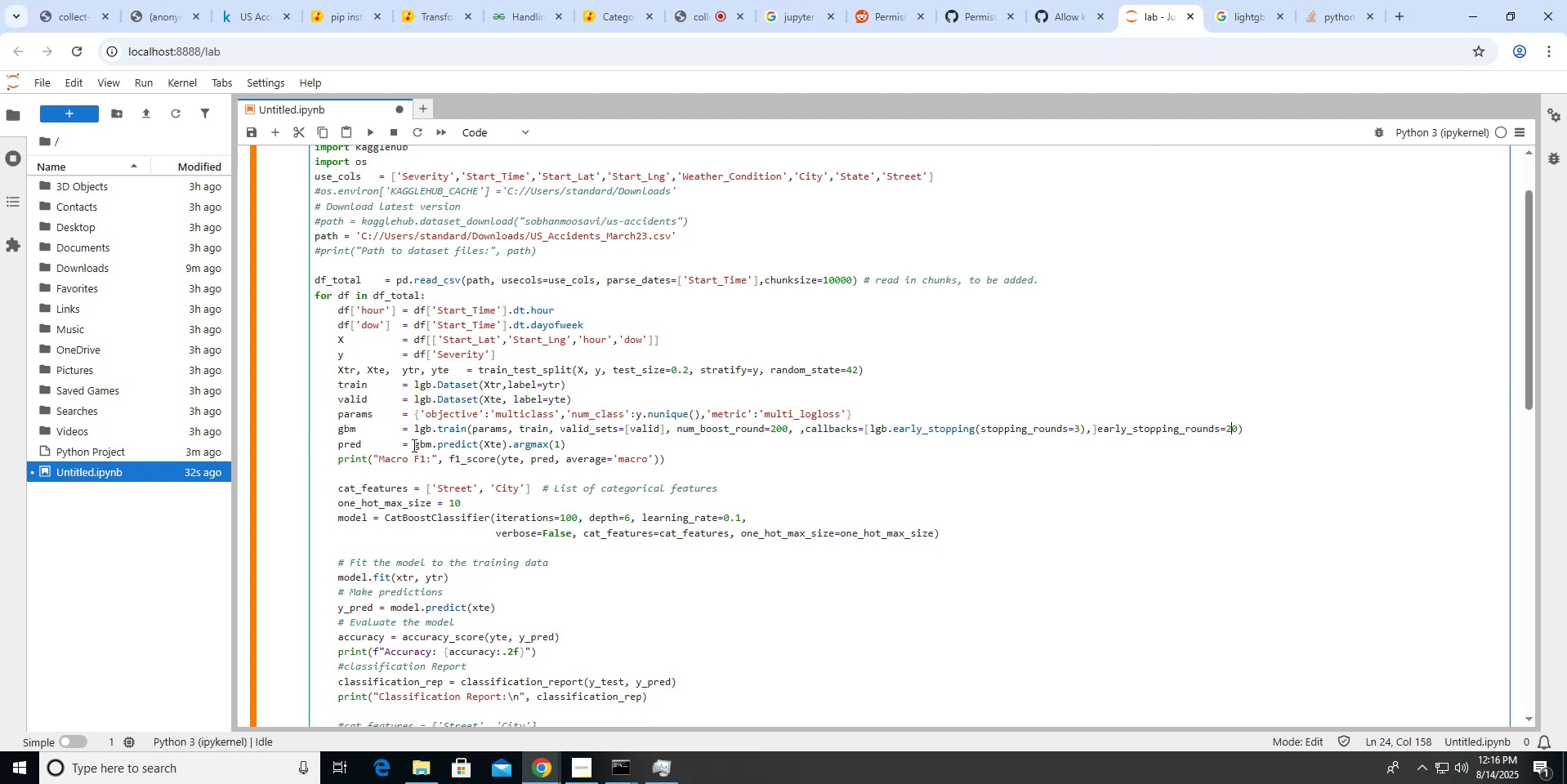 
key(ArrowRight)
 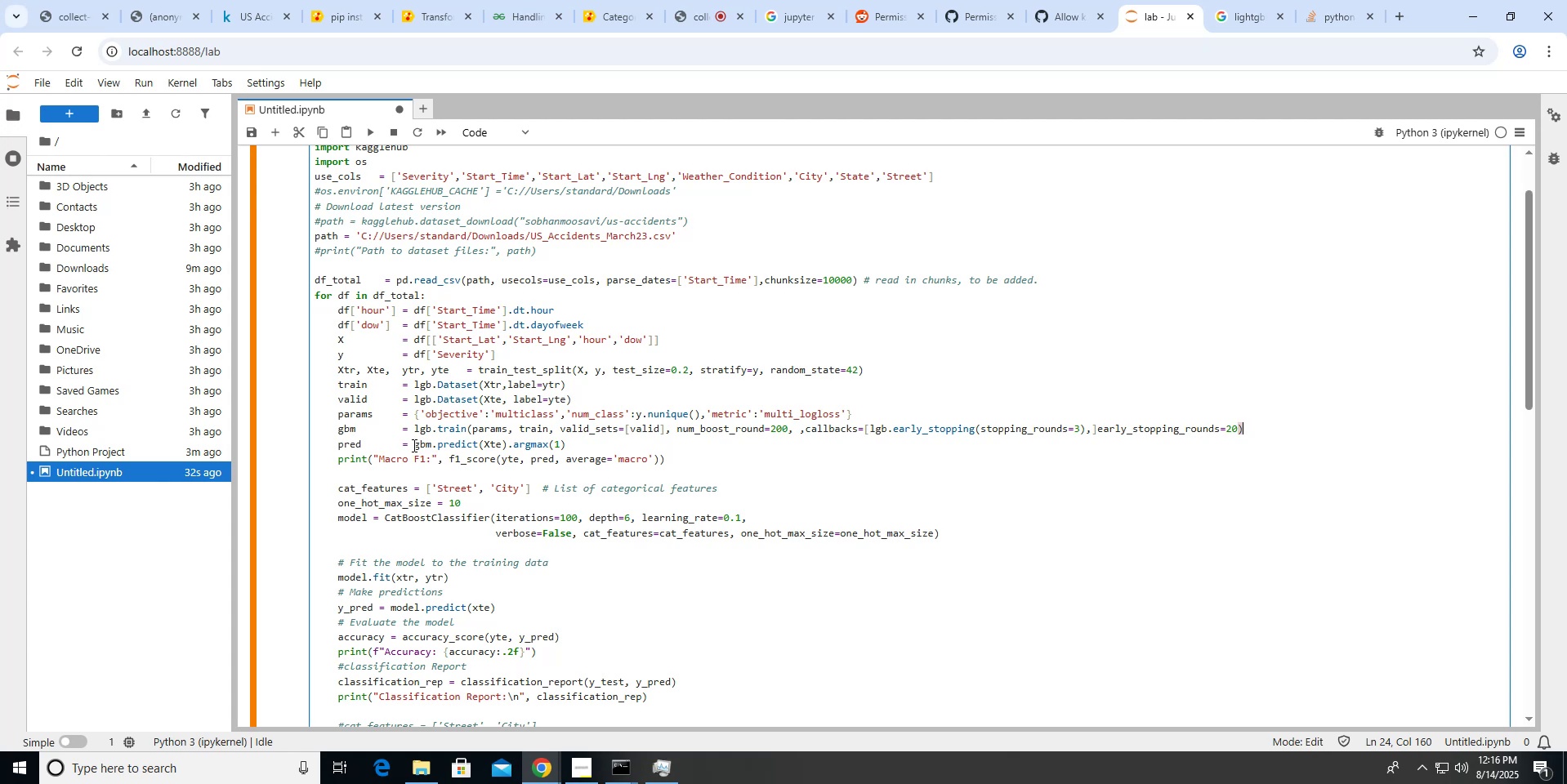 
key(ArrowLeft)
 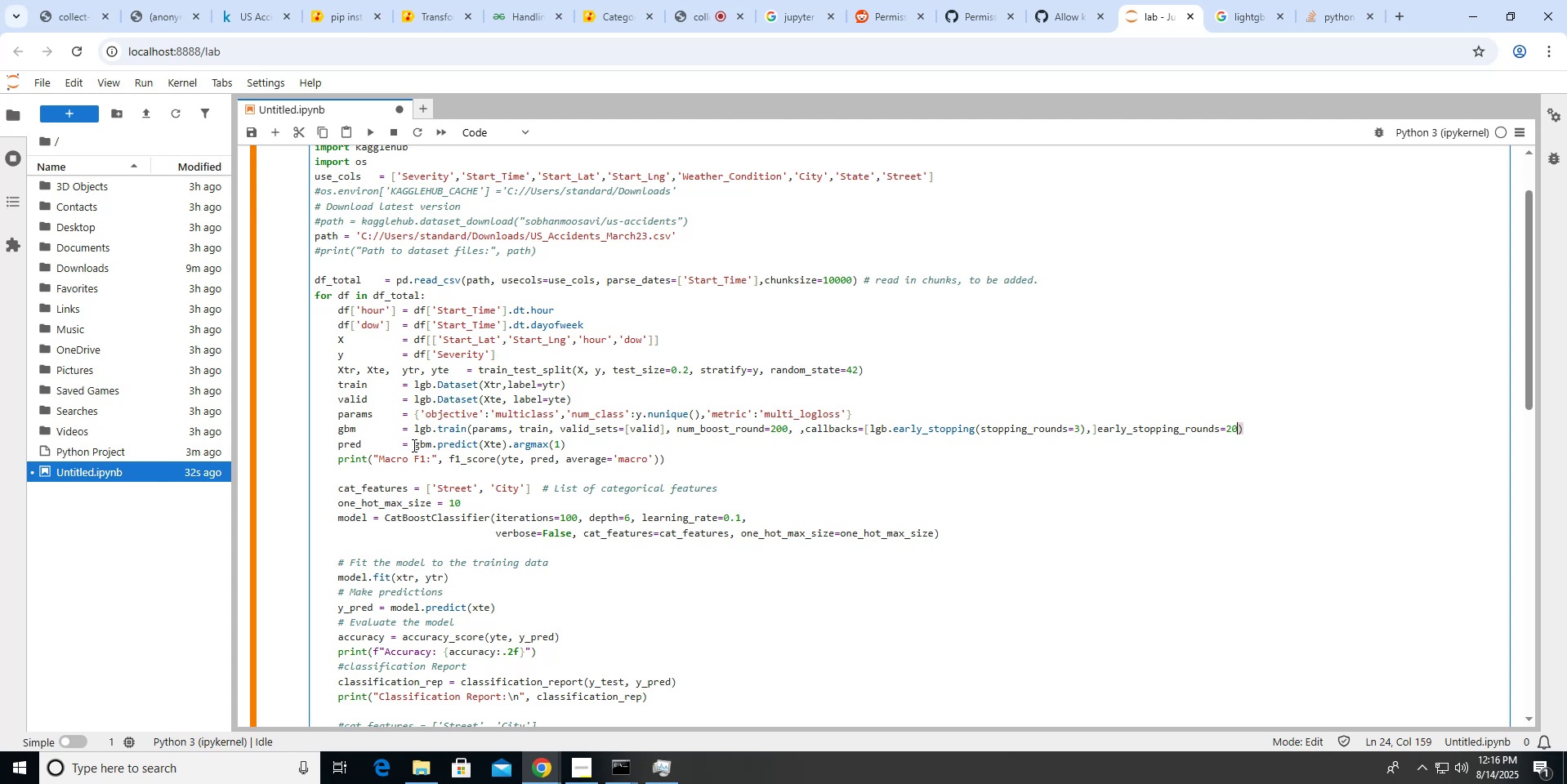 
hold_key(key=Backspace, duration=1.19)
 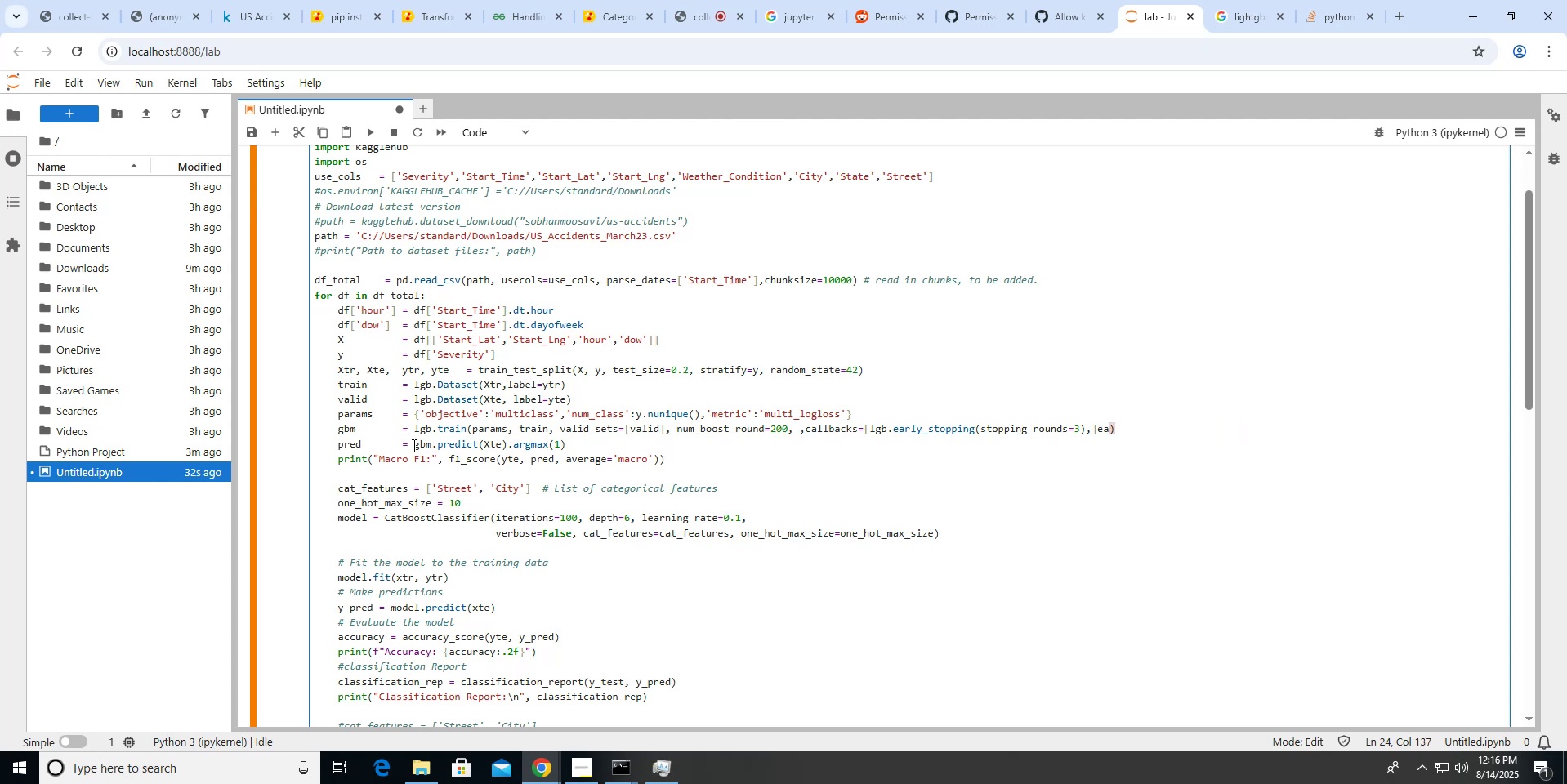 
key(Backspace)
 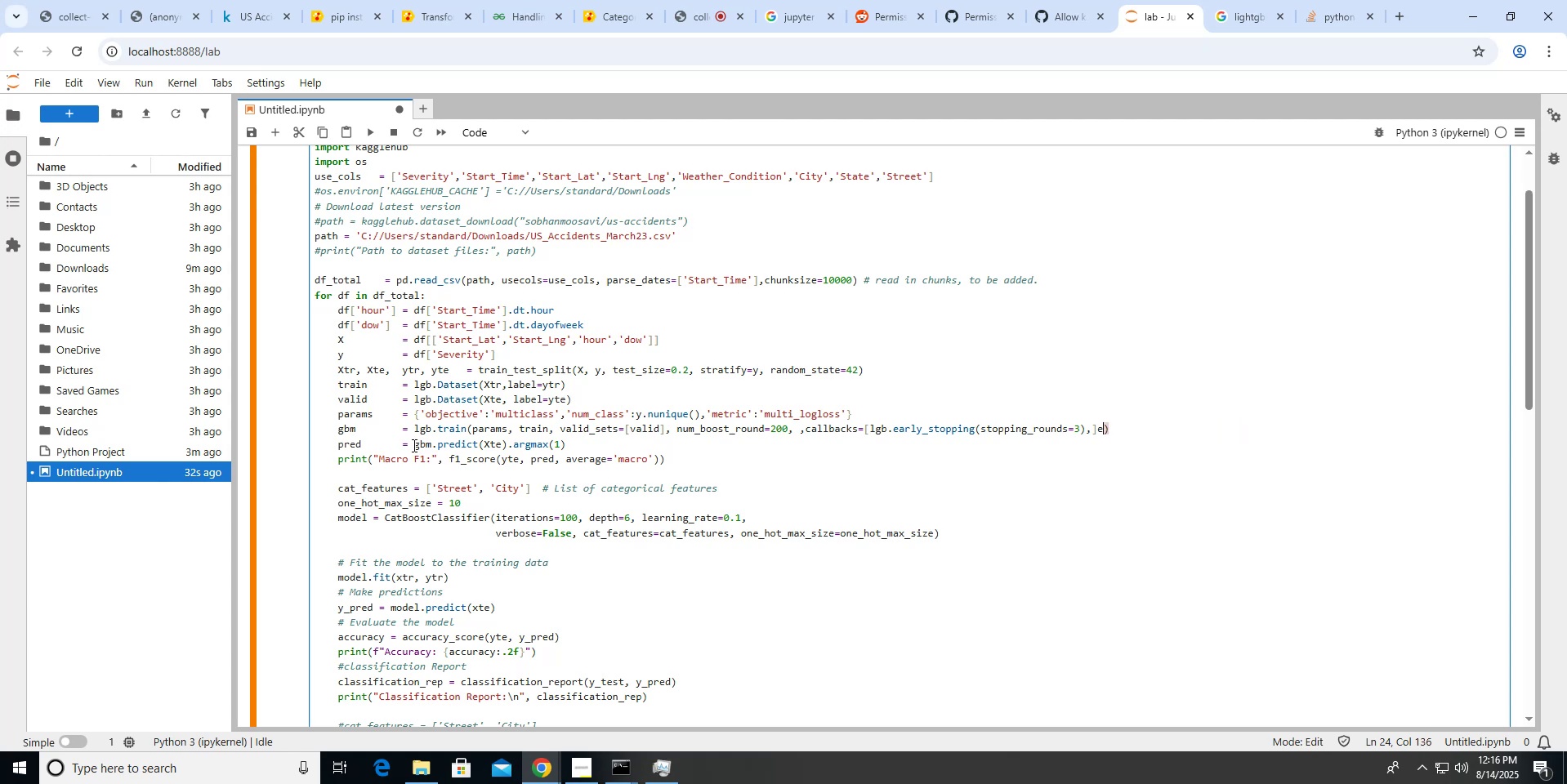 
key(Backspace)
 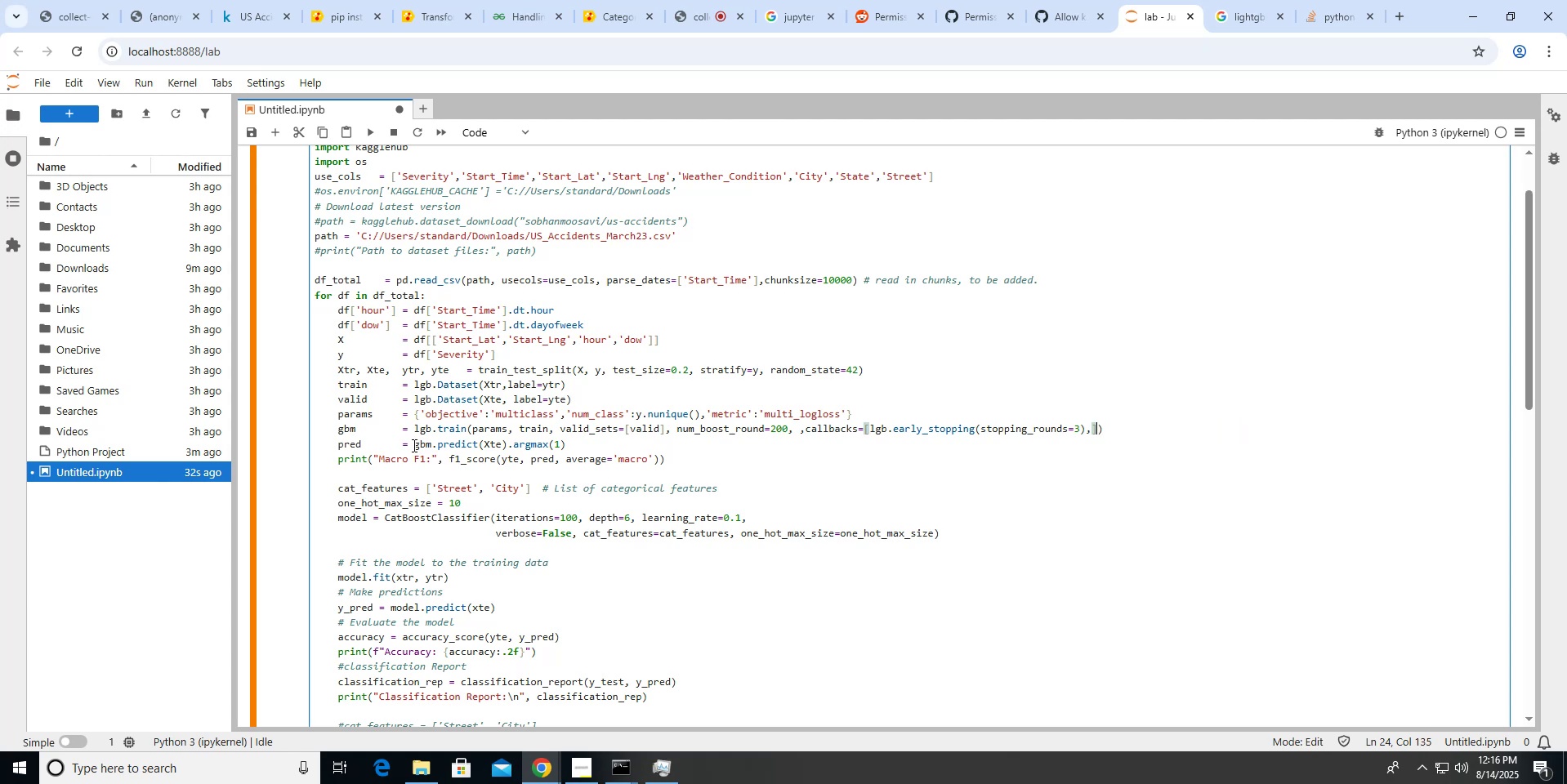 
key(ArrowLeft)
 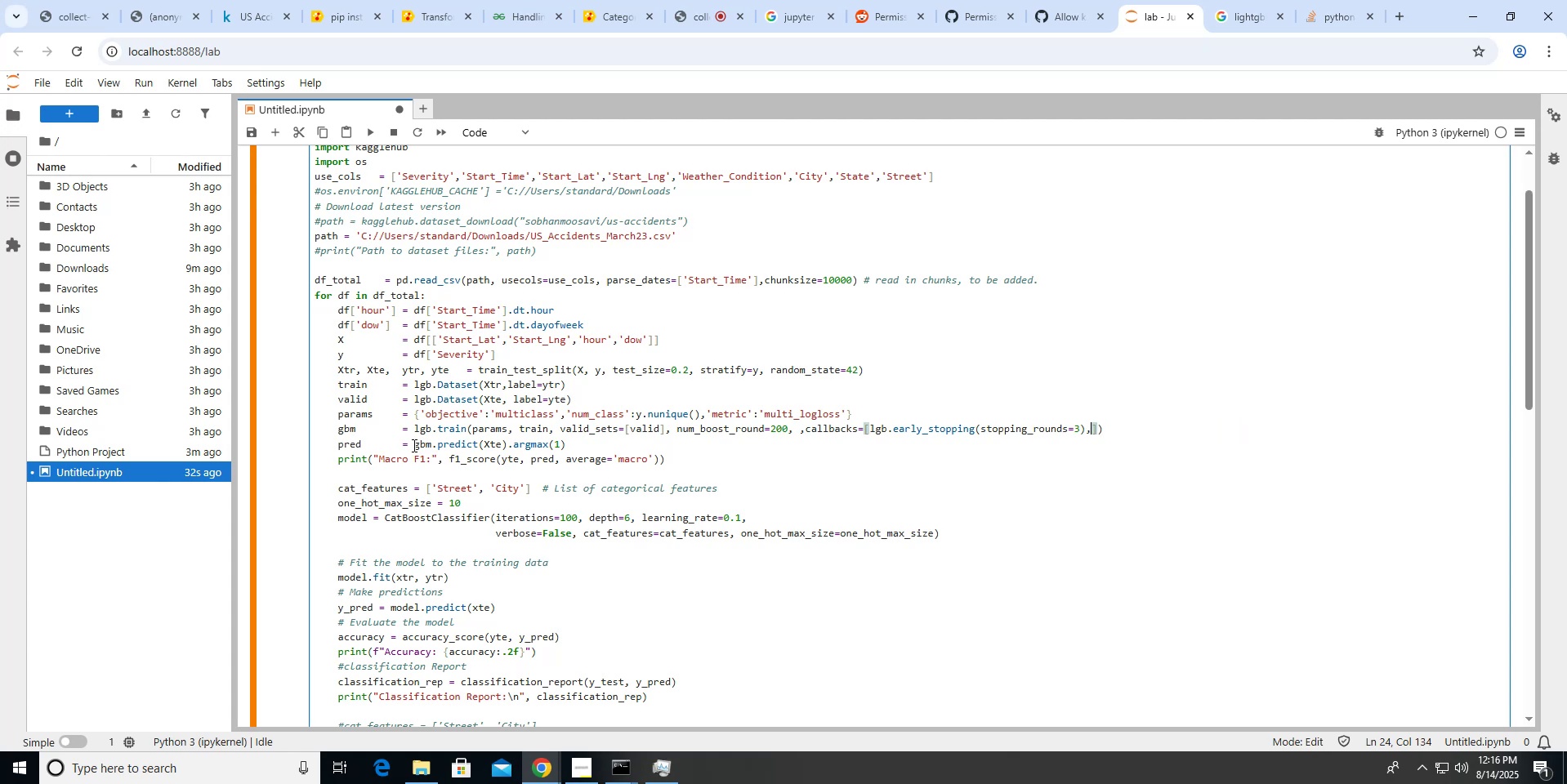 
key(ArrowLeft)
 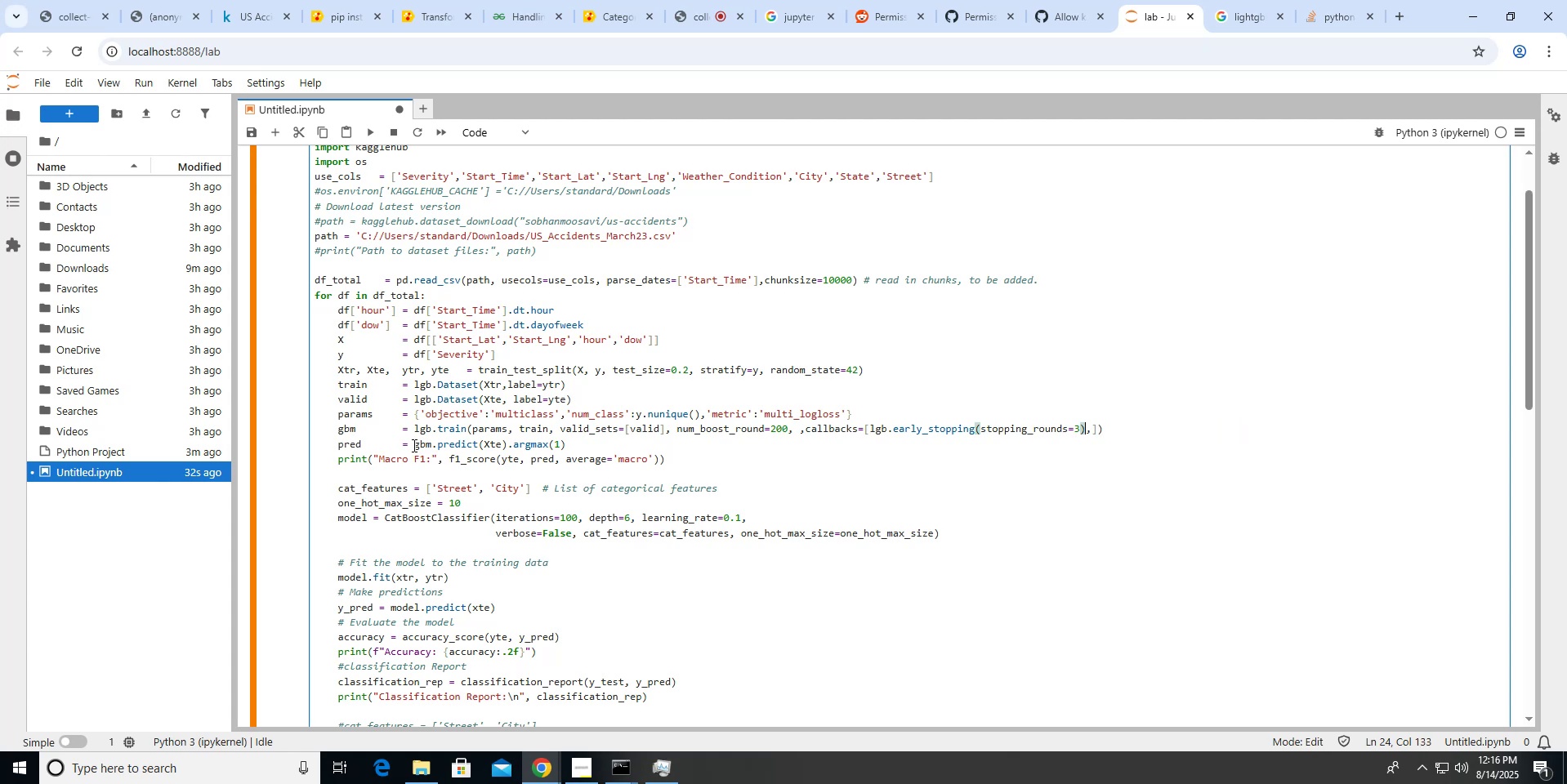 
key(ArrowLeft)
 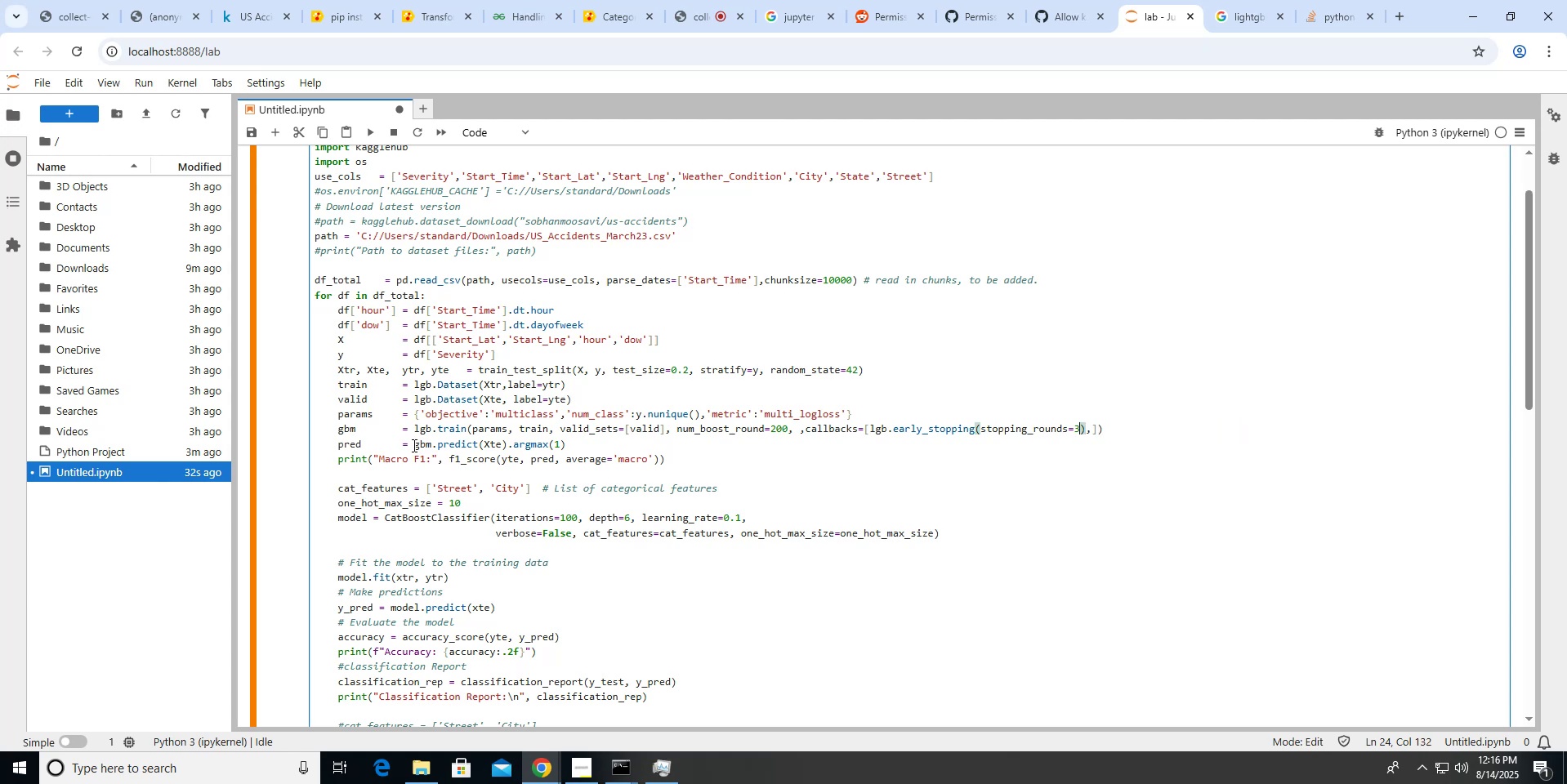 
key(Backspace)
type(20)
 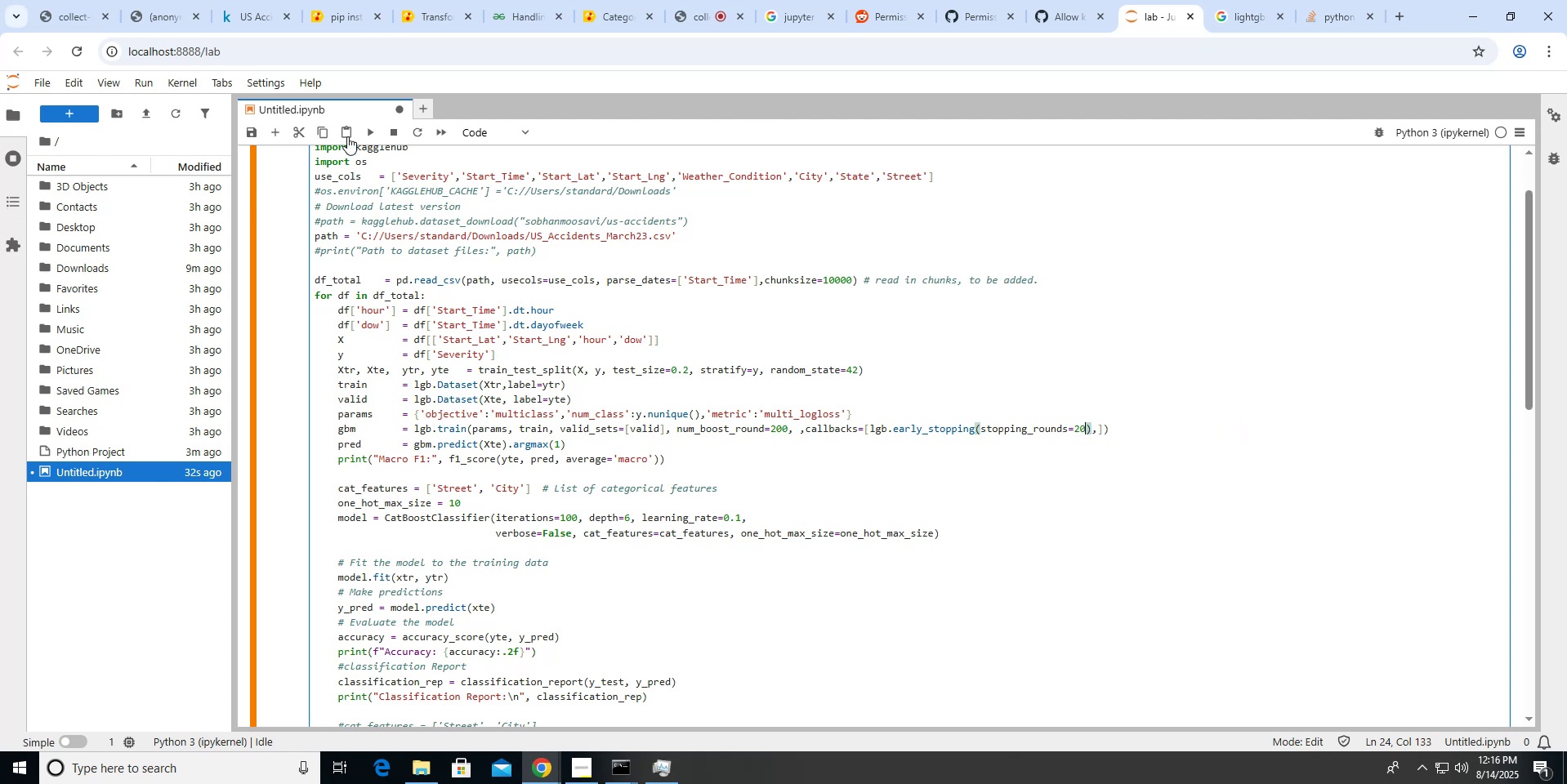 
left_click([364, 135])
 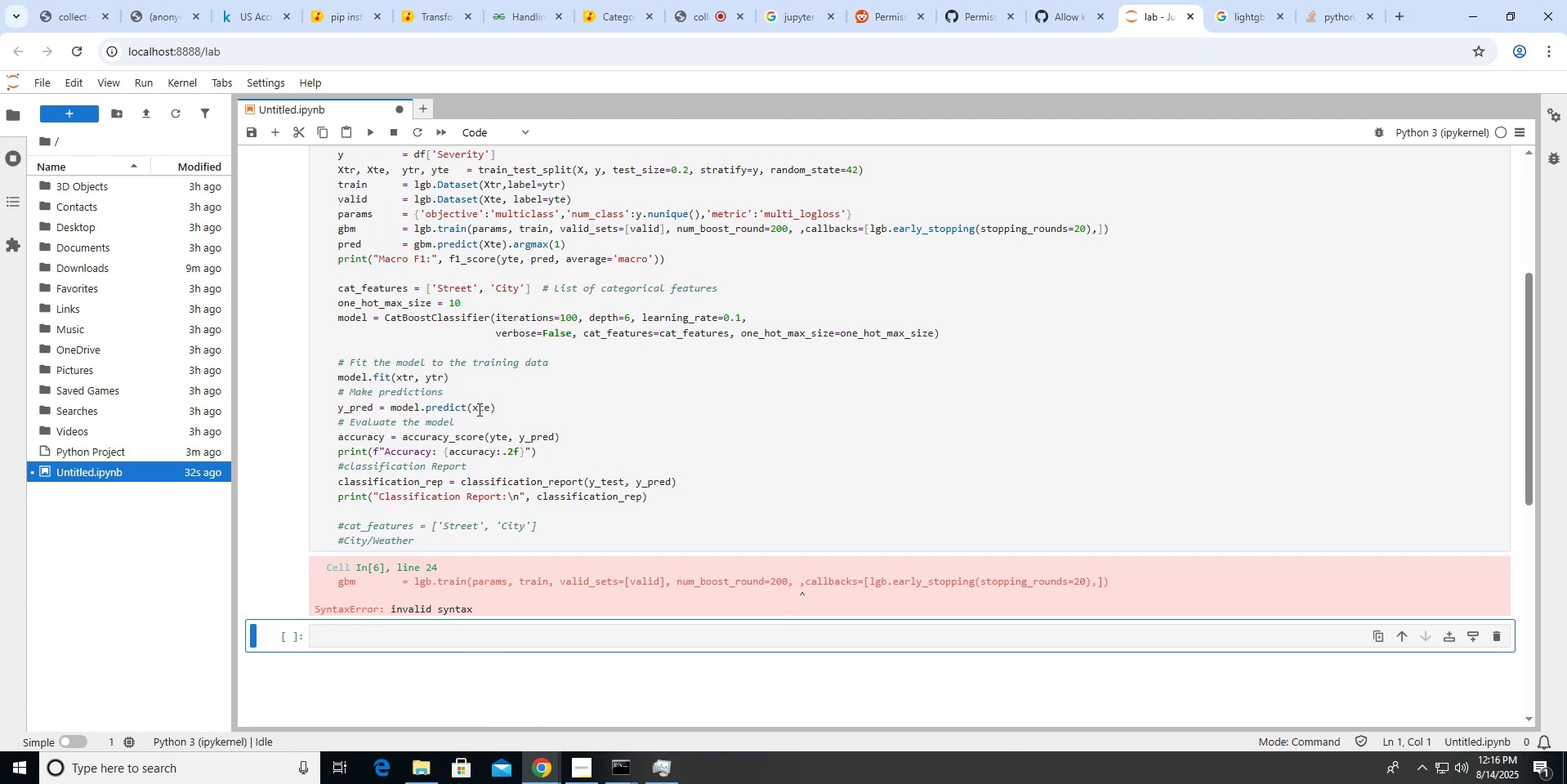 
scroll: coordinate [478, 409], scroll_direction: up, amount: 8.0
 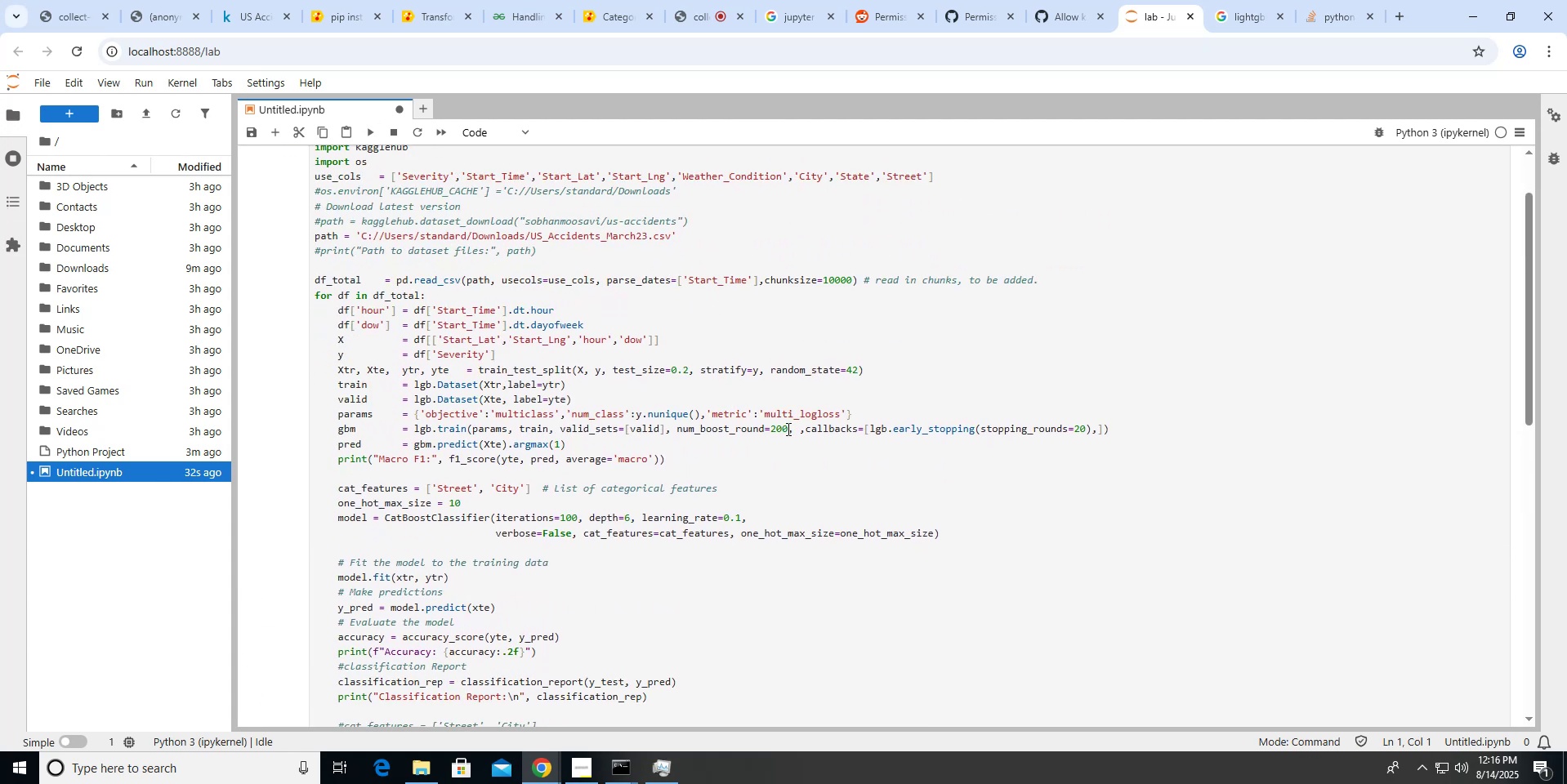 
left_click([798, 433])
 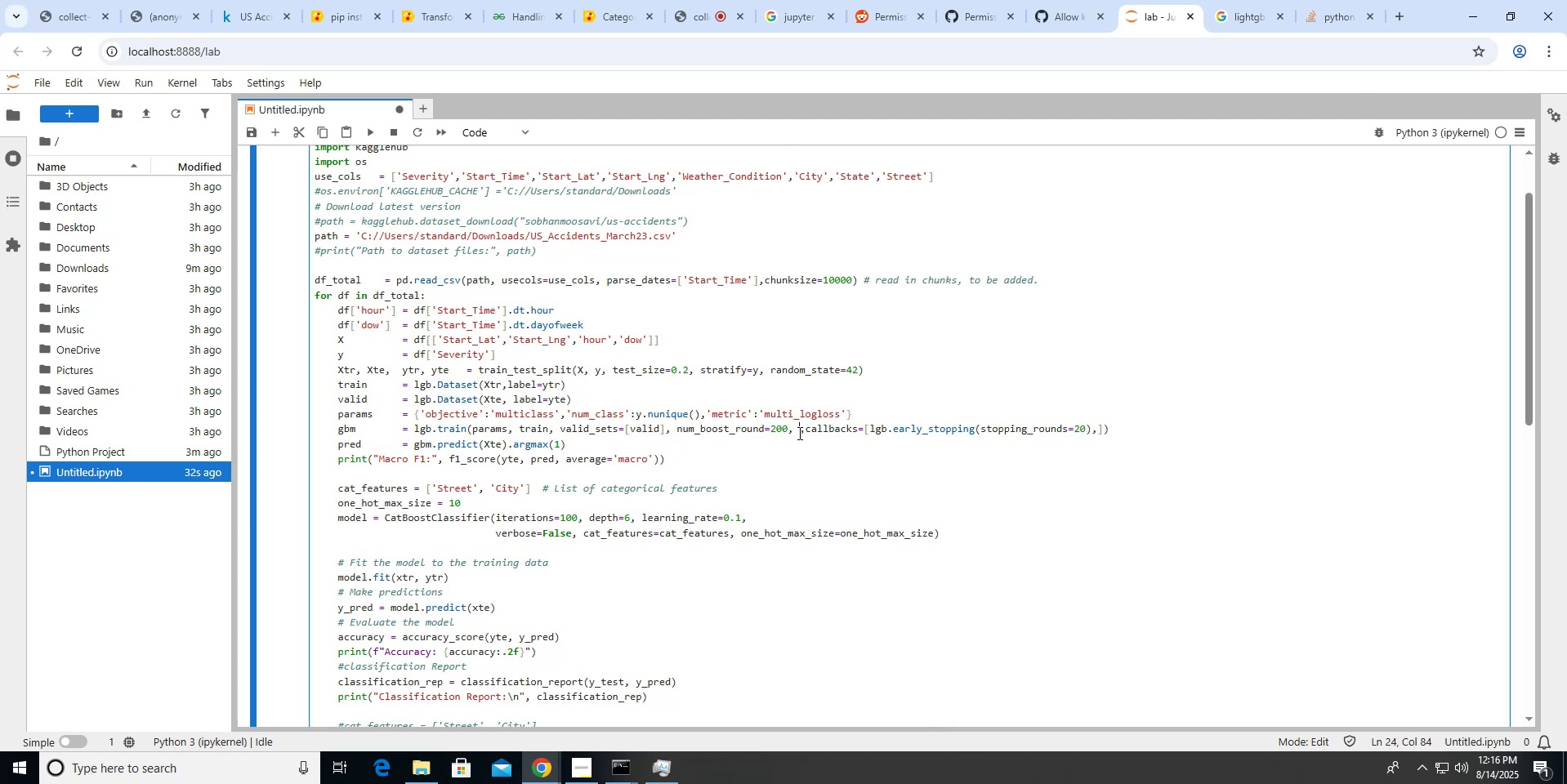 
key(Backspace)
 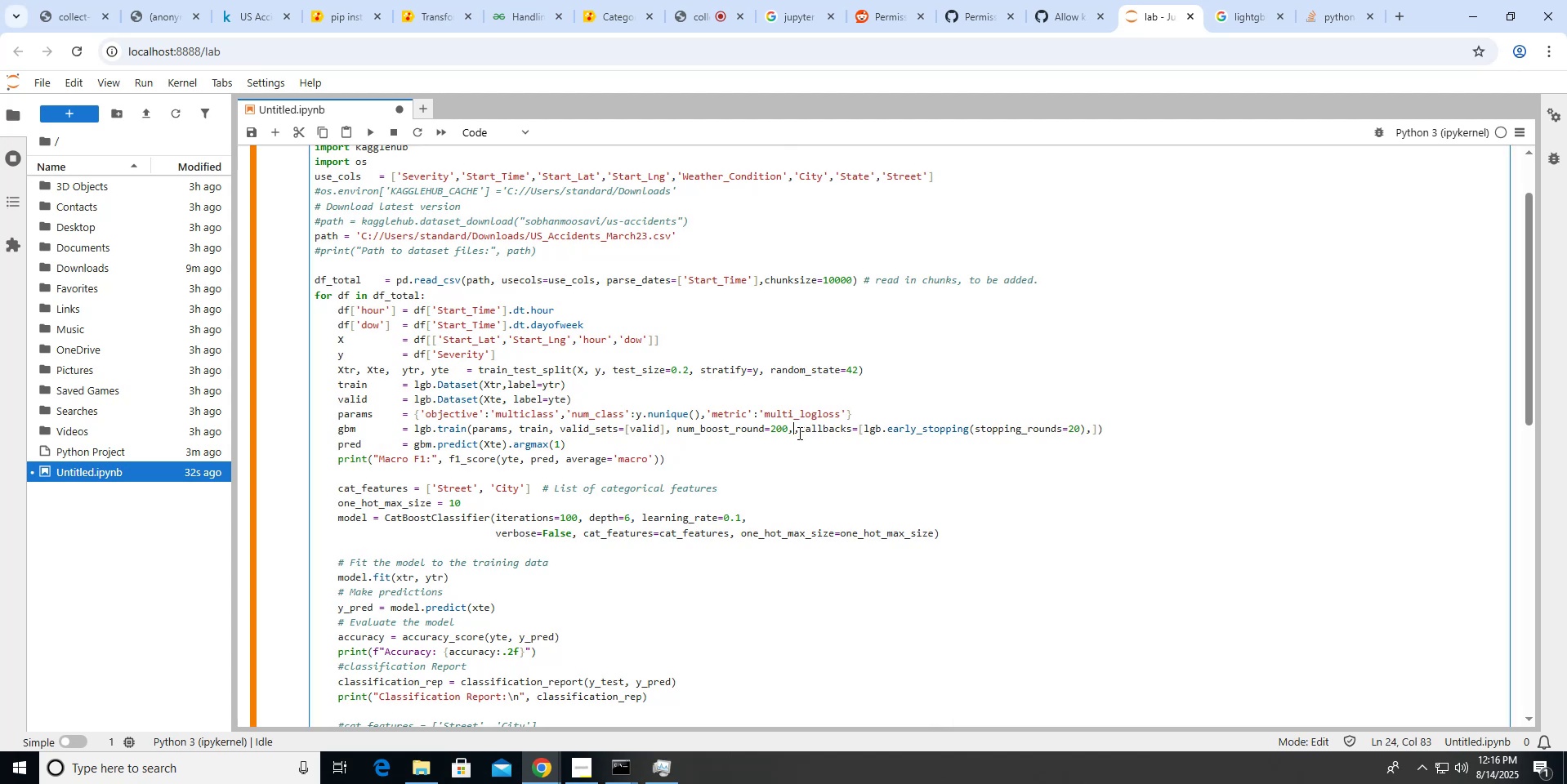 
key(Backspace)
 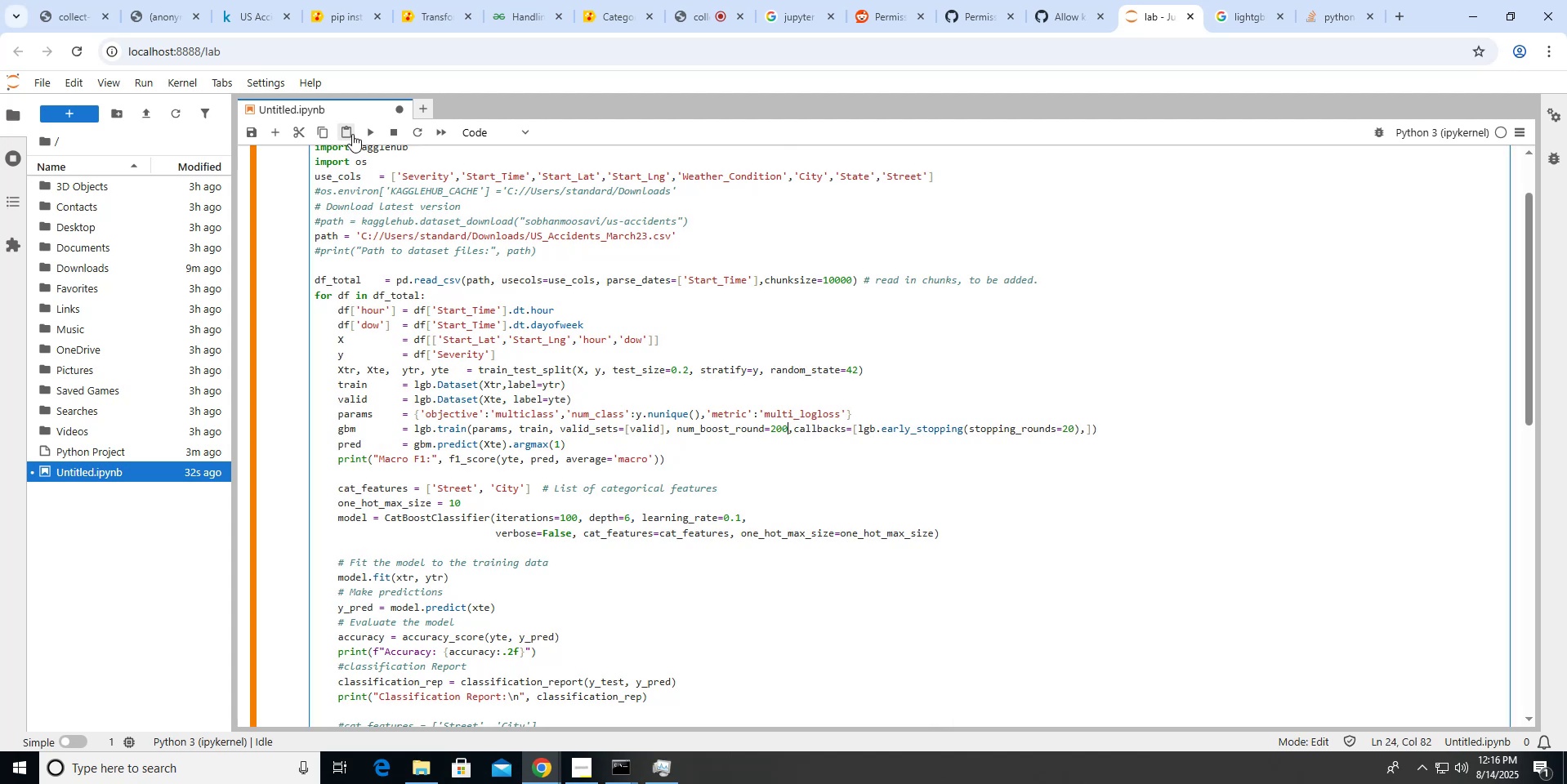 
left_click([363, 131])
 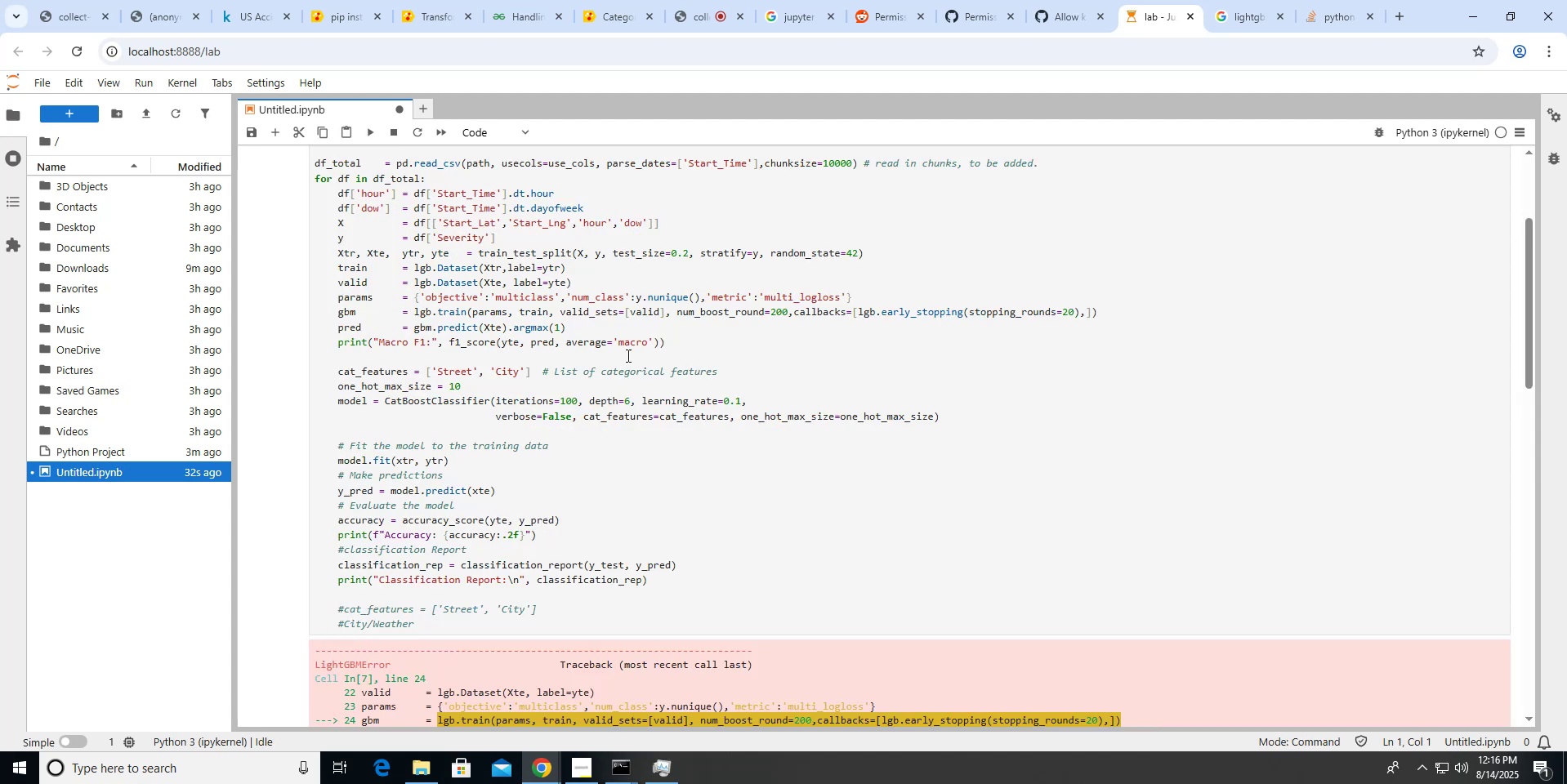 
scroll: coordinate [636, 363], scroll_direction: down, amount: 7.0
 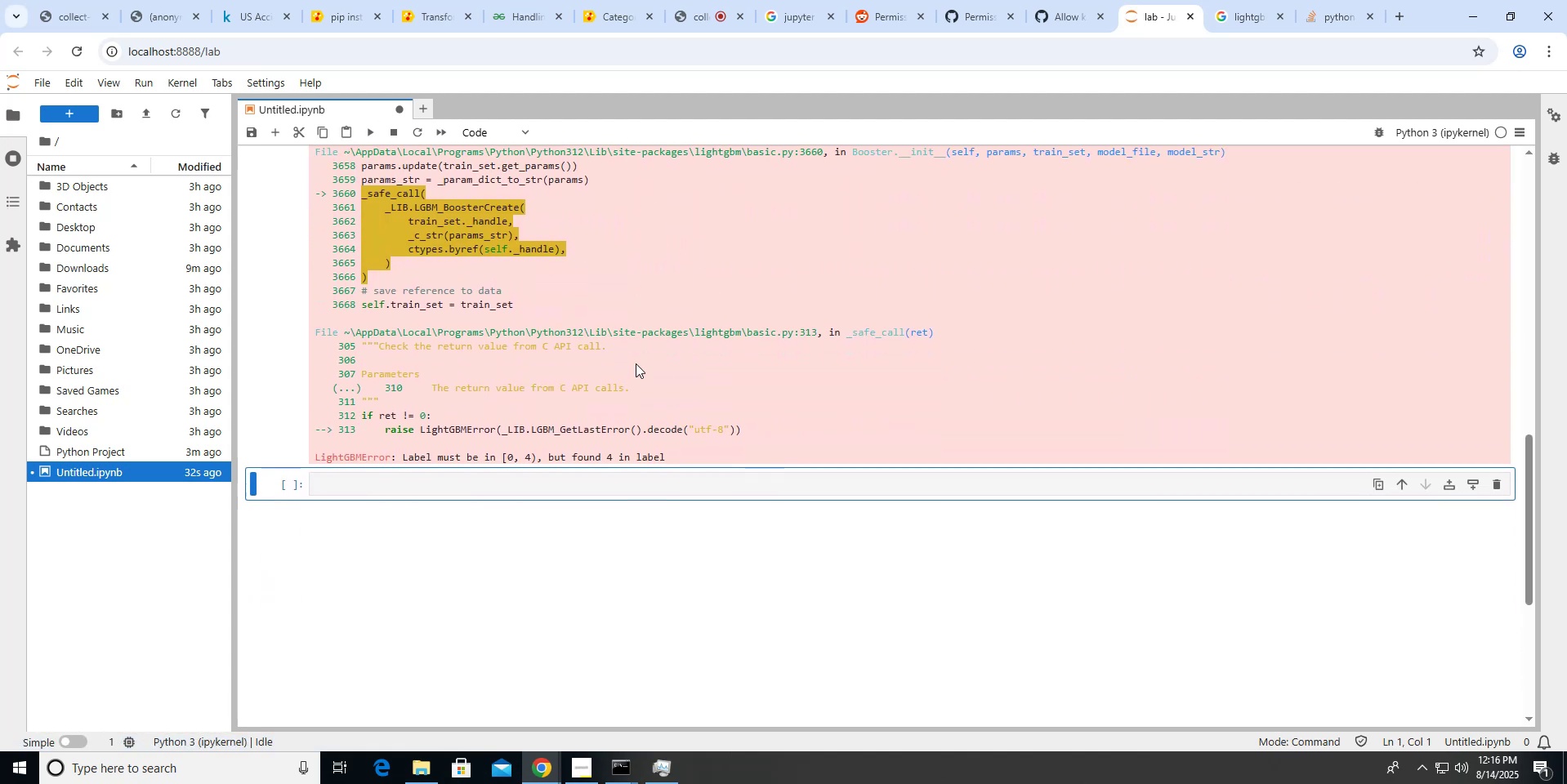 
scroll: coordinate [636, 363], scroll_direction: up, amount: 4.0
 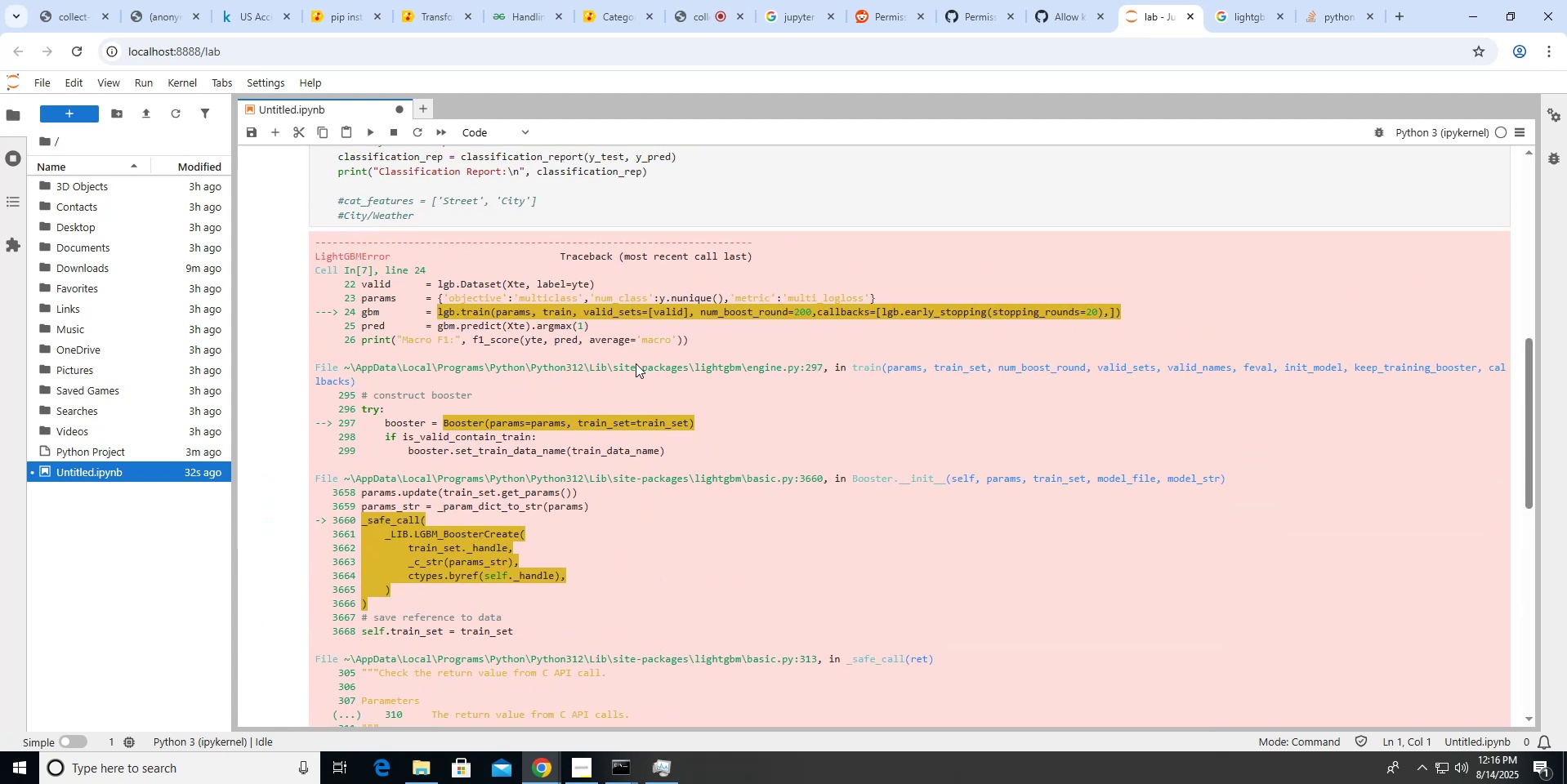 
scroll: coordinate [636, 363], scroll_direction: down, amount: 2.0
 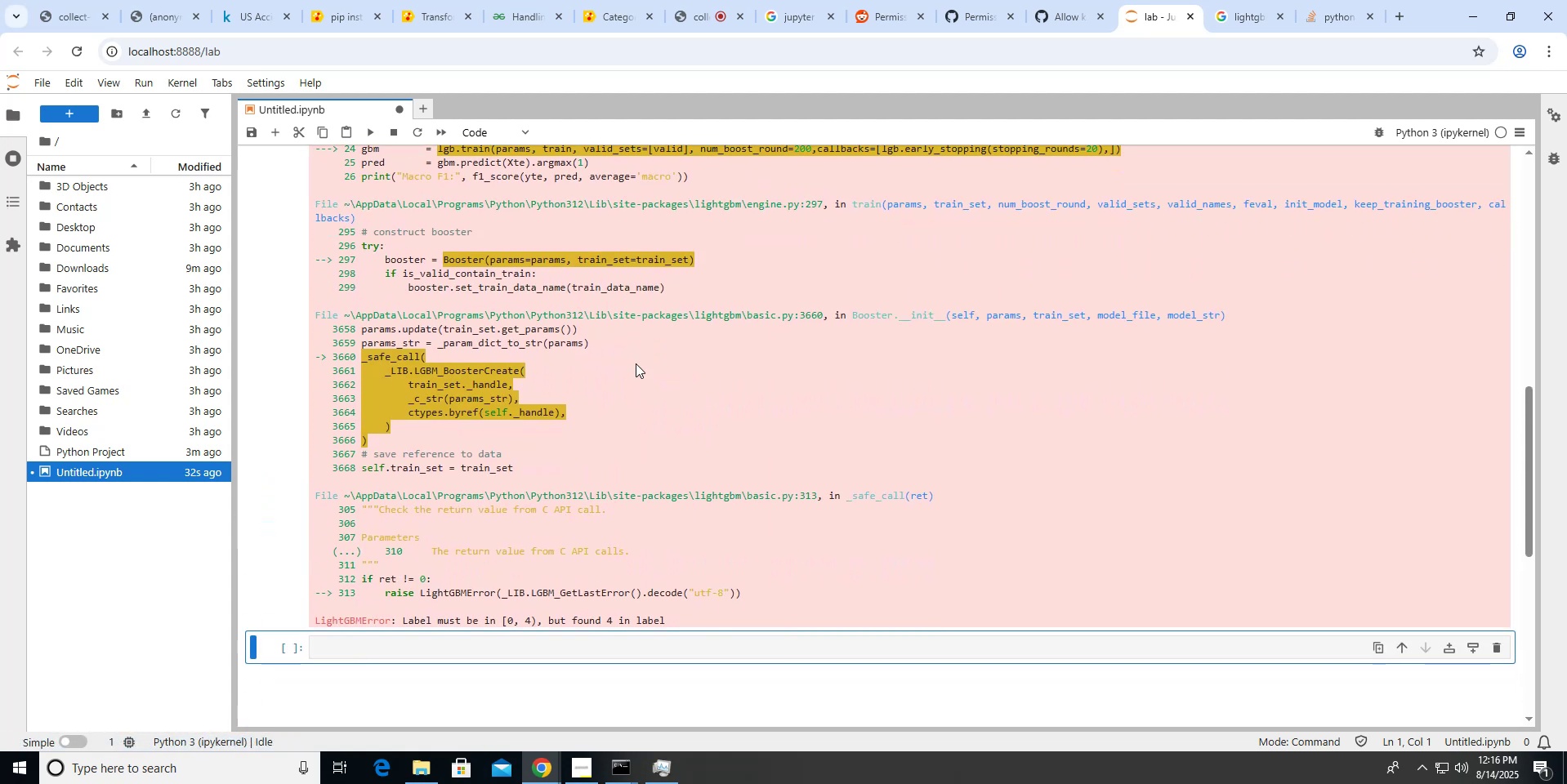 
scroll: coordinate [636, 363], scroll_direction: up, amount: 9.0
 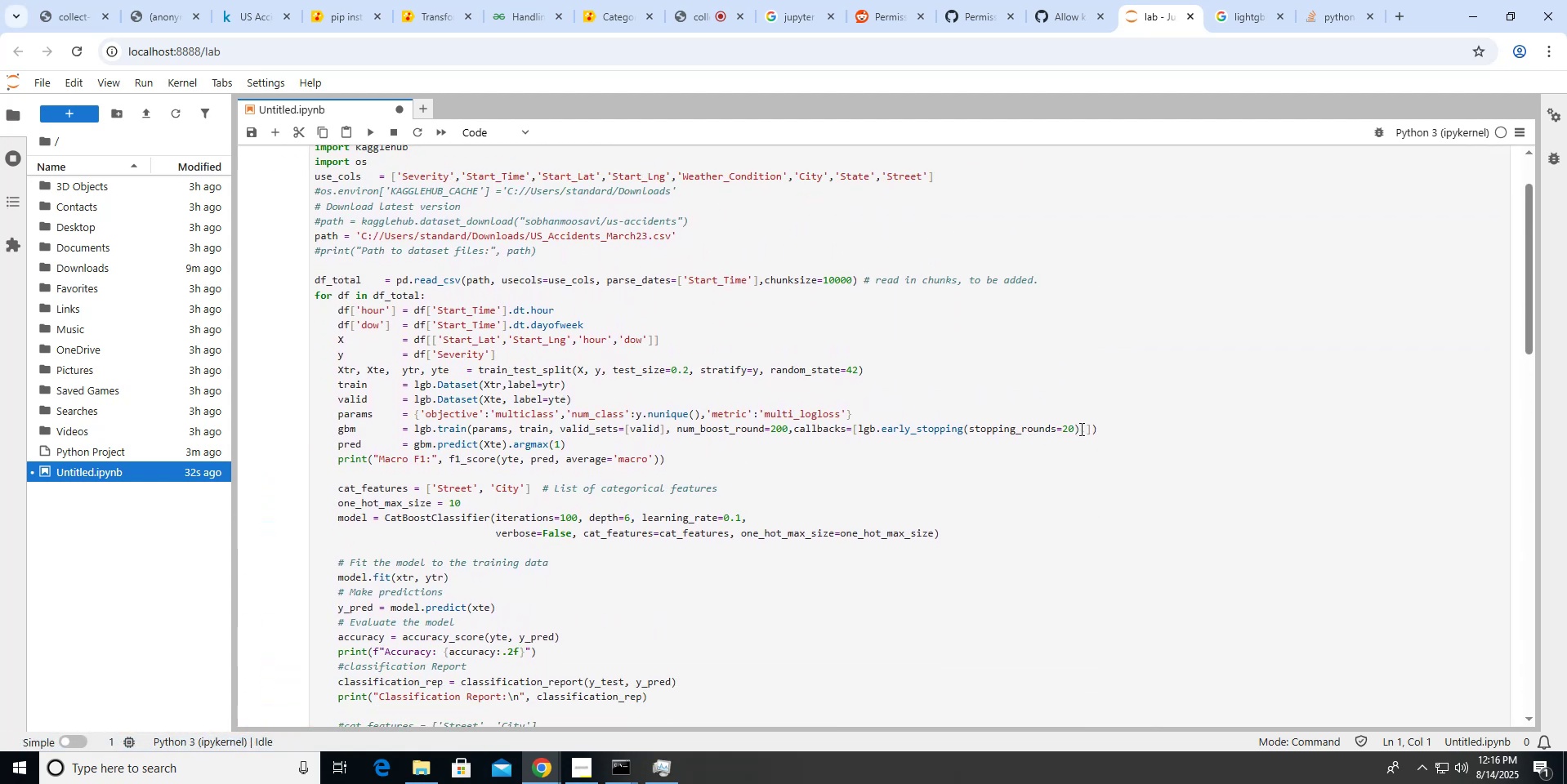 
left_click([1078, 429])
 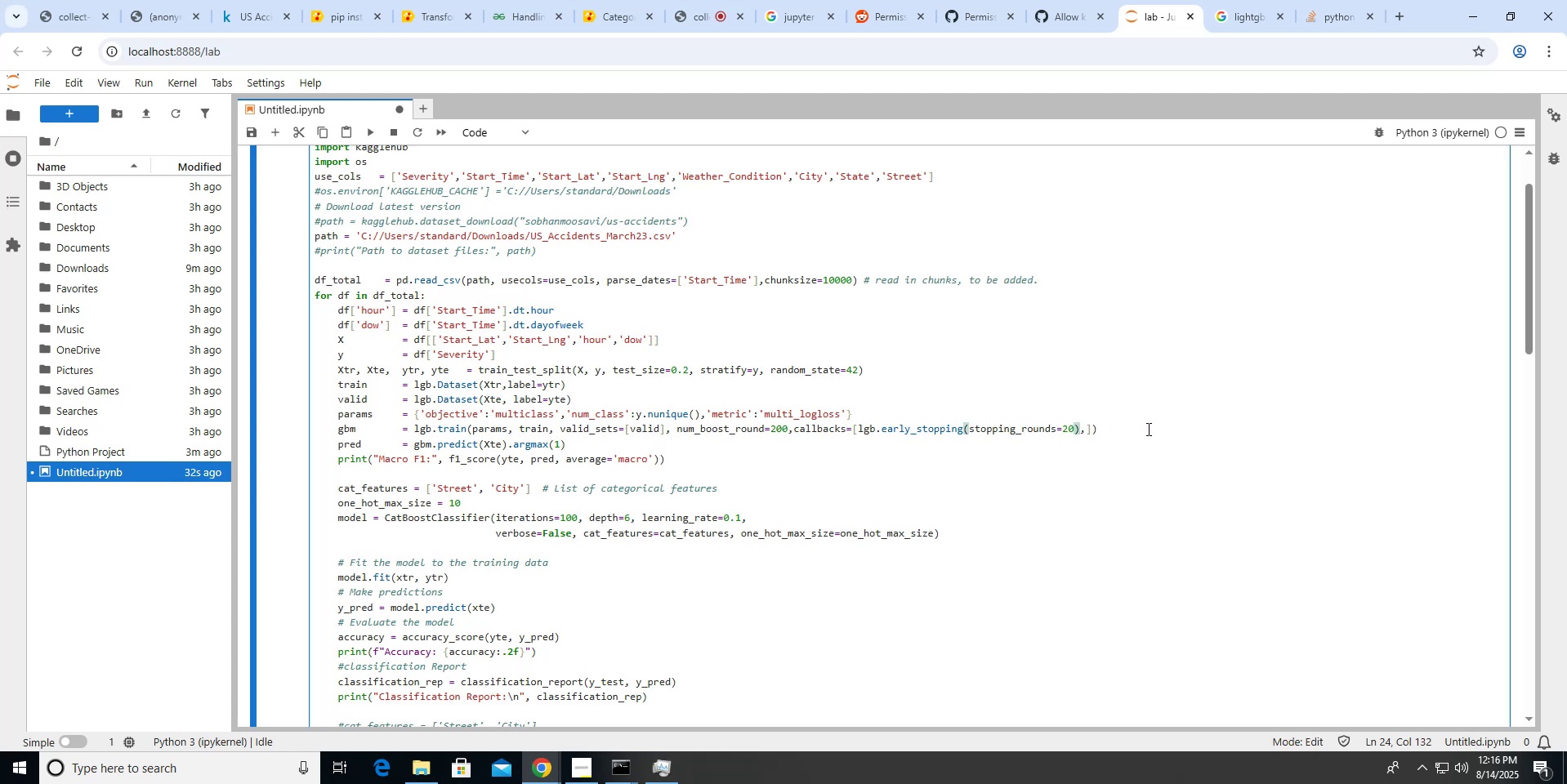 
key(ArrowRight)
 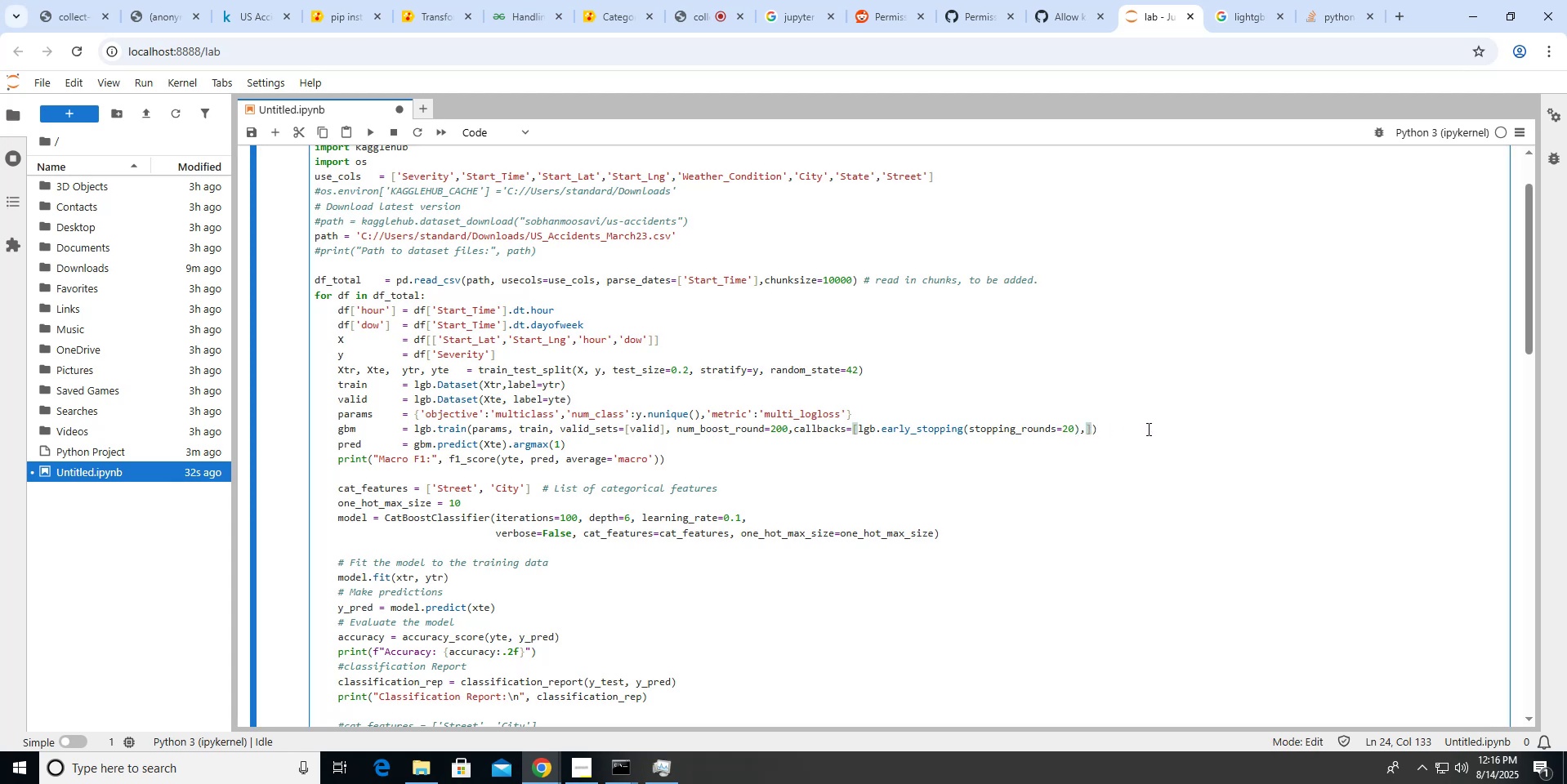 
key(Backspace)
 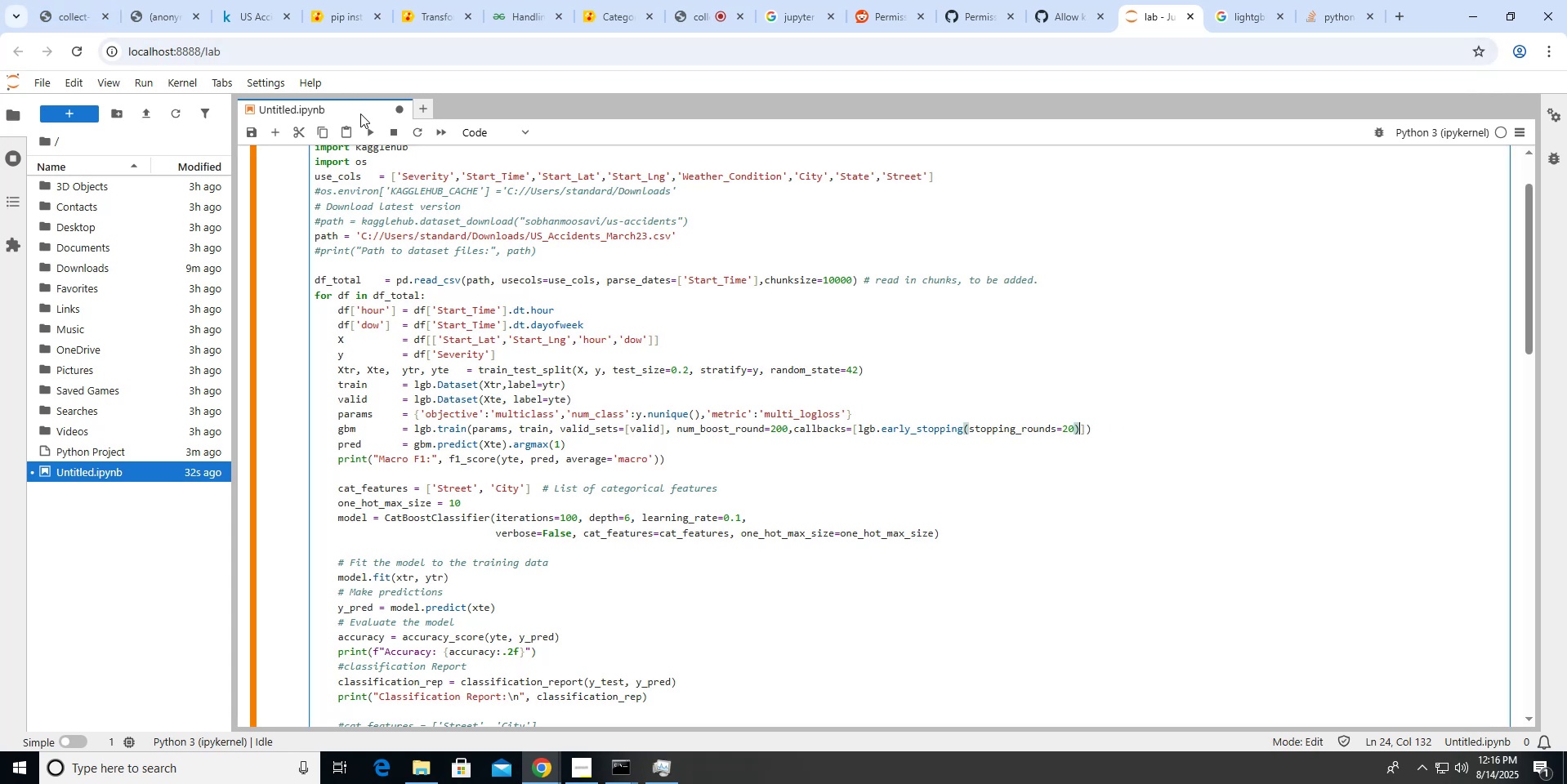 
left_click([363, 126])
 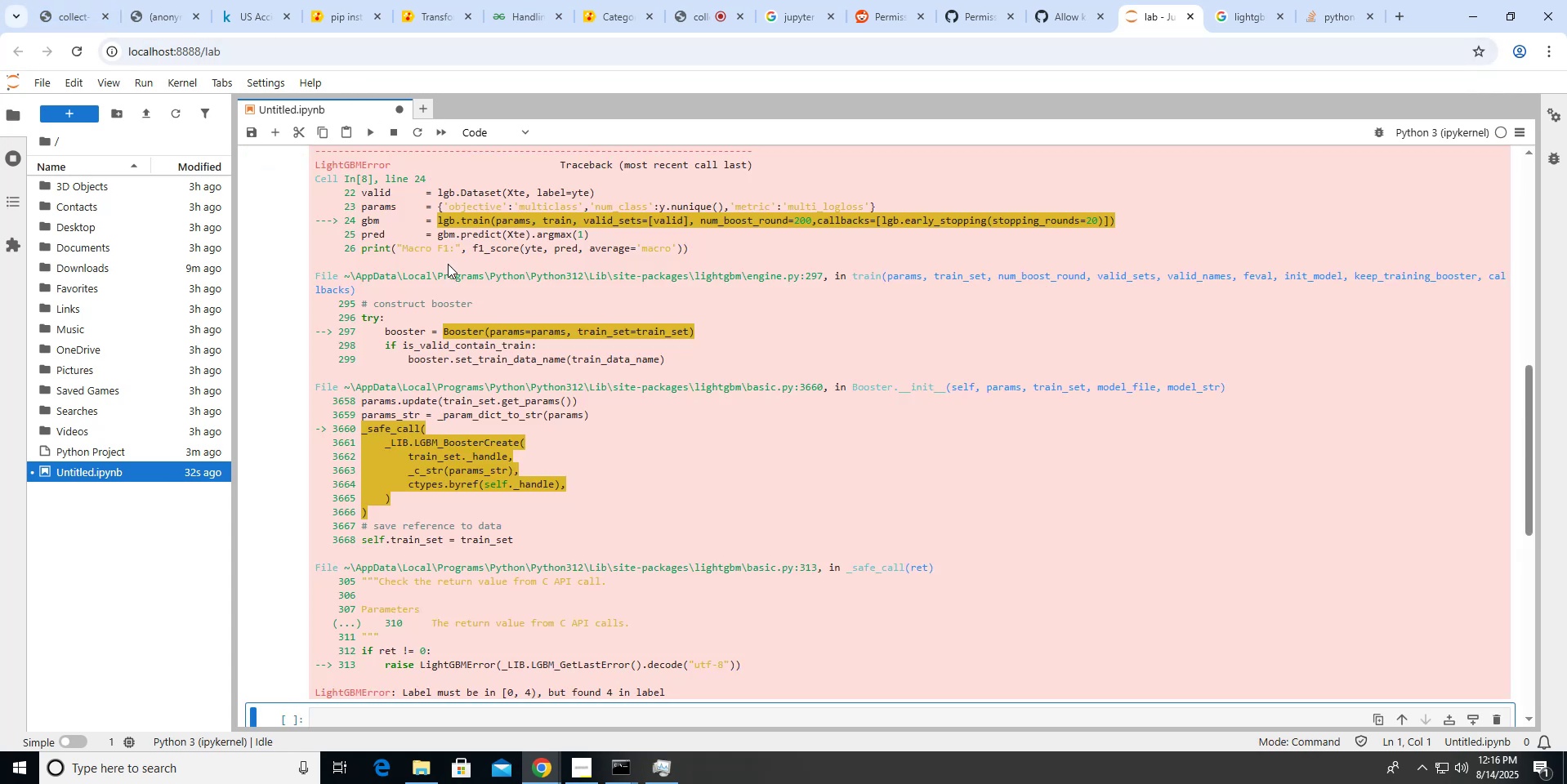 
scroll: coordinate [448, 264], scroll_direction: up, amount: 9.0
 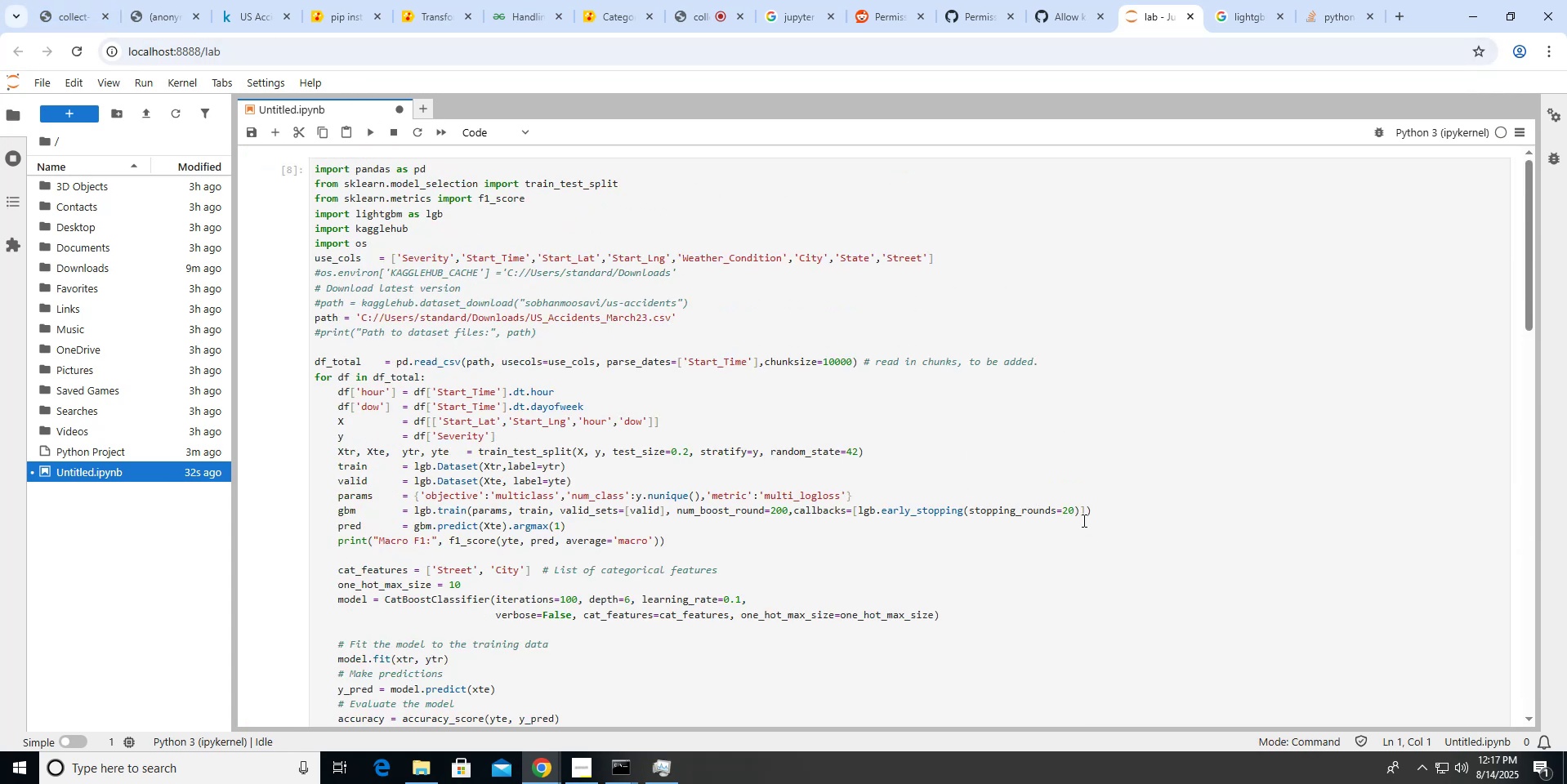 
left_click([1081, 515])
 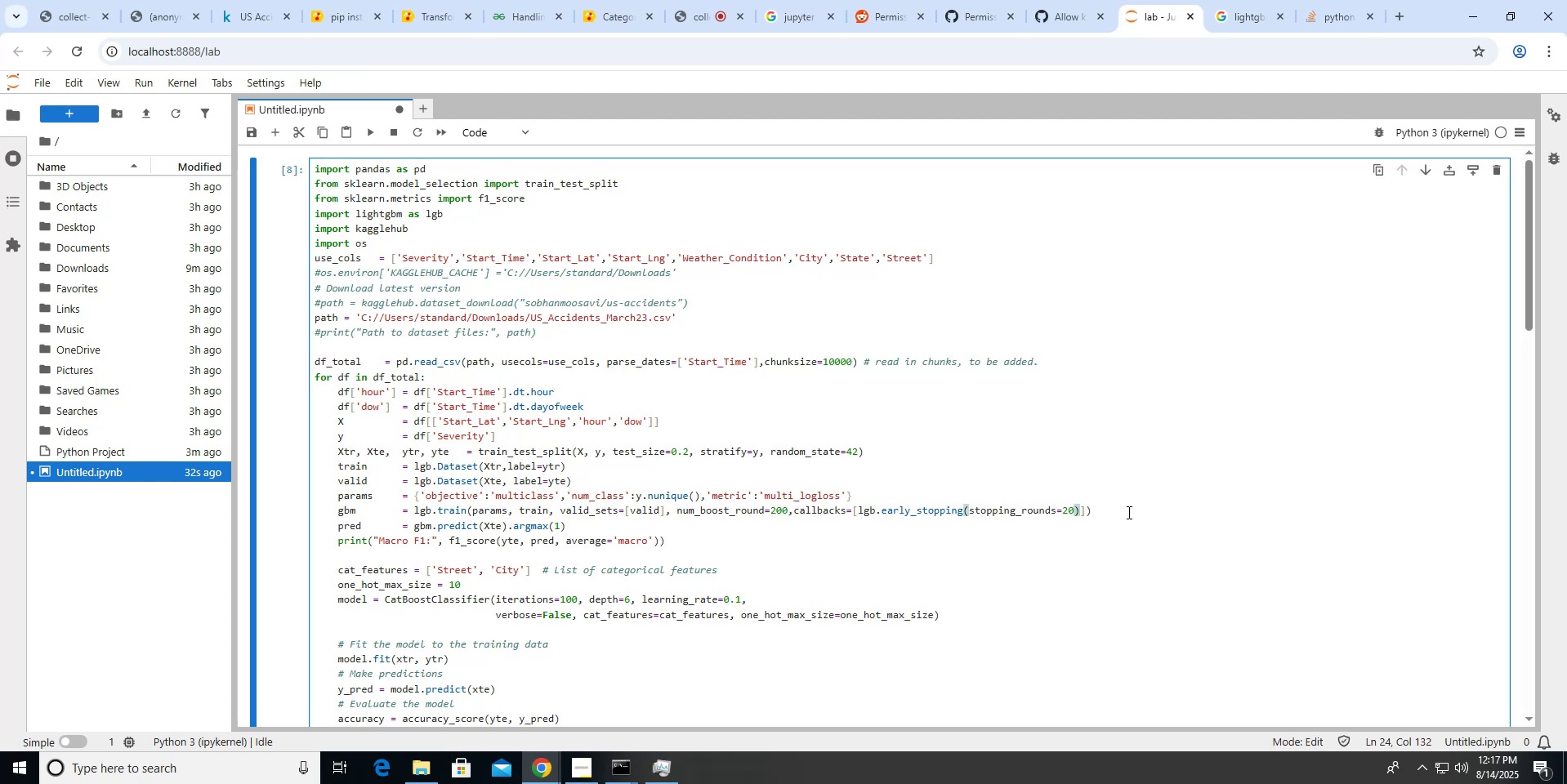 
key(Comma)
 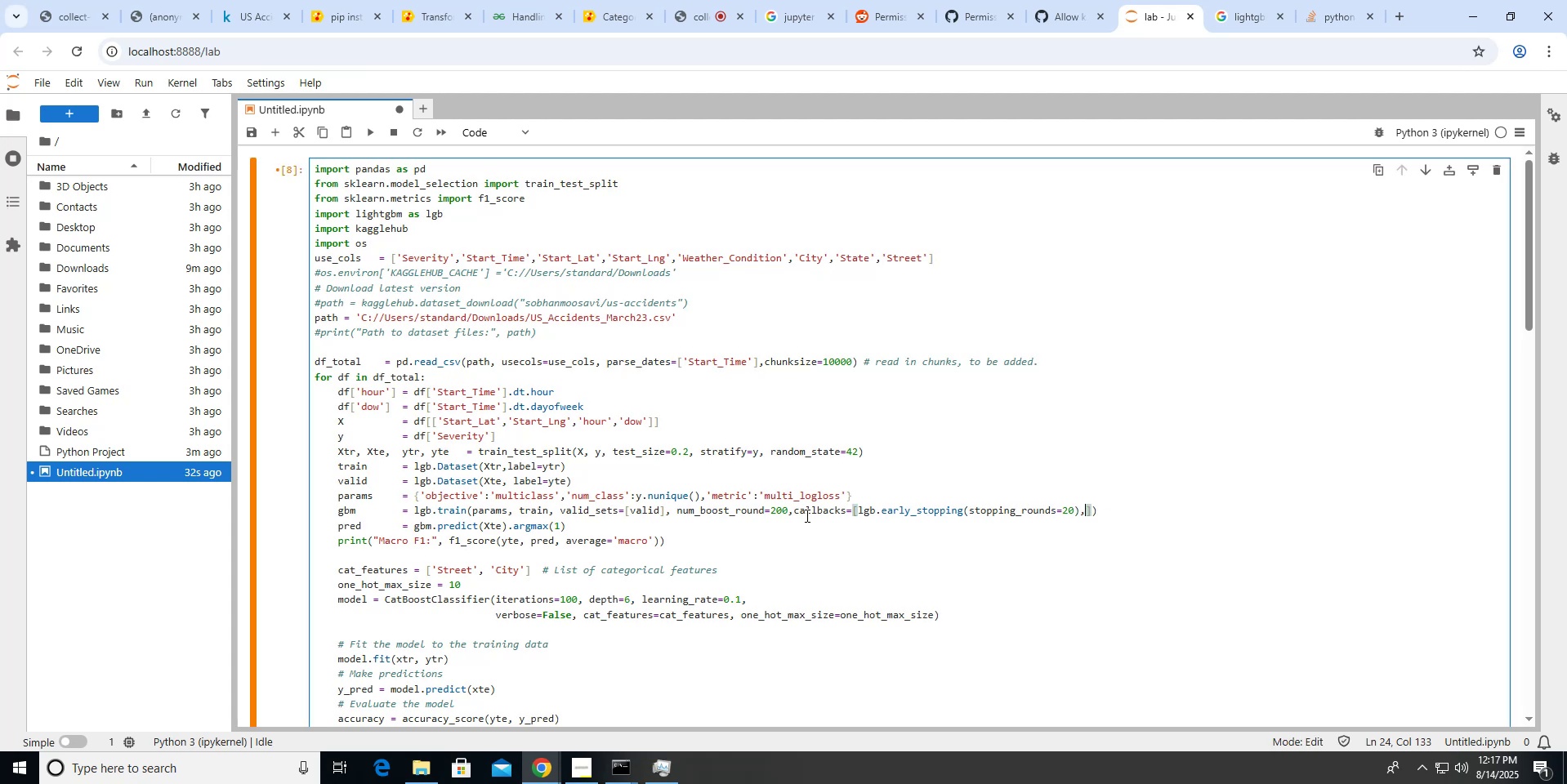 
left_click([798, 515])
 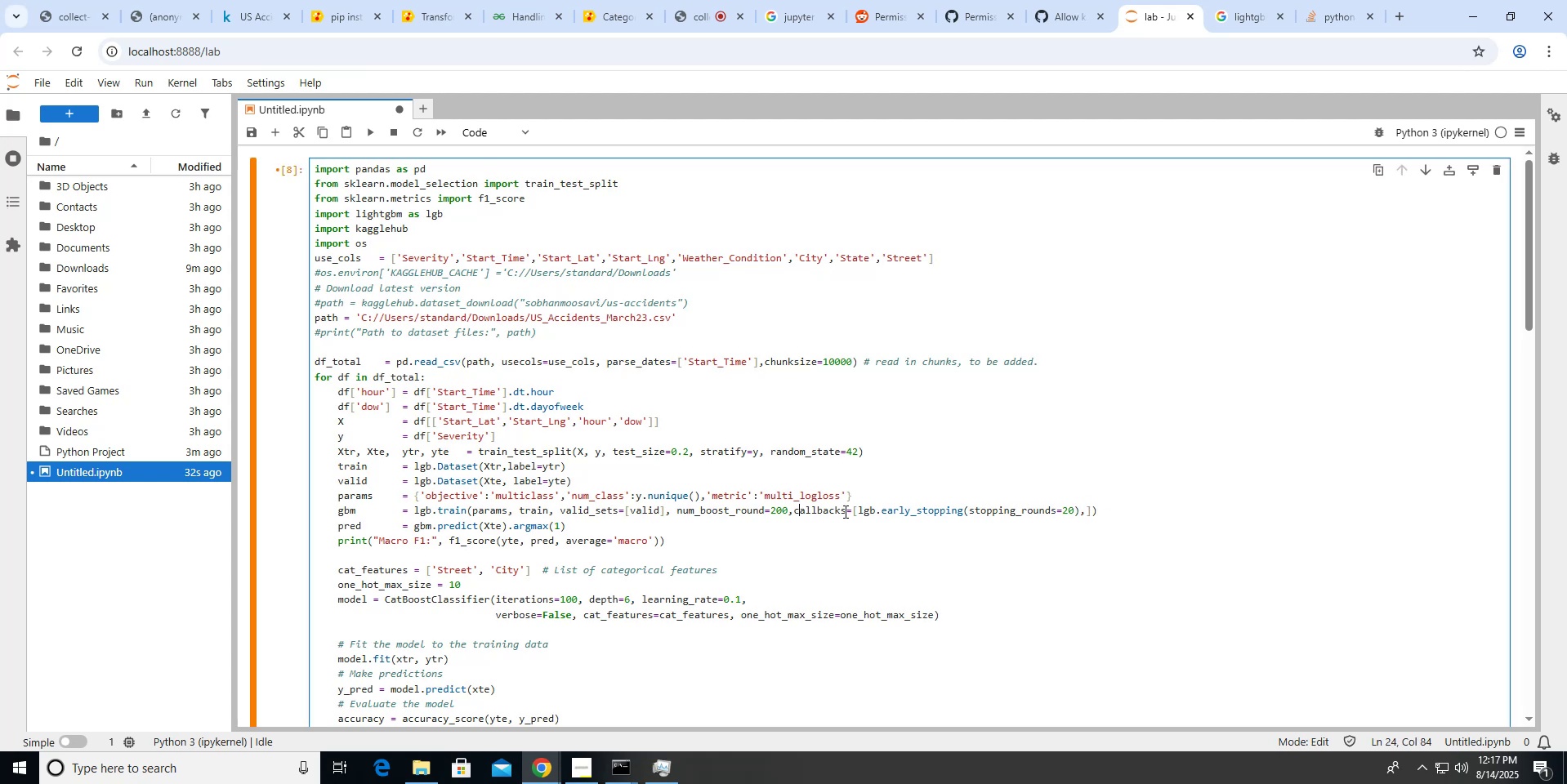 
key(ArrowLeft)
 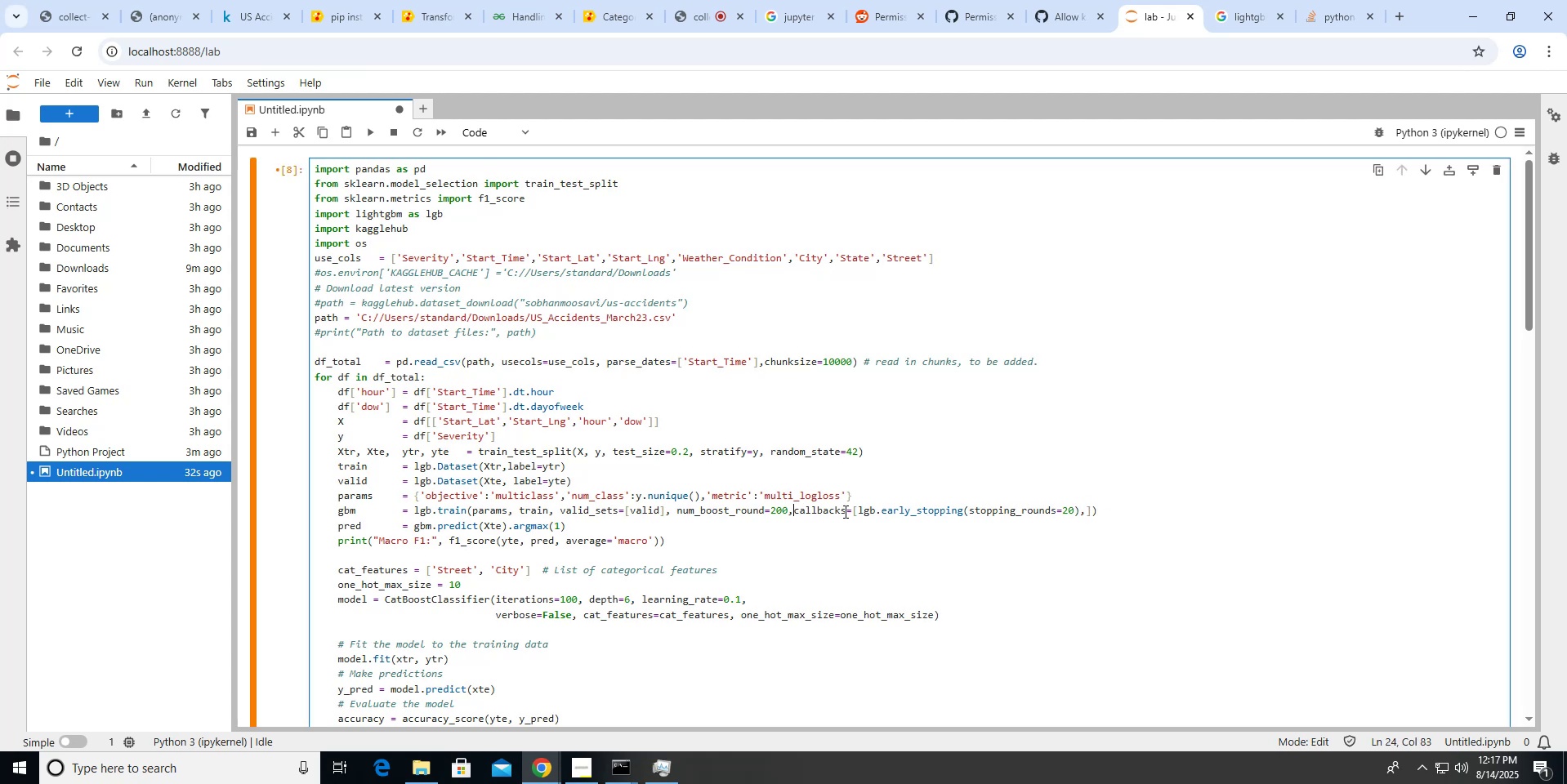 
key(Space)
 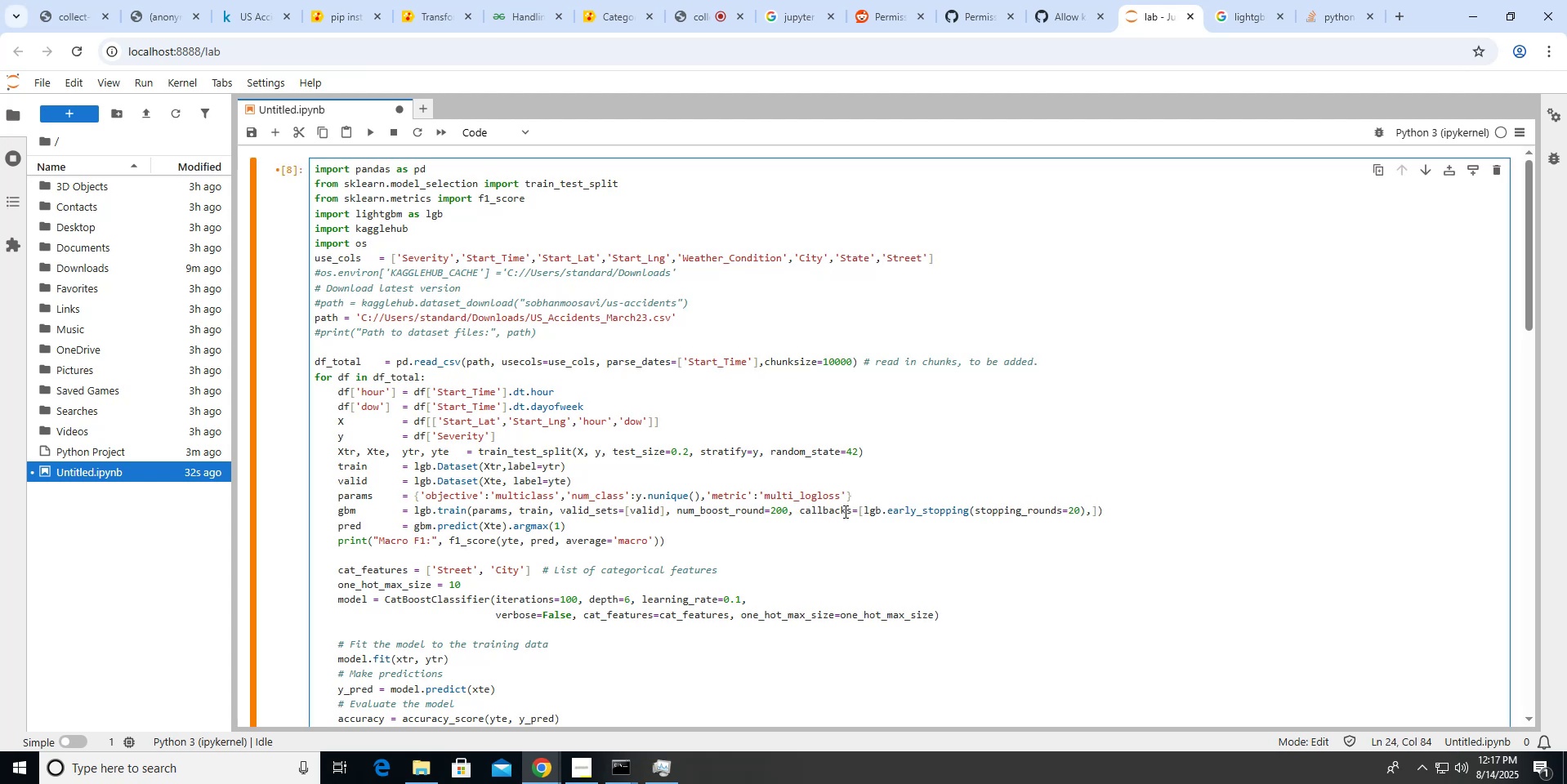 
scroll: coordinate [844, 511], scroll_direction: down, amount: 10.0
 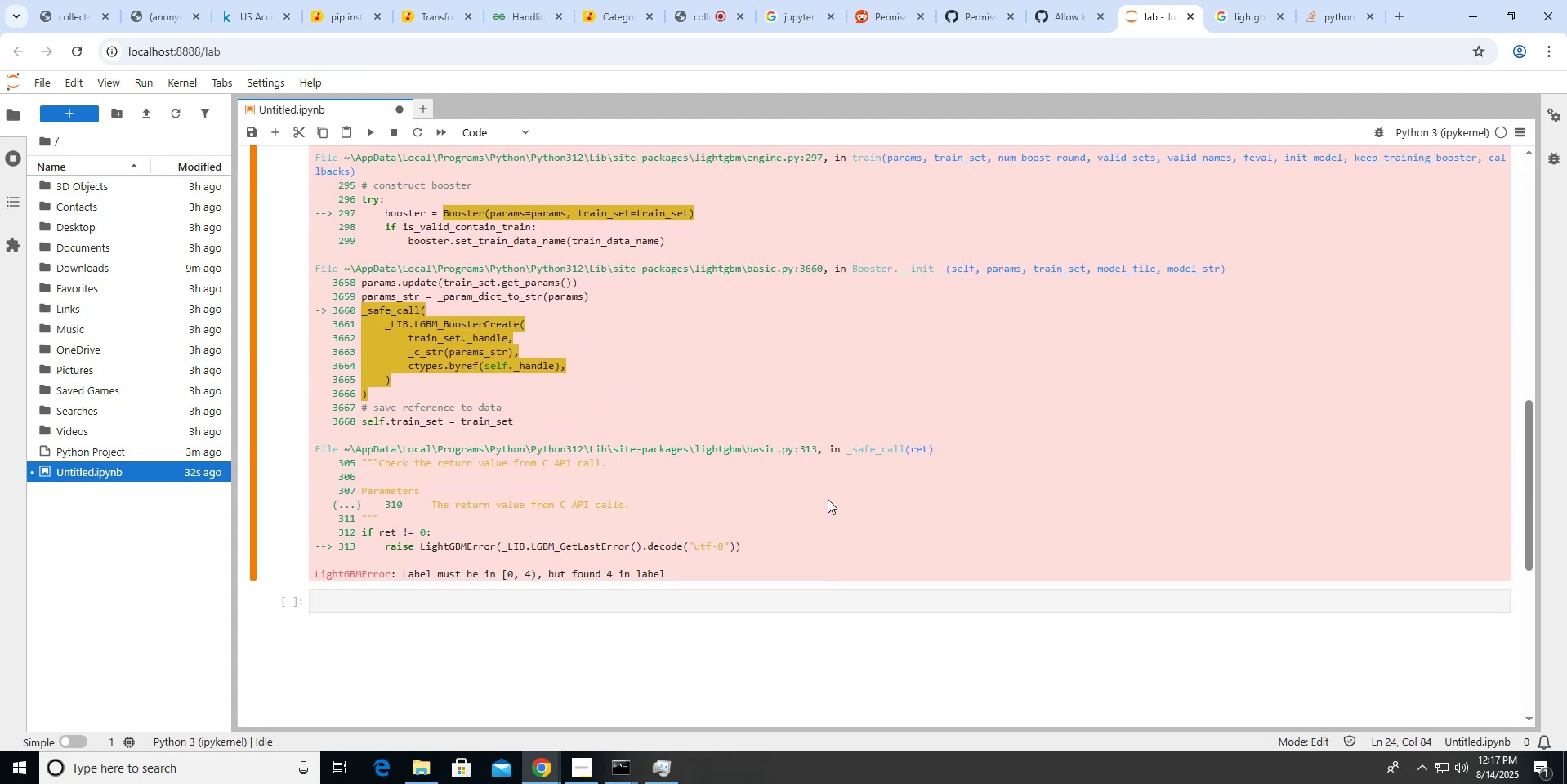 
scroll: coordinate [628, 395], scroll_direction: up, amount: 1.0
 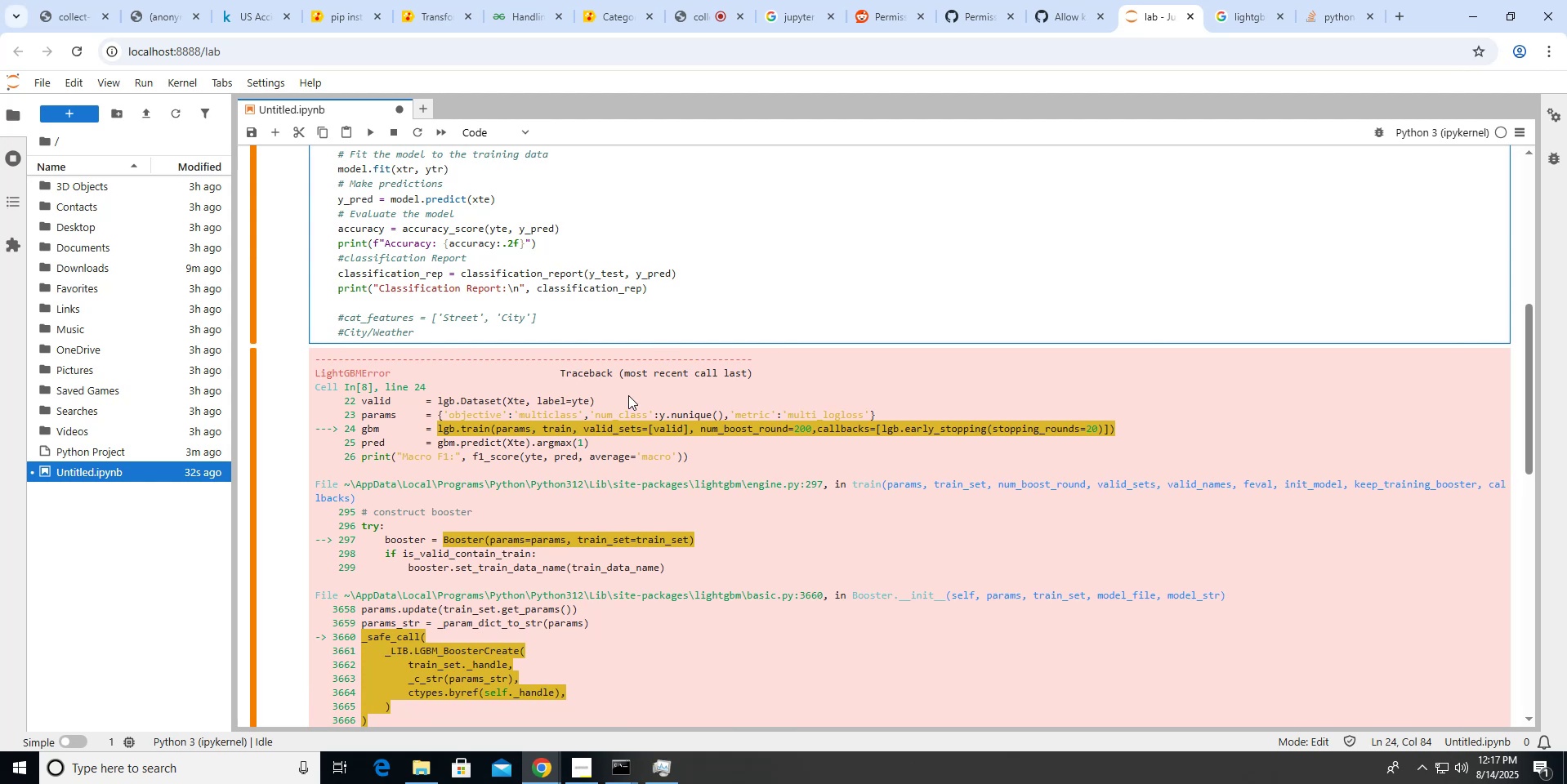 
scroll: coordinate [628, 395], scroll_direction: down, amount: 5.0
 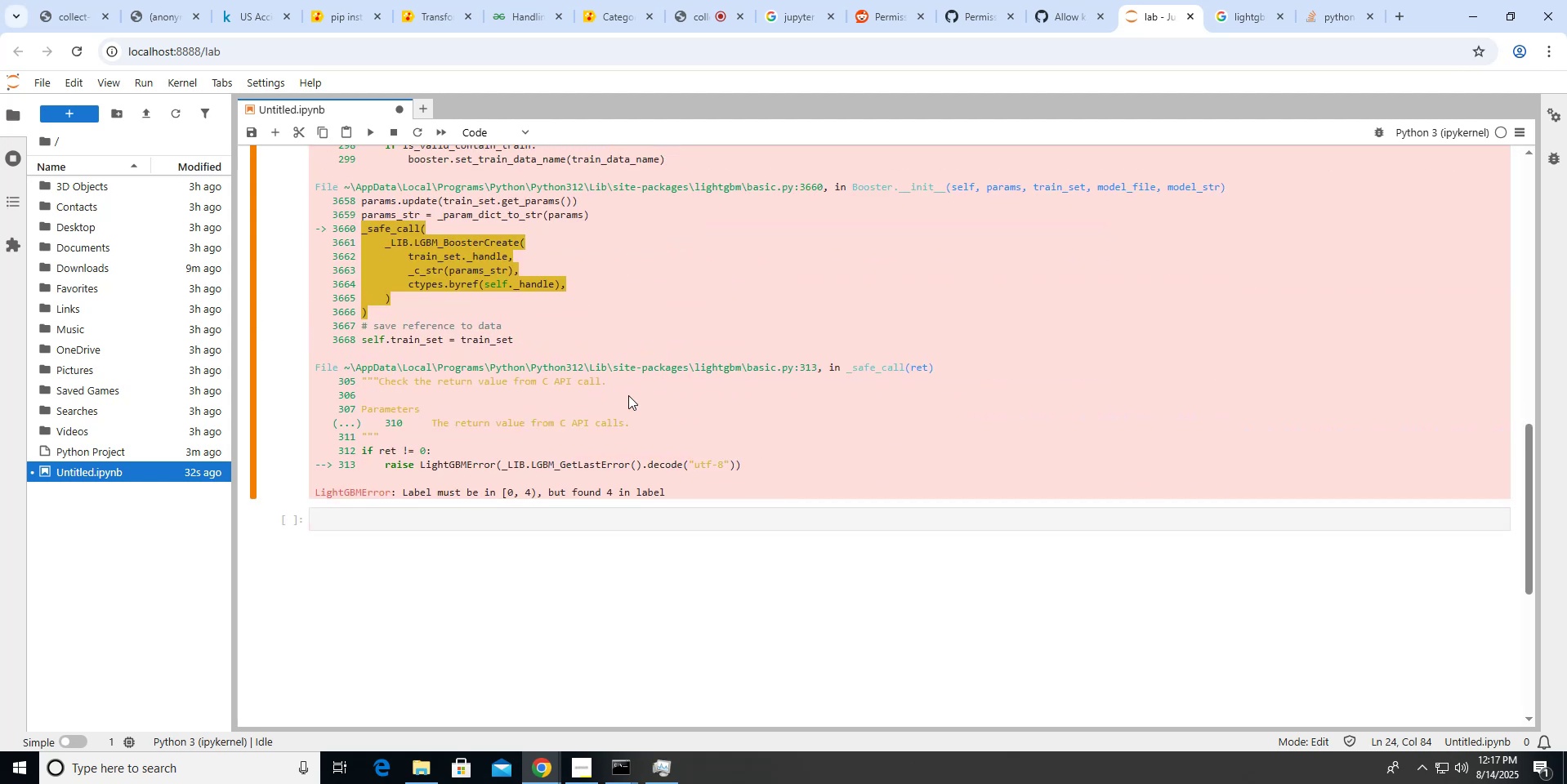 
scroll: coordinate [628, 395], scroll_direction: up, amount: 12.0
 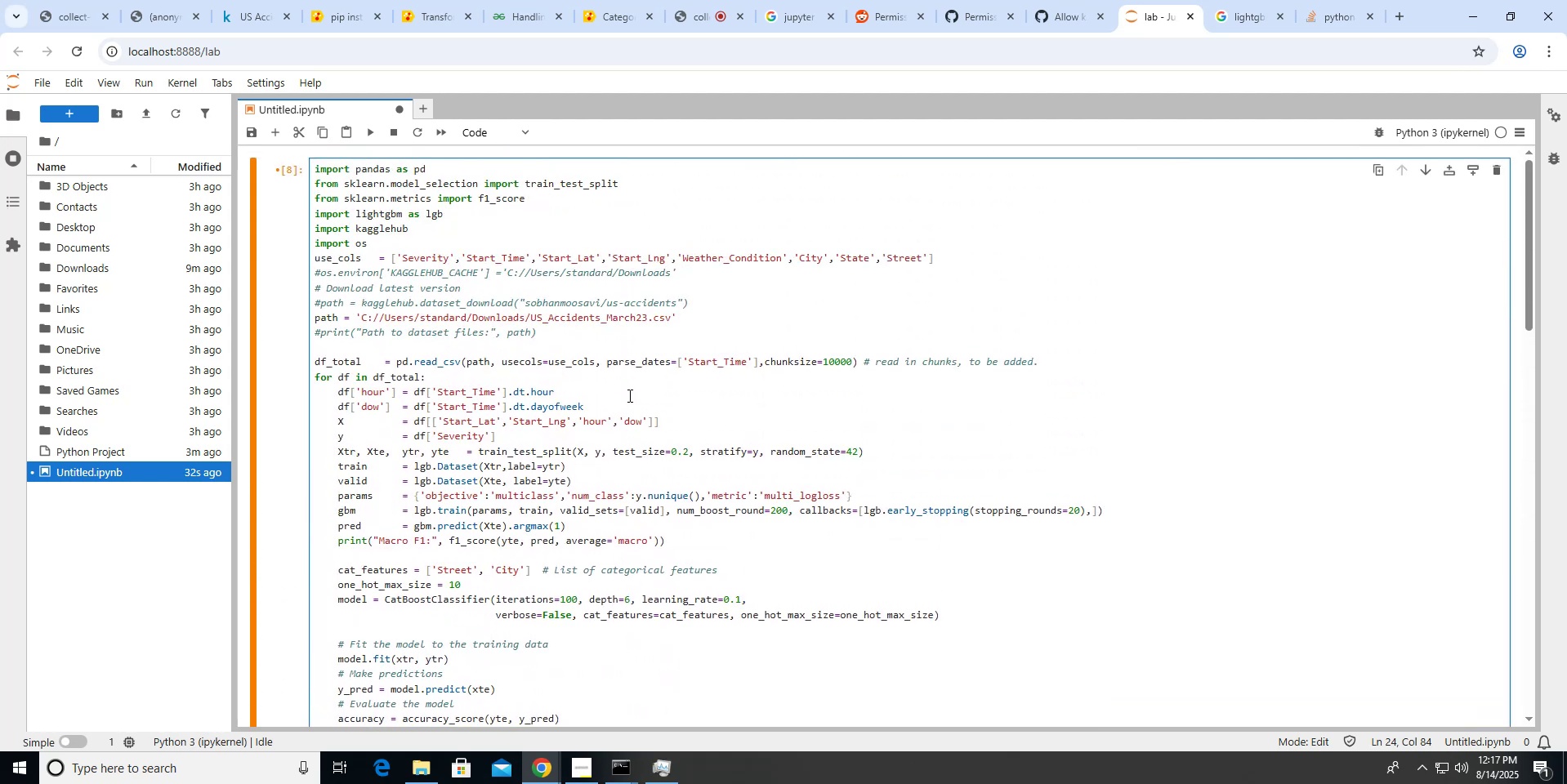 
scroll: coordinate [628, 395], scroll_direction: down, amount: 1.0
 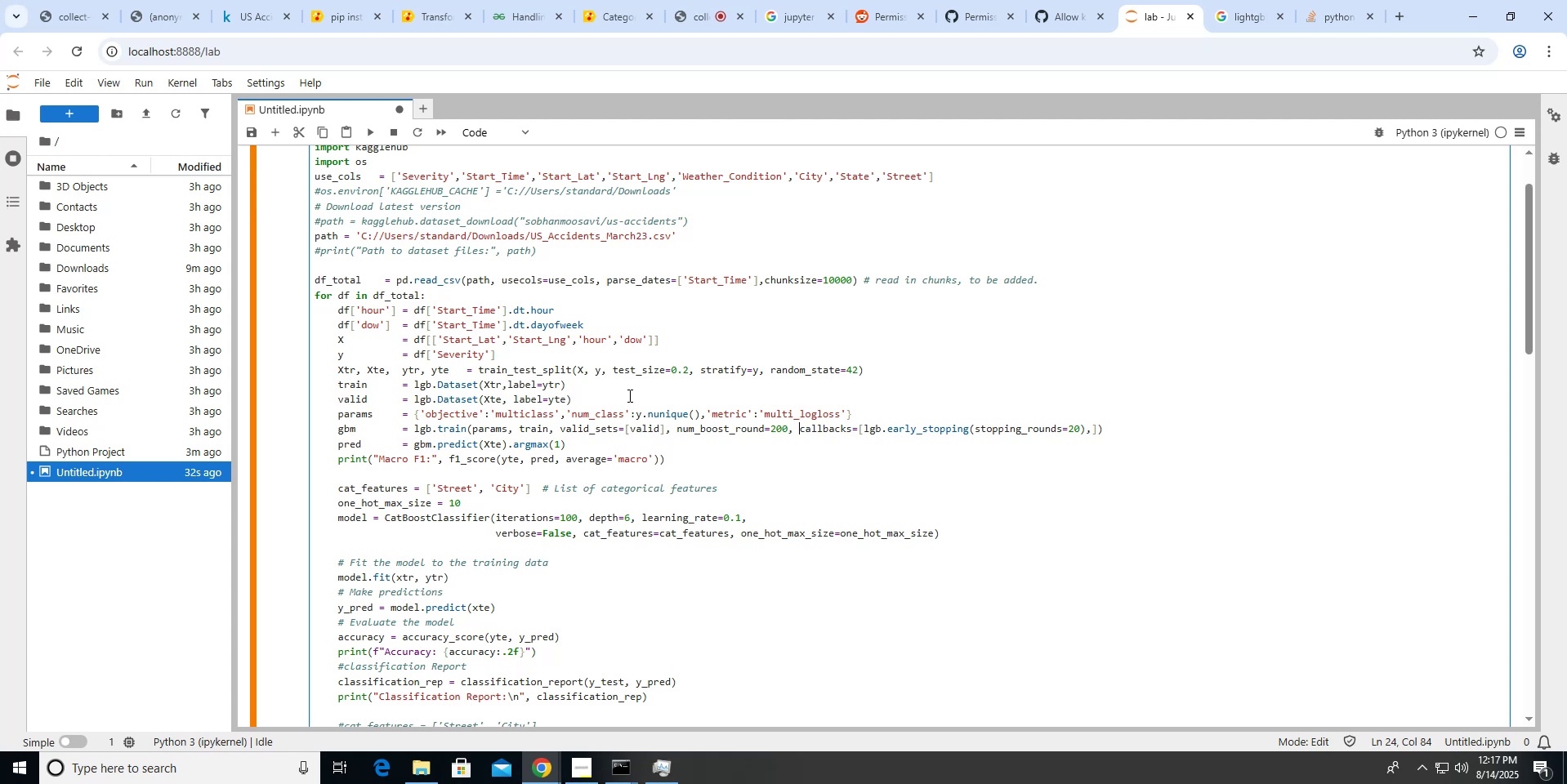 
wait(20.04)
 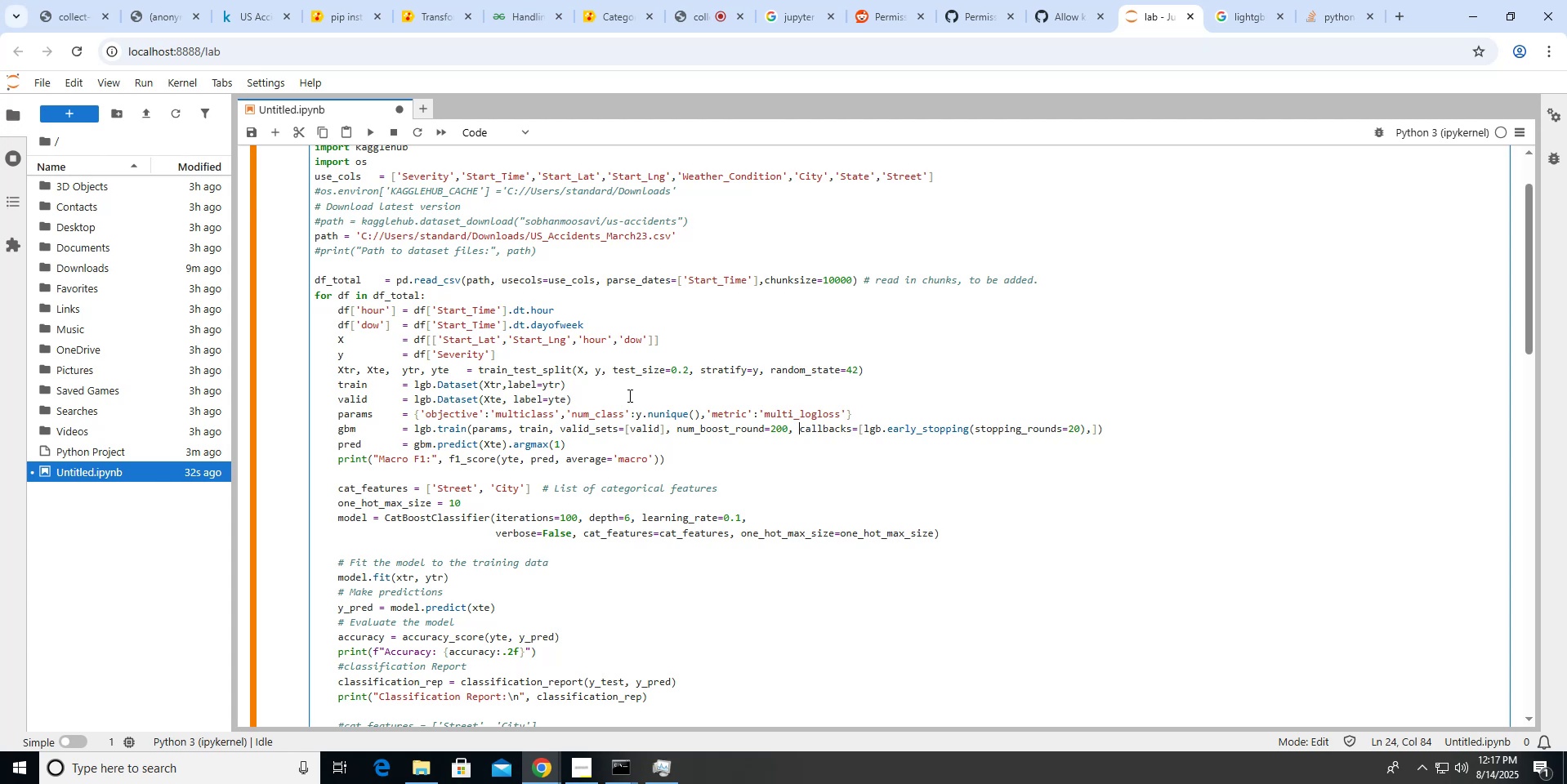 
scroll: coordinate [628, 395], scroll_direction: down, amount: 8.0
 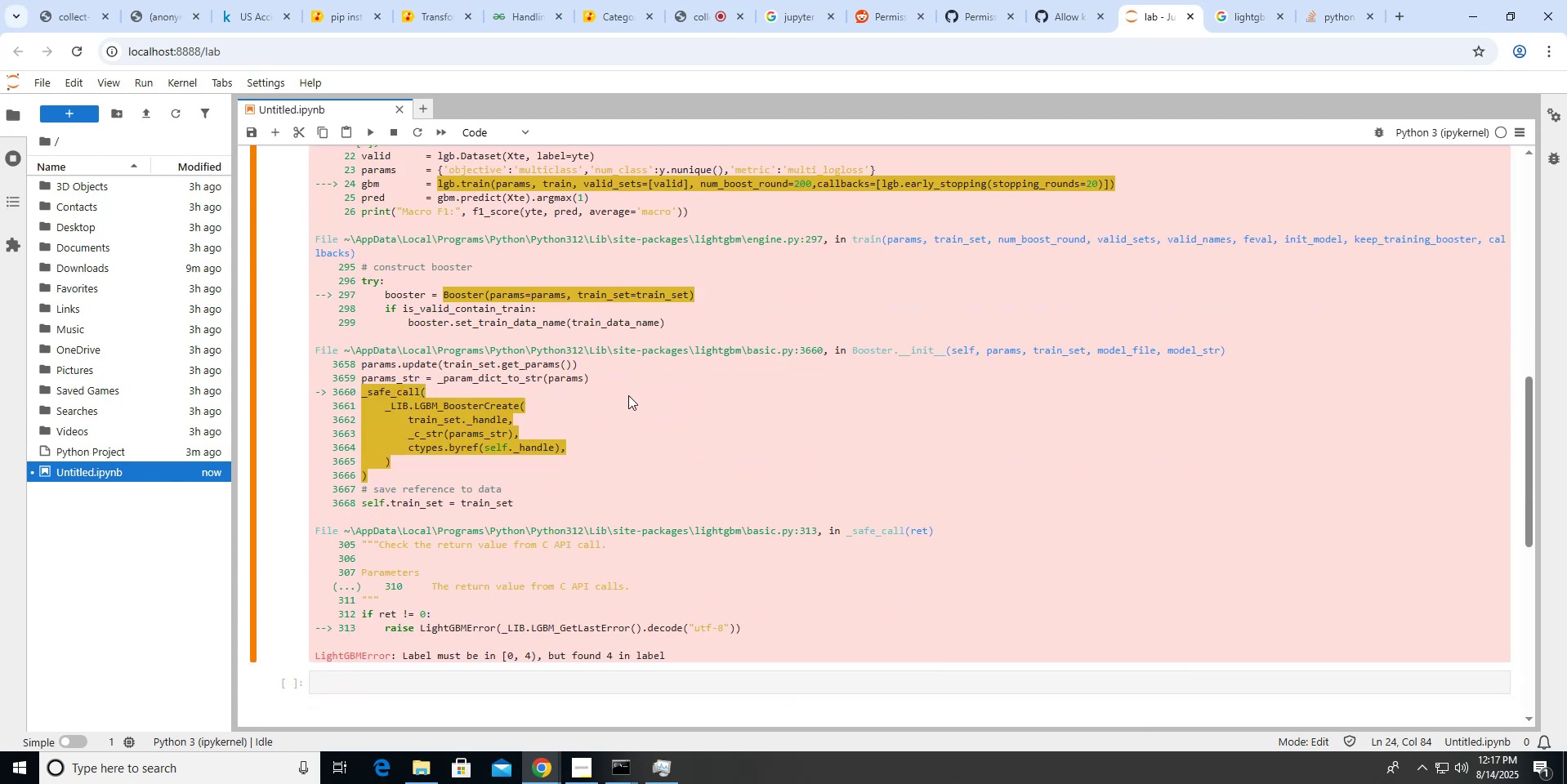 
wait(6.97)
 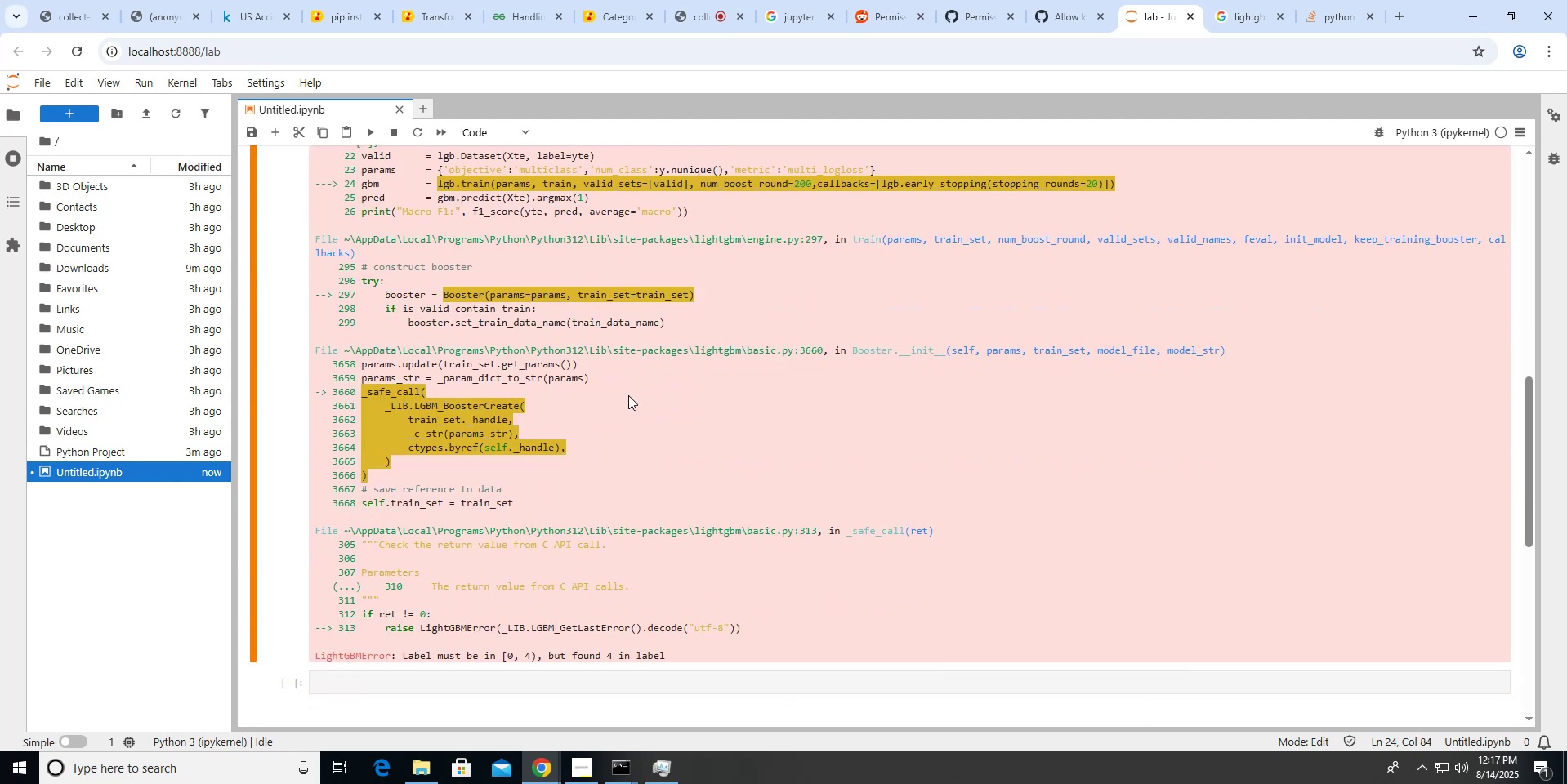 
scroll: coordinate [628, 395], scroll_direction: up, amount: 1.0
 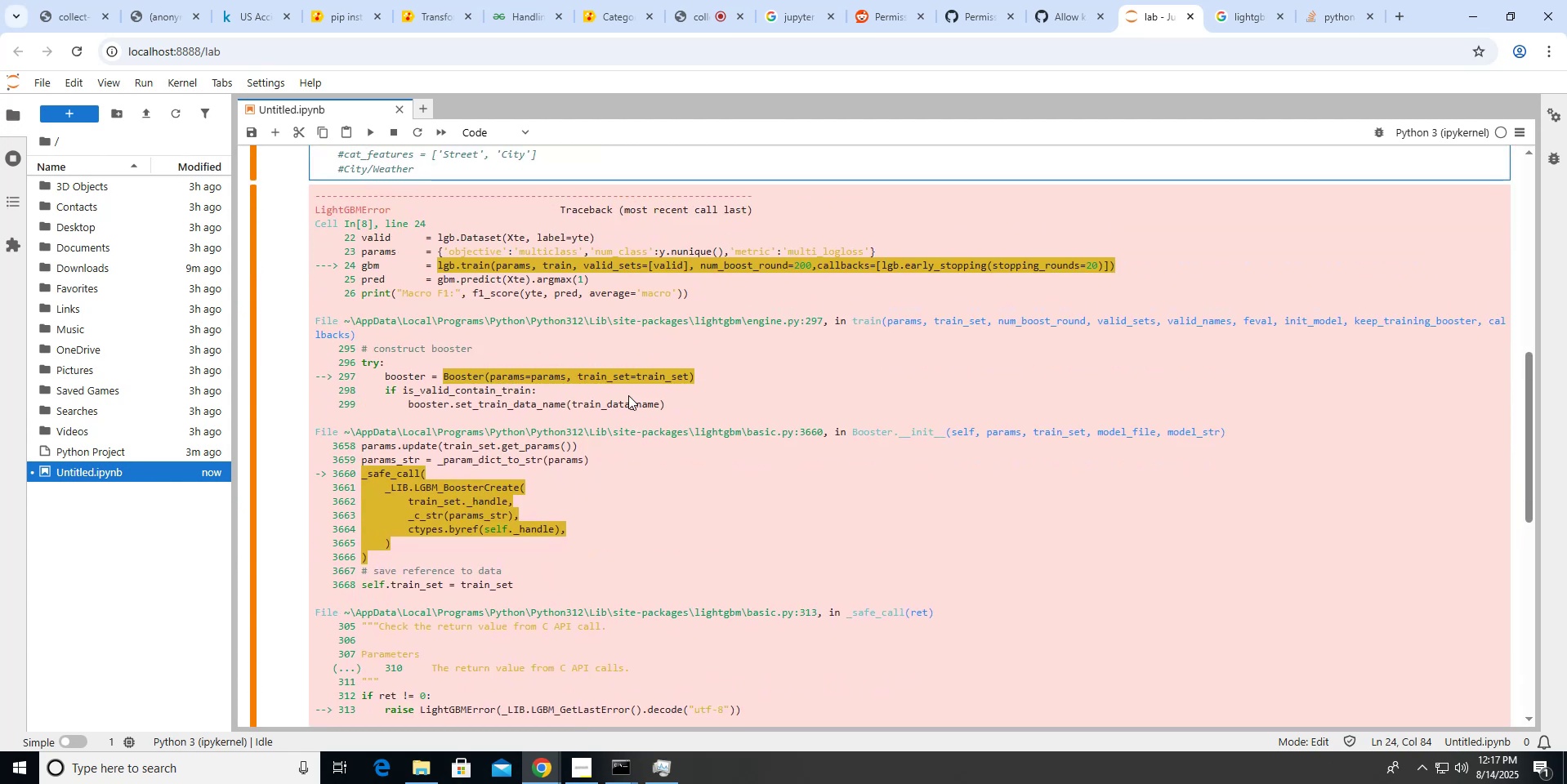 
scroll: coordinate [628, 395], scroll_direction: down, amount: 3.0
 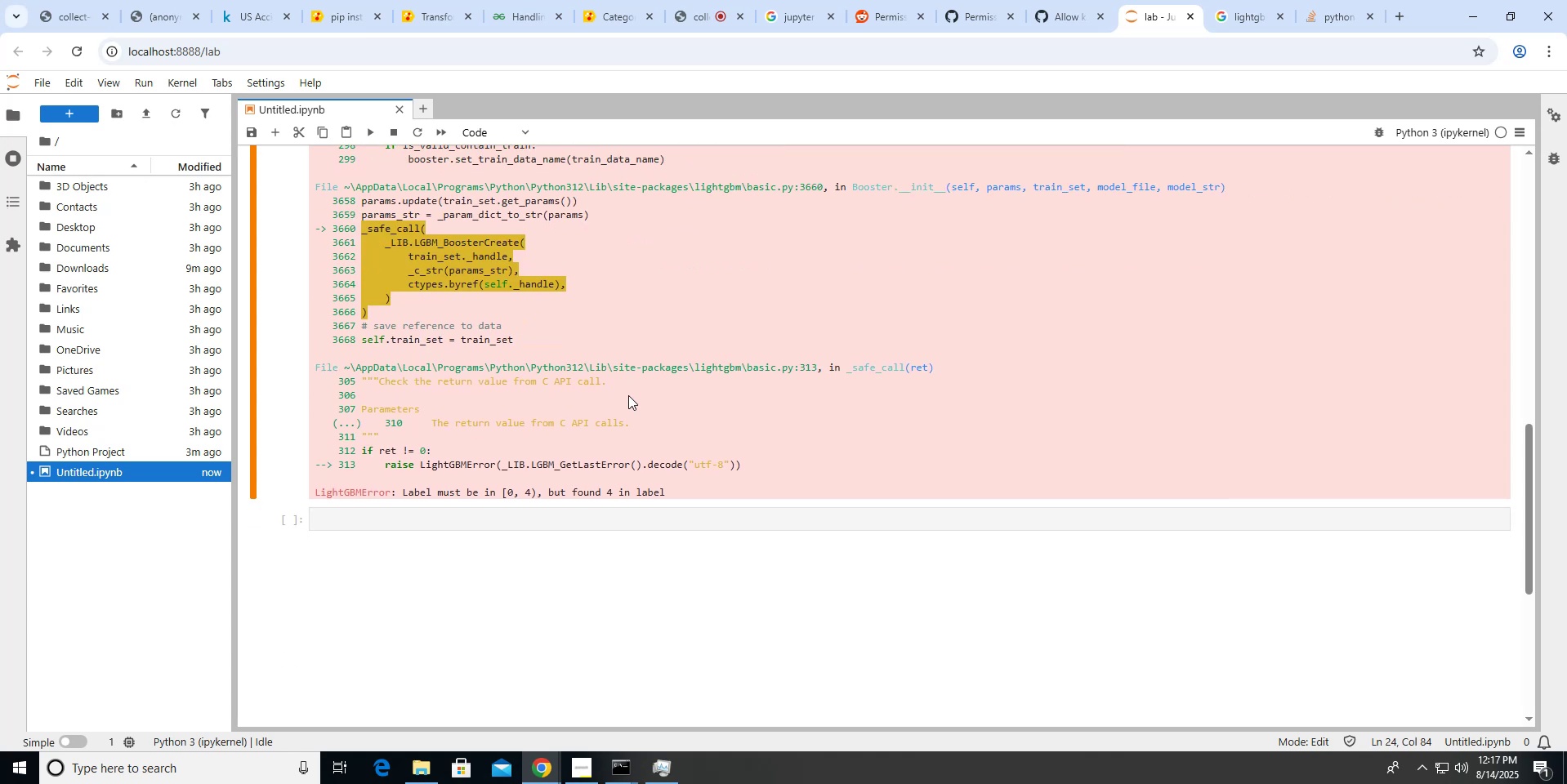 
scroll: coordinate [628, 395], scroll_direction: up, amount: 8.0
 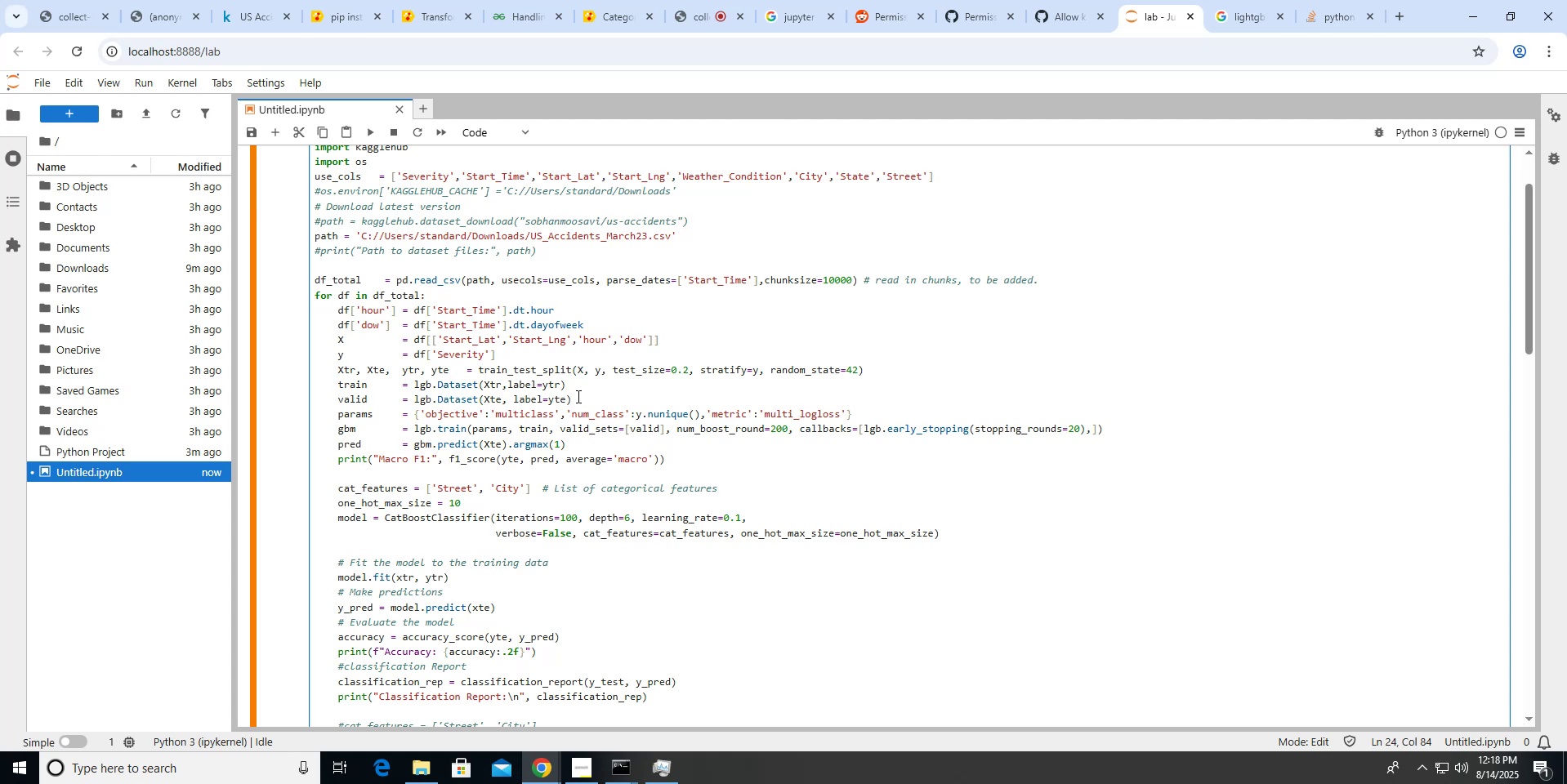 
wait(30.55)
 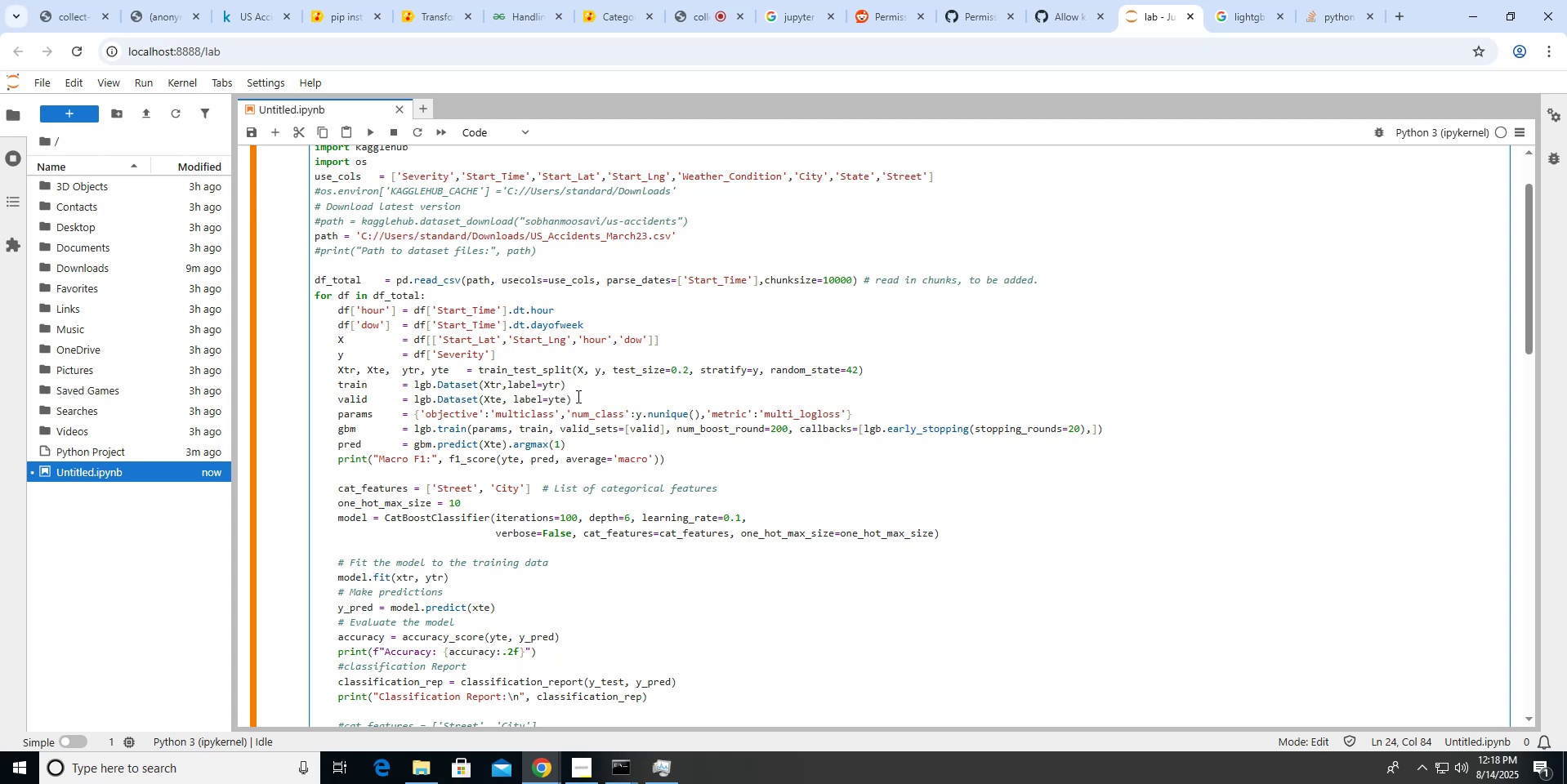 
left_click([918, 373])
 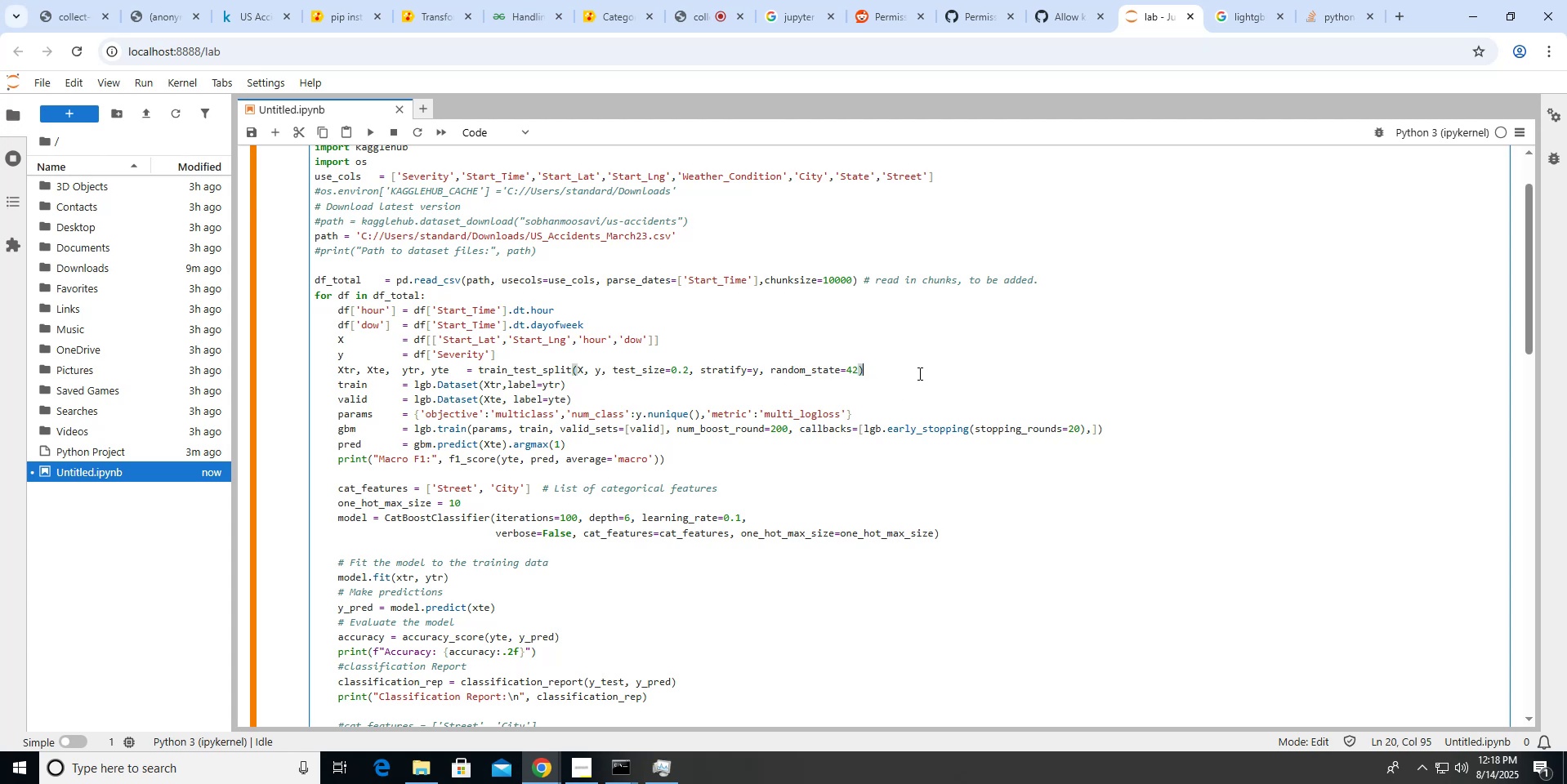 
key(Enter)
 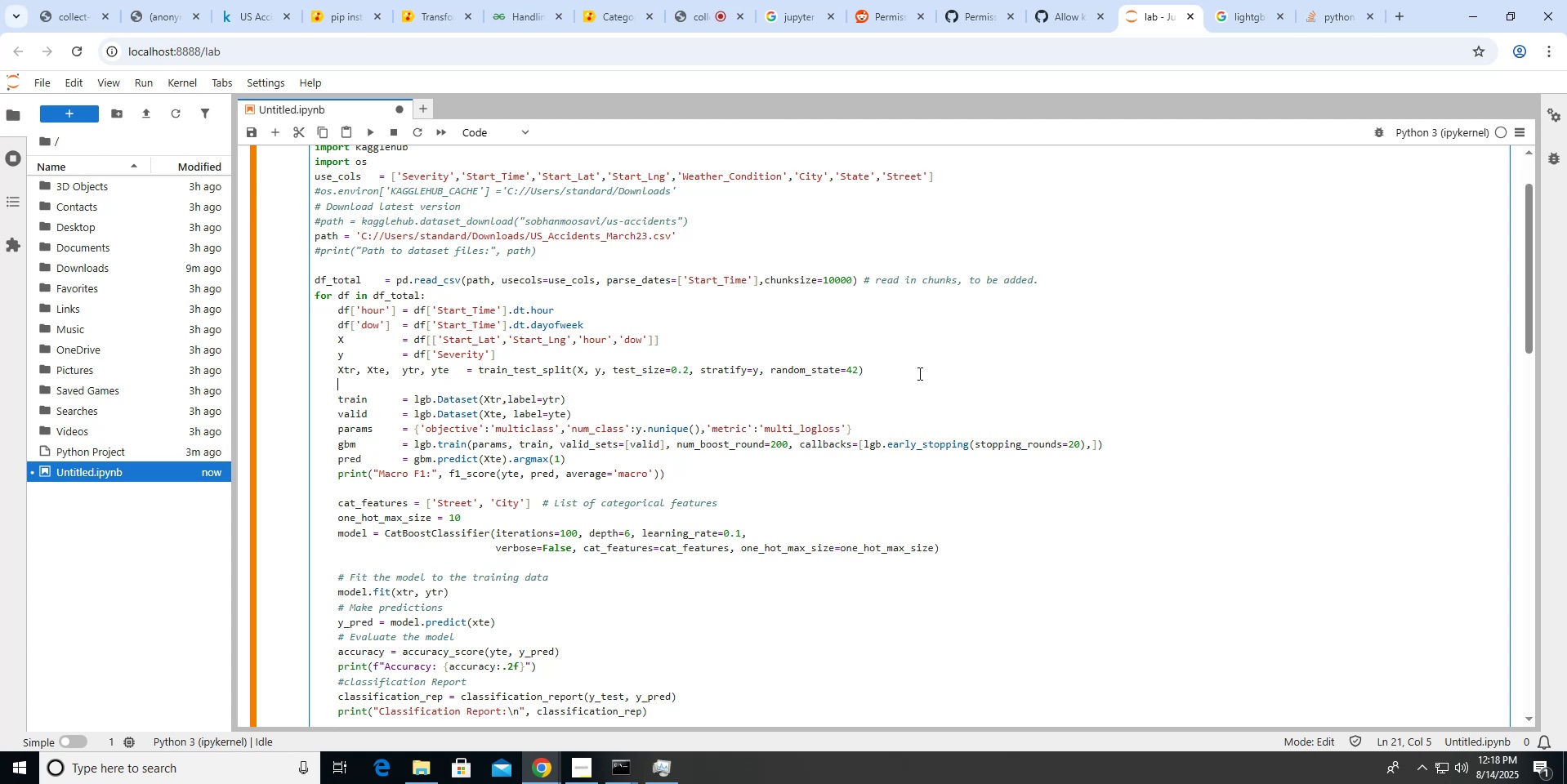 
type(print(t)
key(Backspace)
type(ytr.max()))
 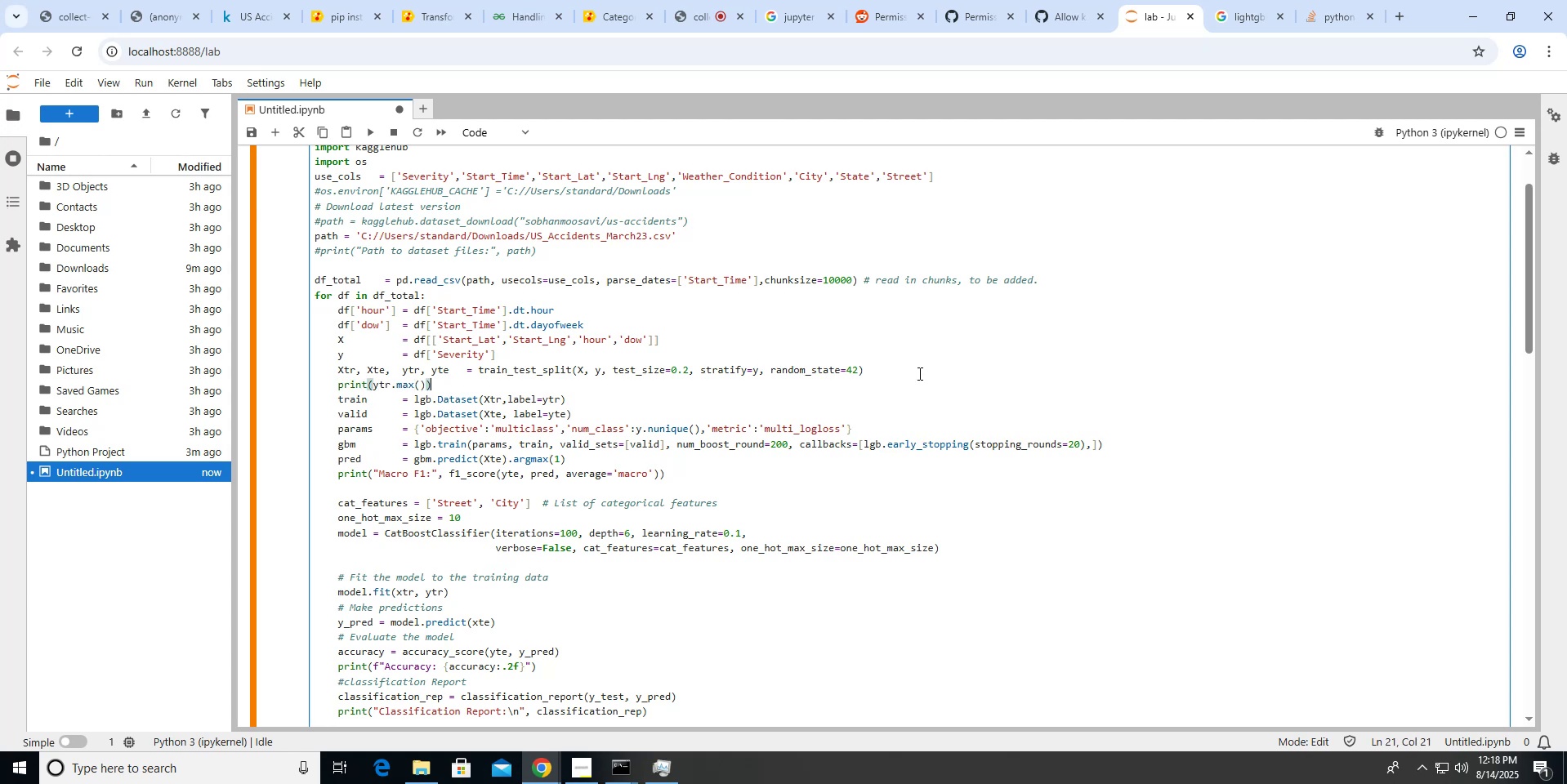 
left_click([364, 128])
 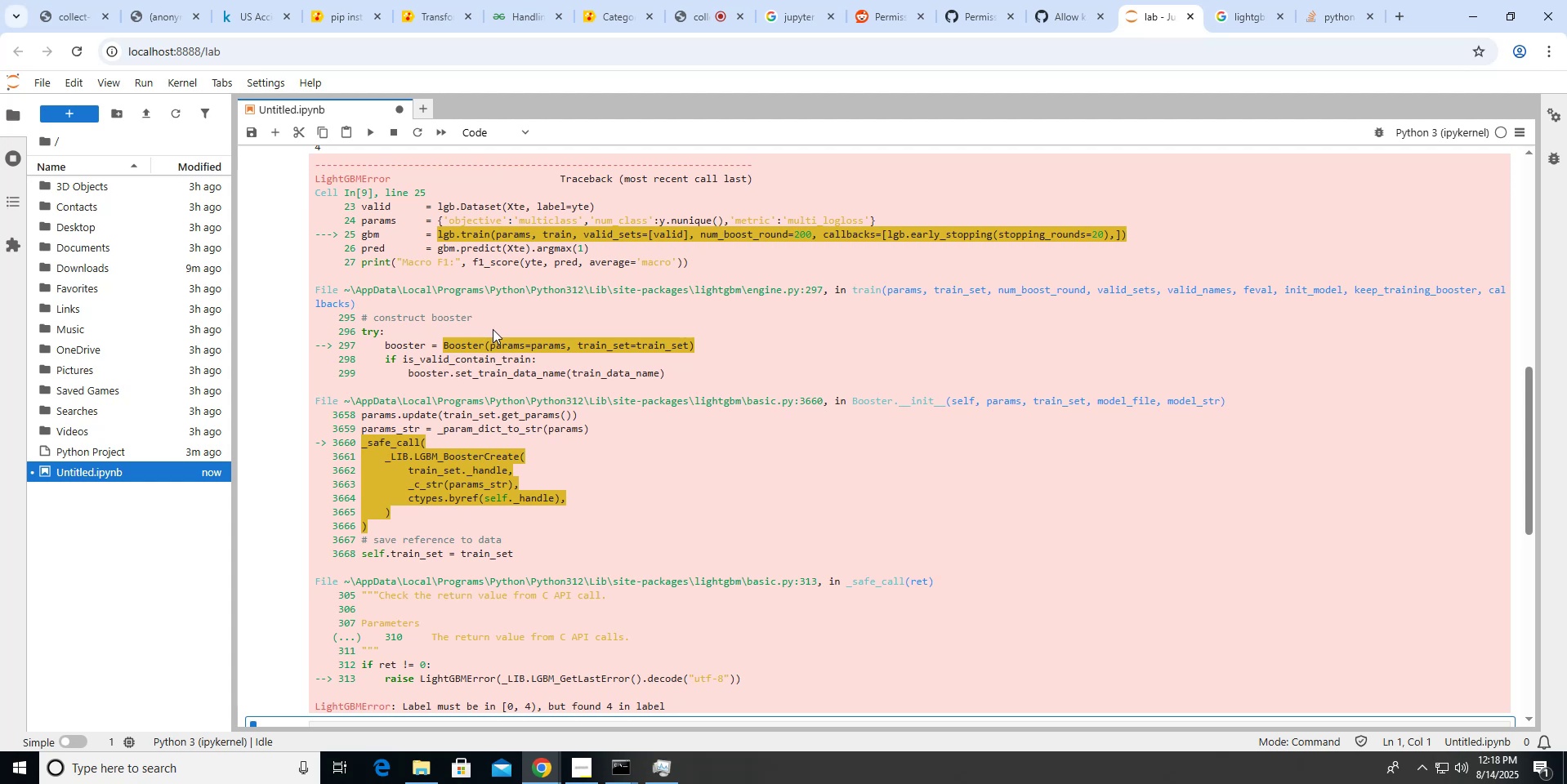 
scroll: coordinate [493, 329], scroll_direction: up, amount: 4.0
 